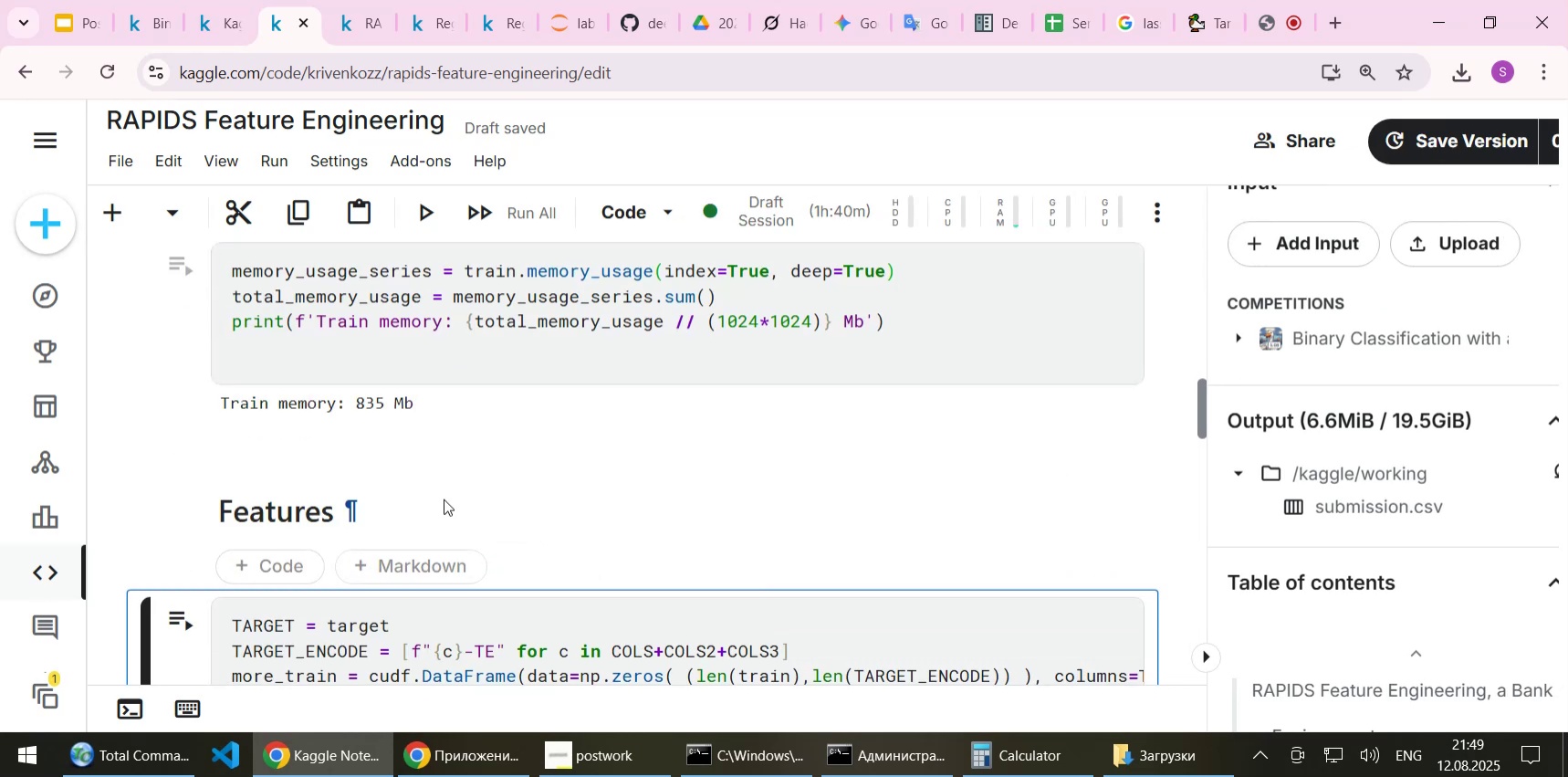 
scroll: coordinate [444, 499], scroll_direction: down, amount: 5.0
 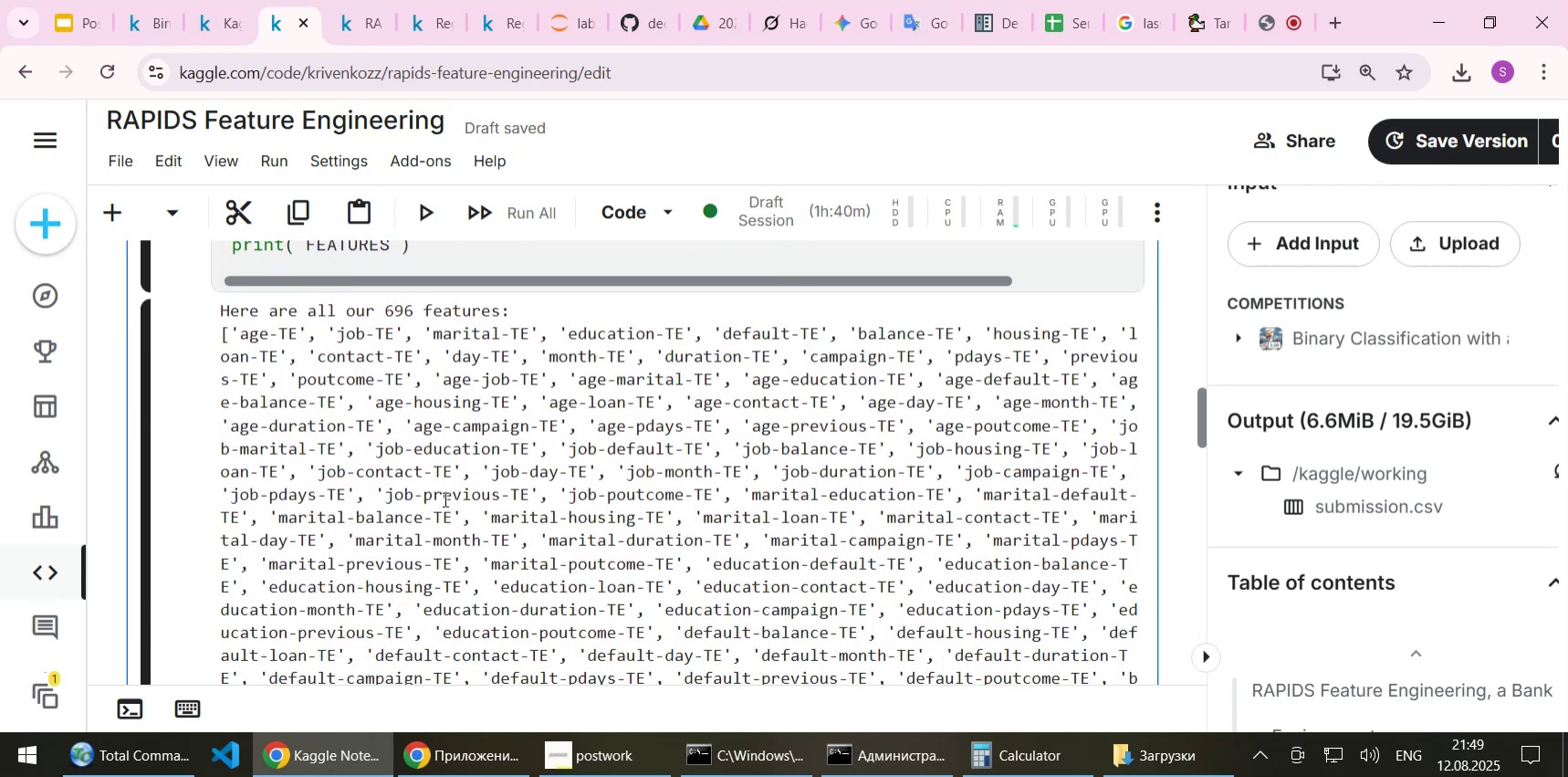 
scroll: coordinate [444, 499], scroll_direction: up, amount: 4.0
 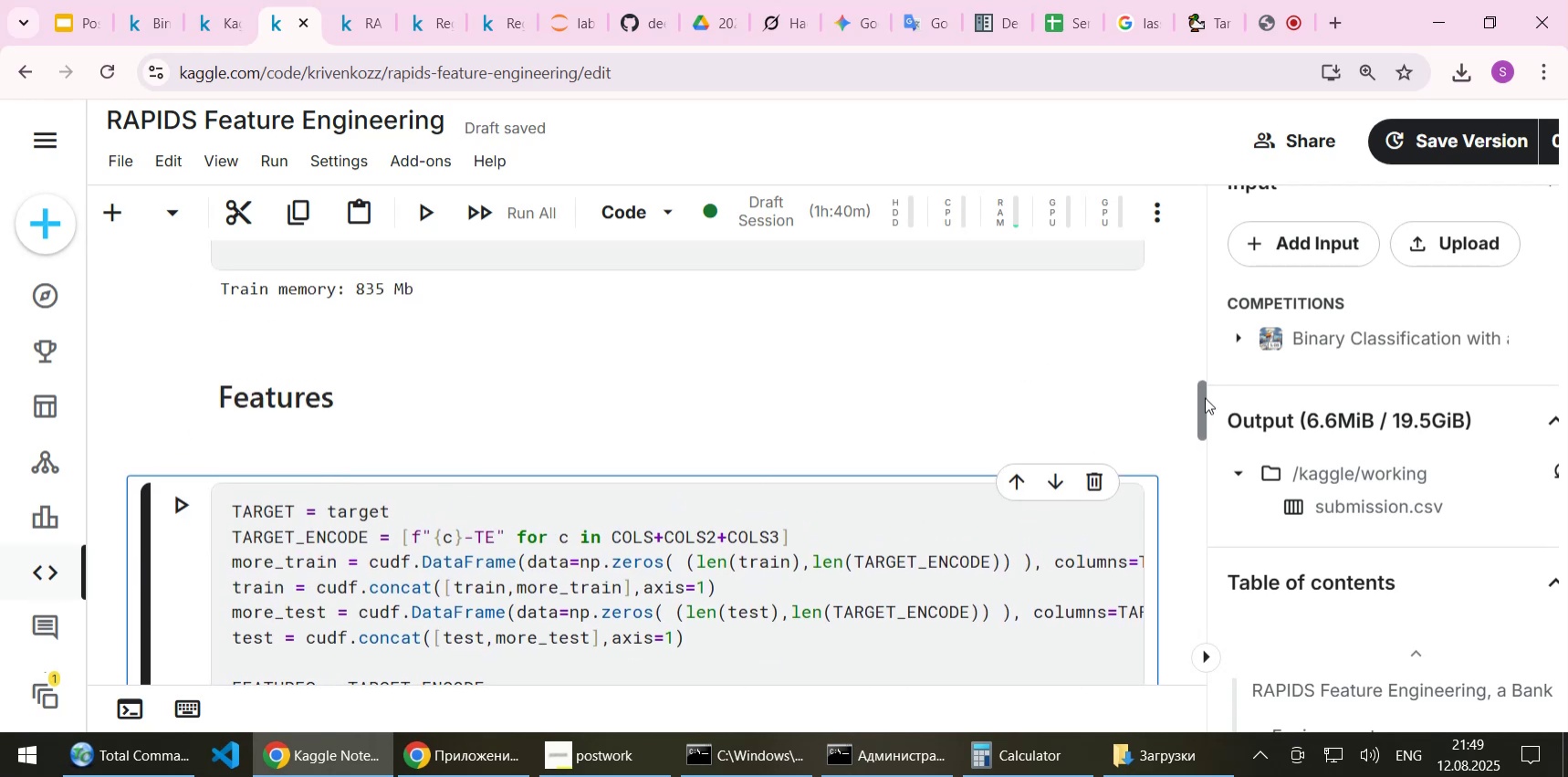 
left_click_drag(start_coordinate=[1205, 397], to_coordinate=[1207, 236])
 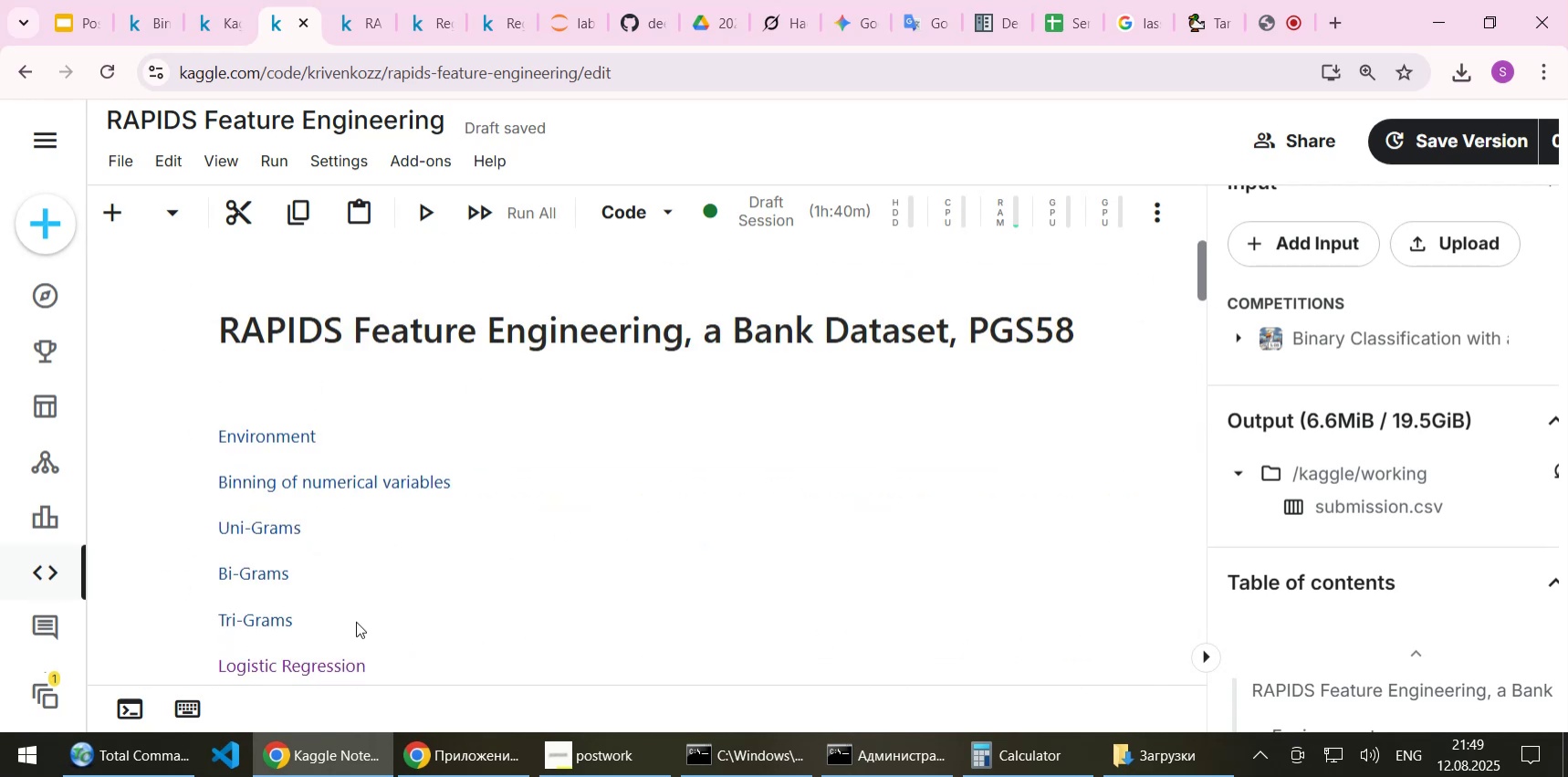 
double_click([356, 621])
 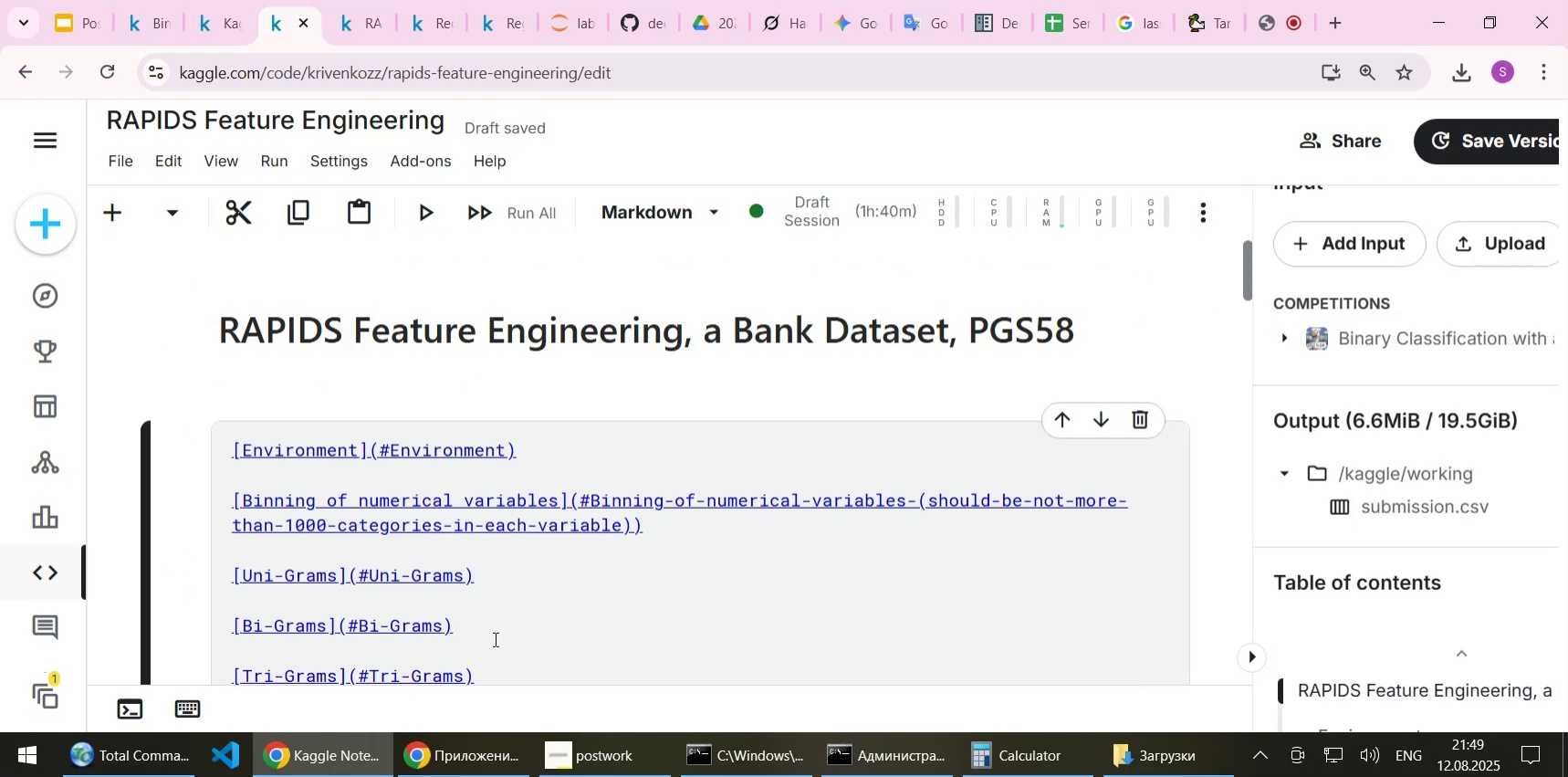 
scroll: coordinate [494, 638], scroll_direction: down, amount: 2.0
 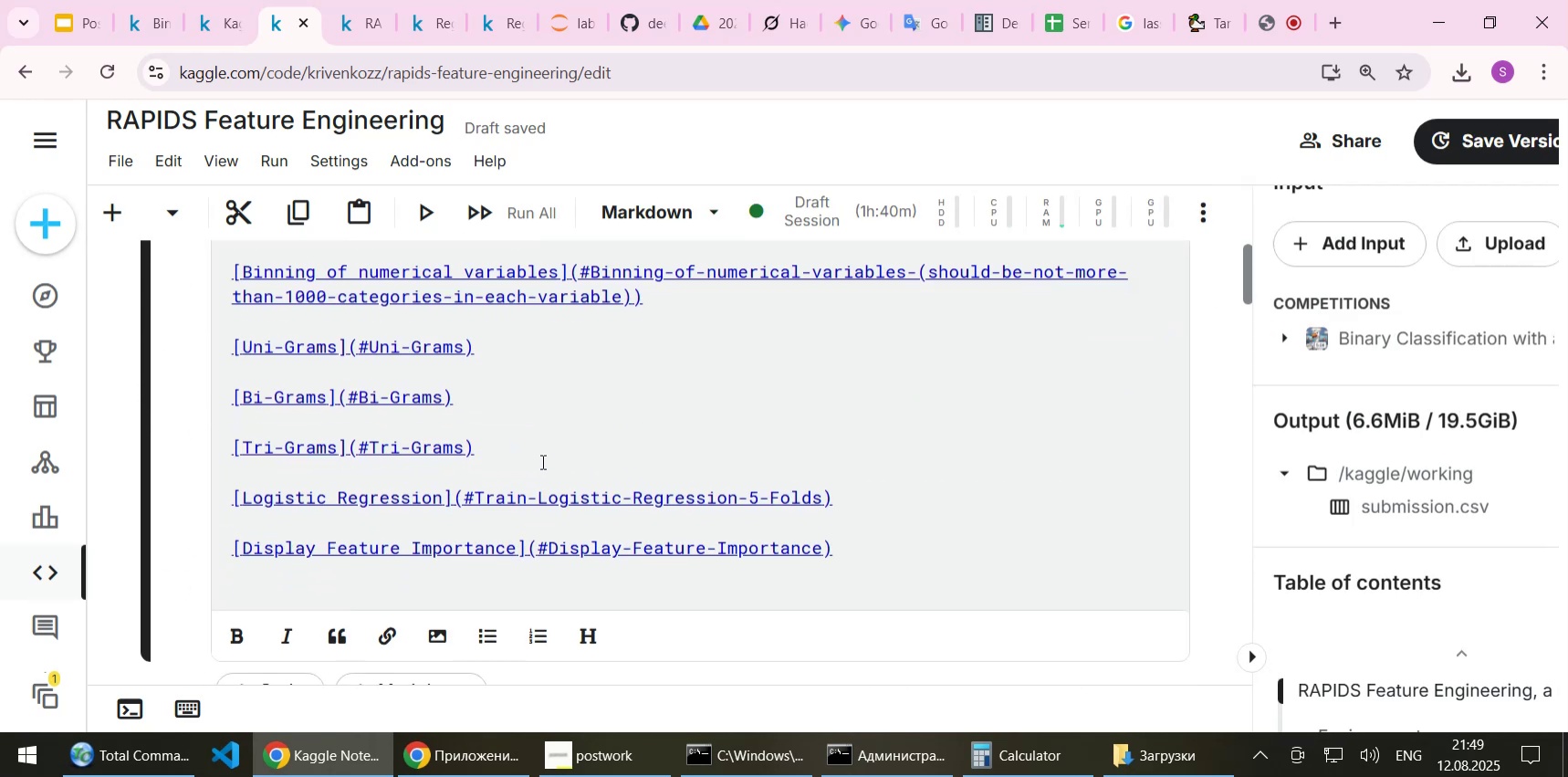 
left_click([541, 461])
 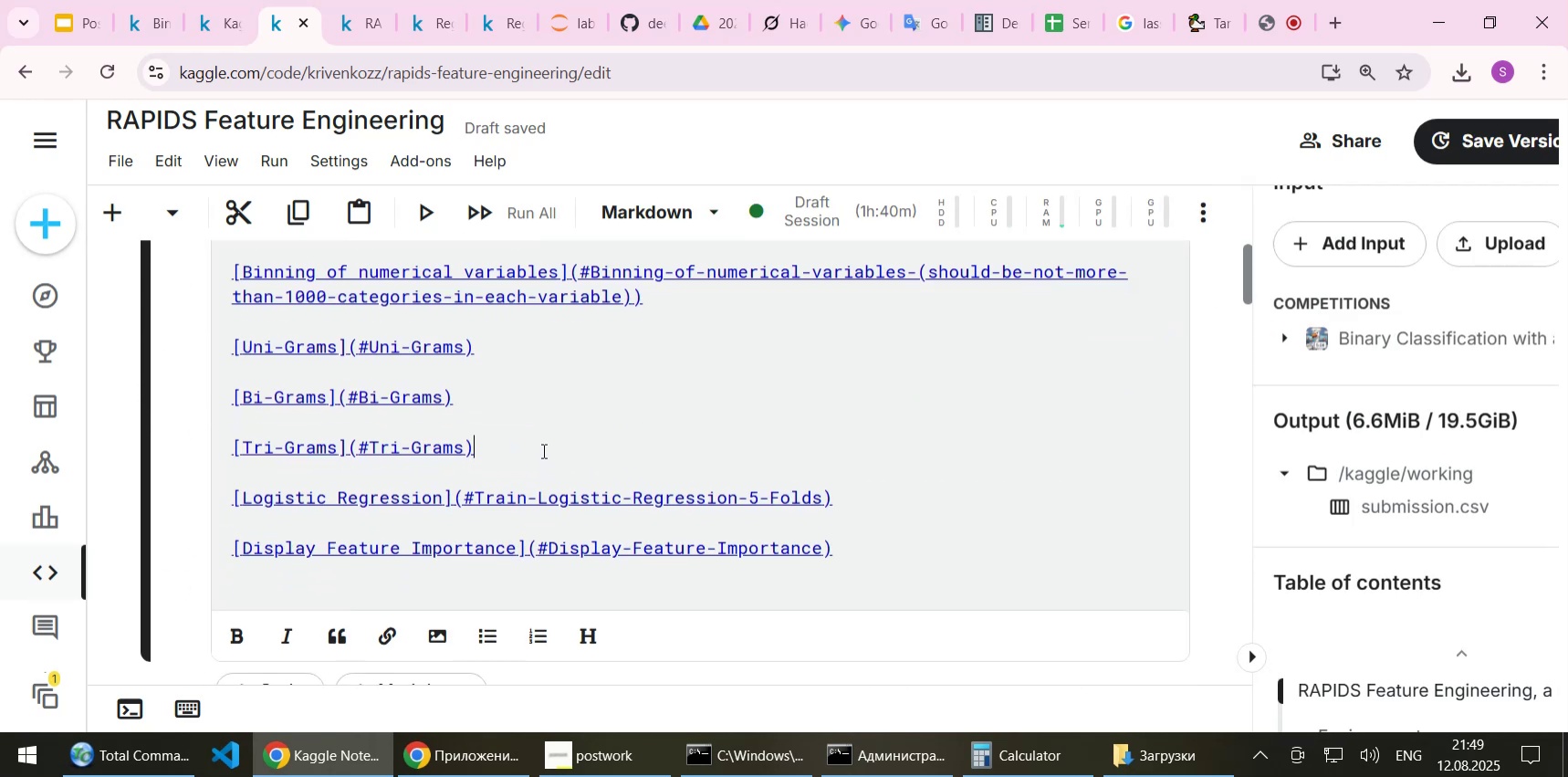 
left_click([542, 450])
 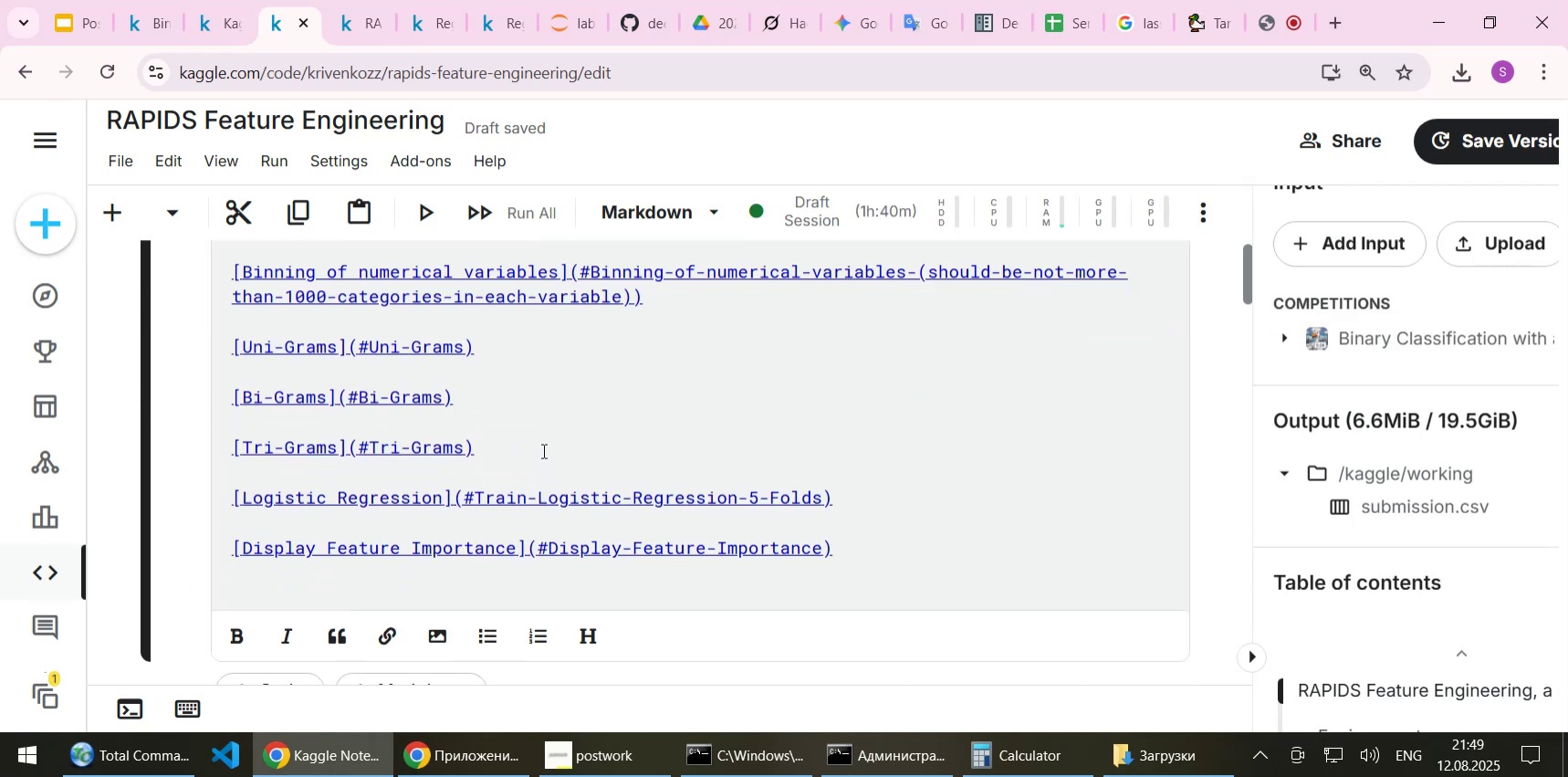 
key(NumpadEnter)
 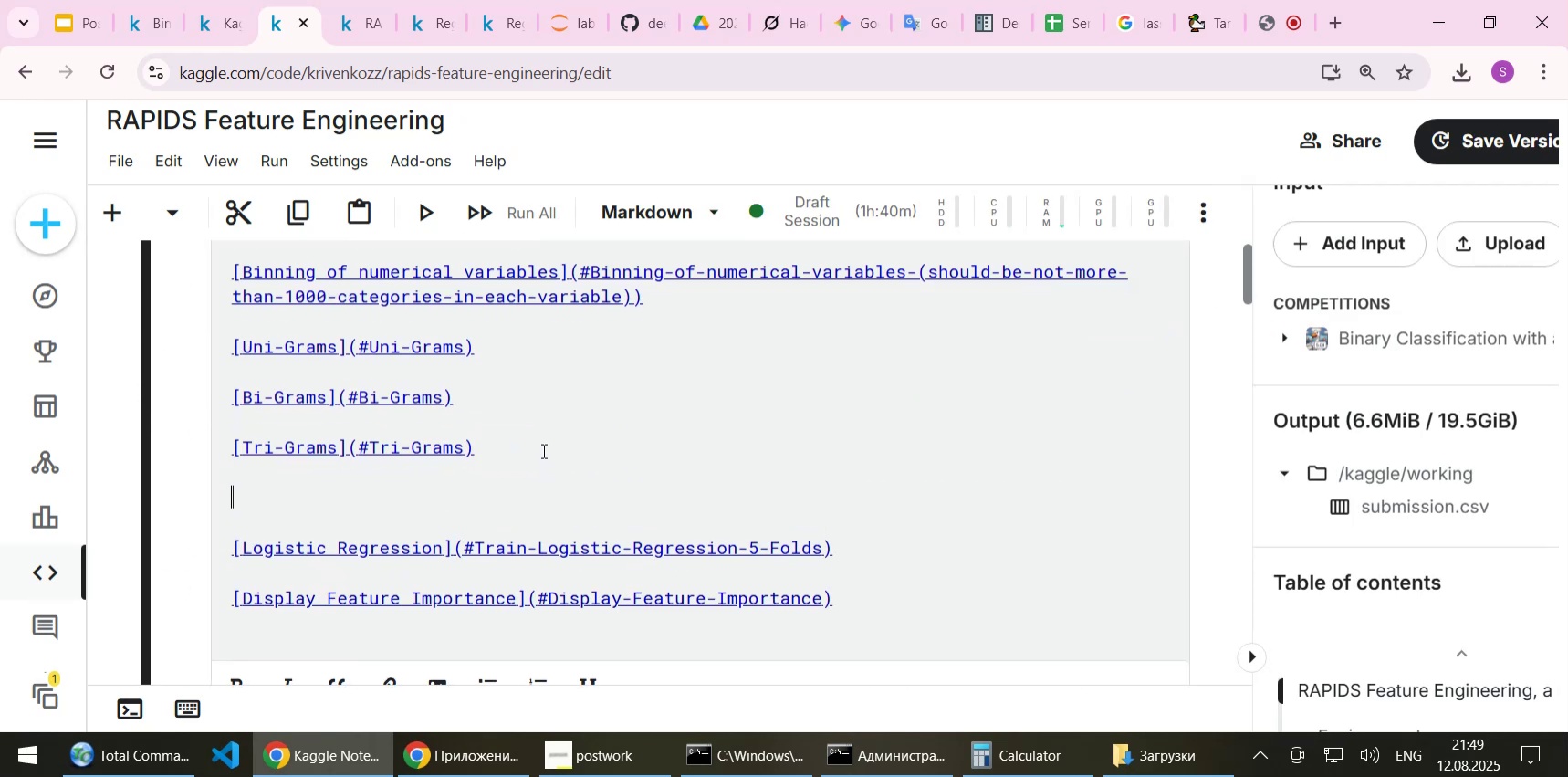 
key(NumpadEnter)
 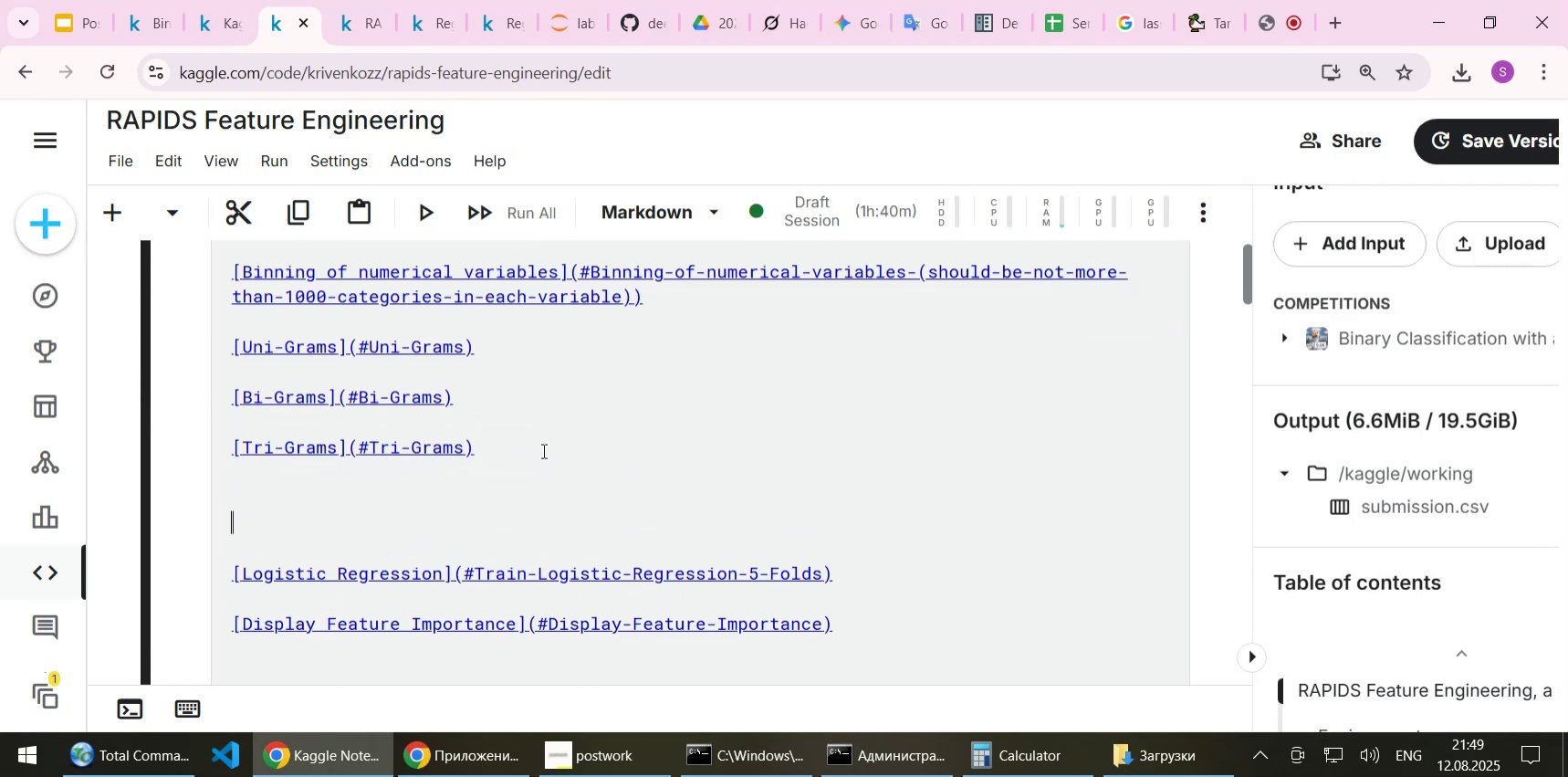 
key(NumpadEnter)
 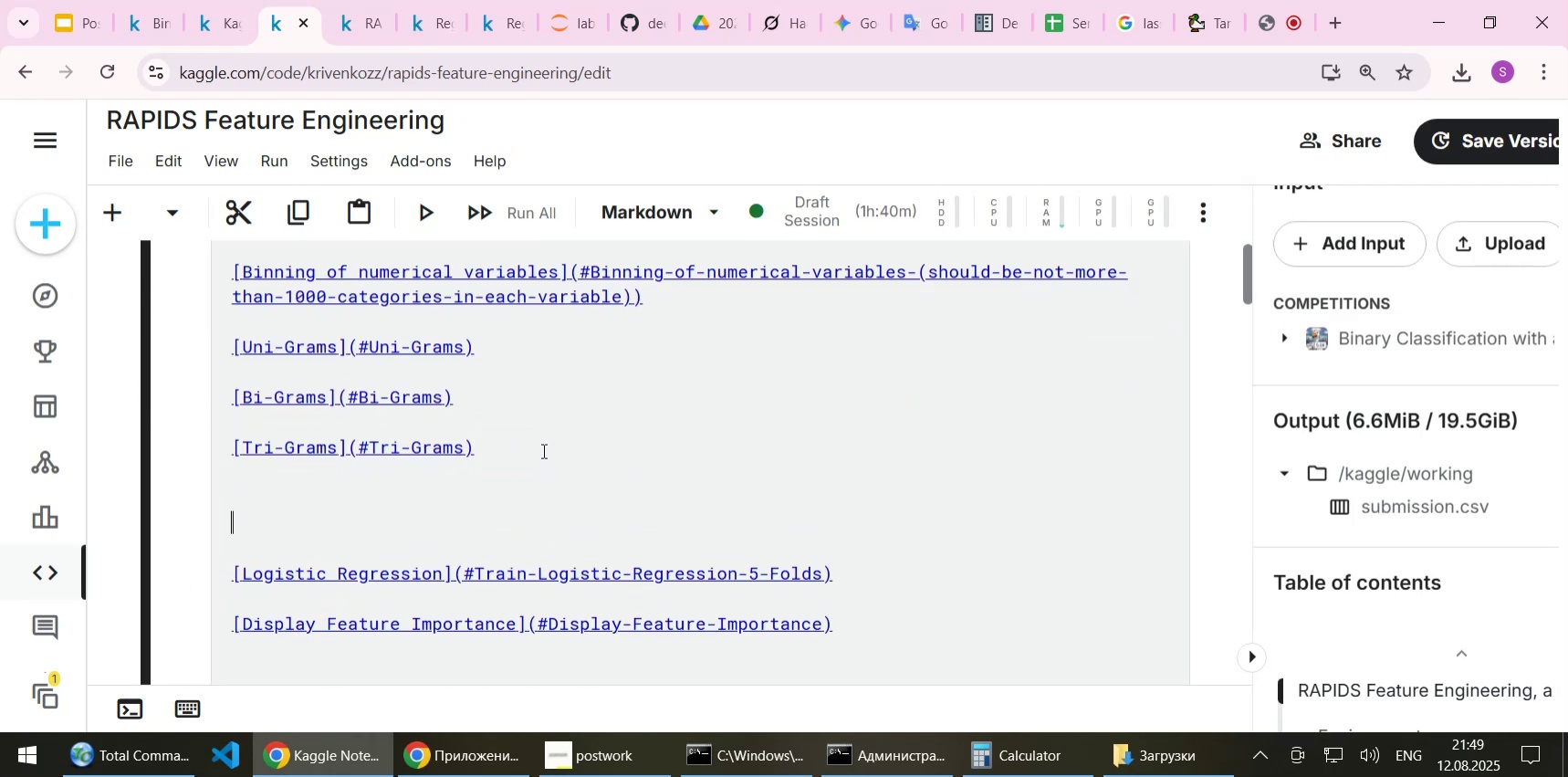 
key(Control+ControlLeft)
 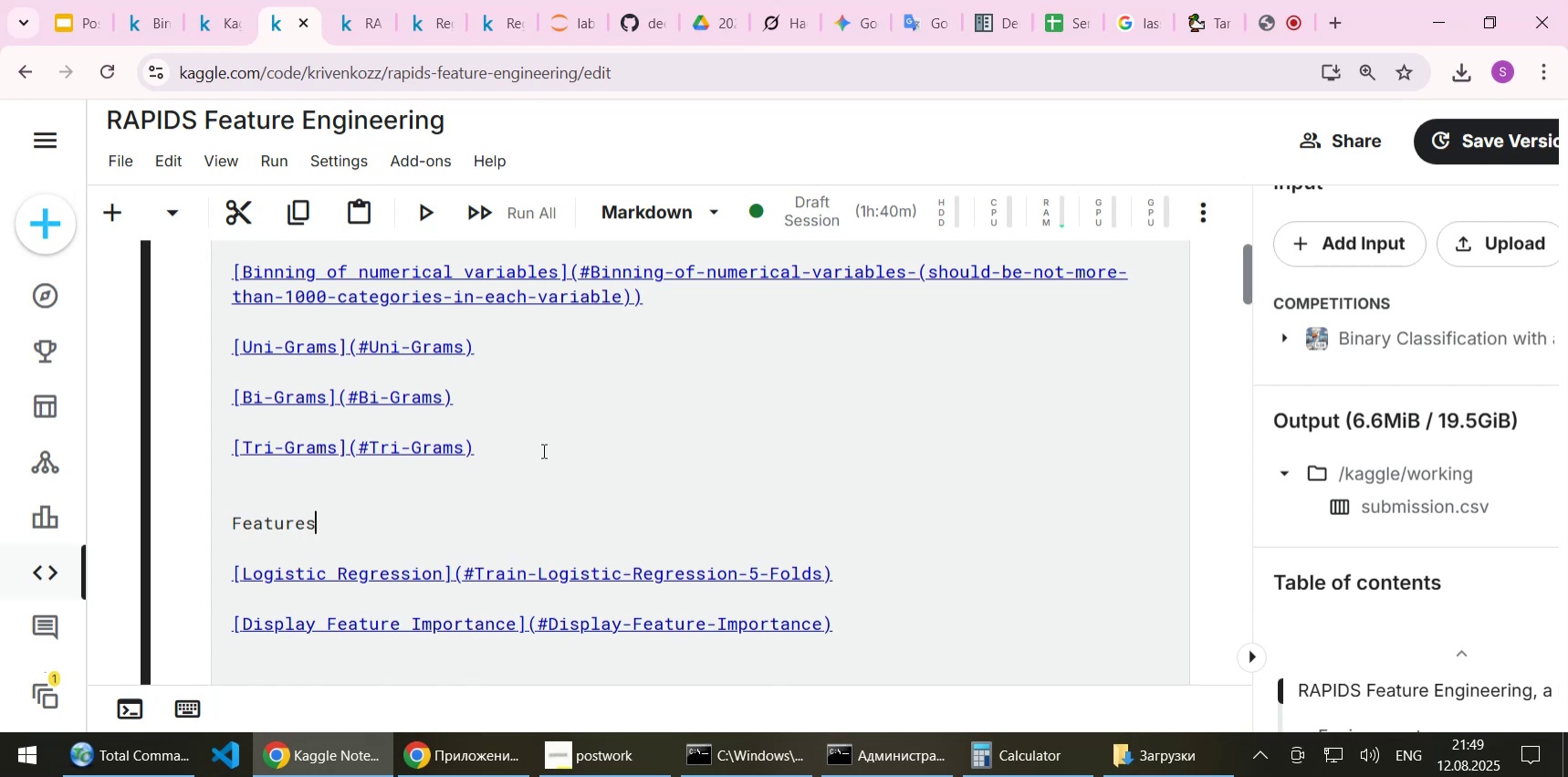 
key(Control+V)
 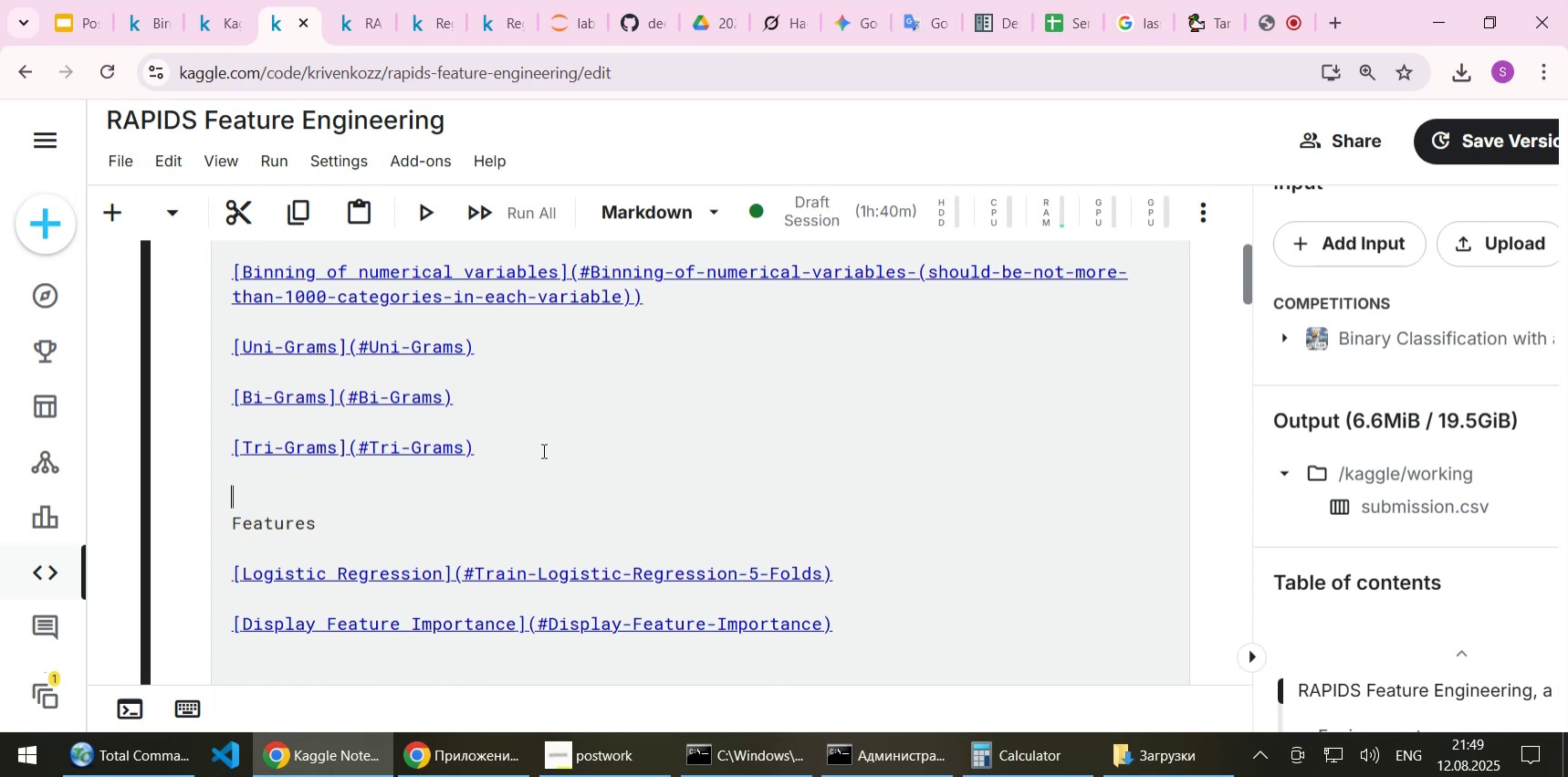 
key(ArrowUp)
 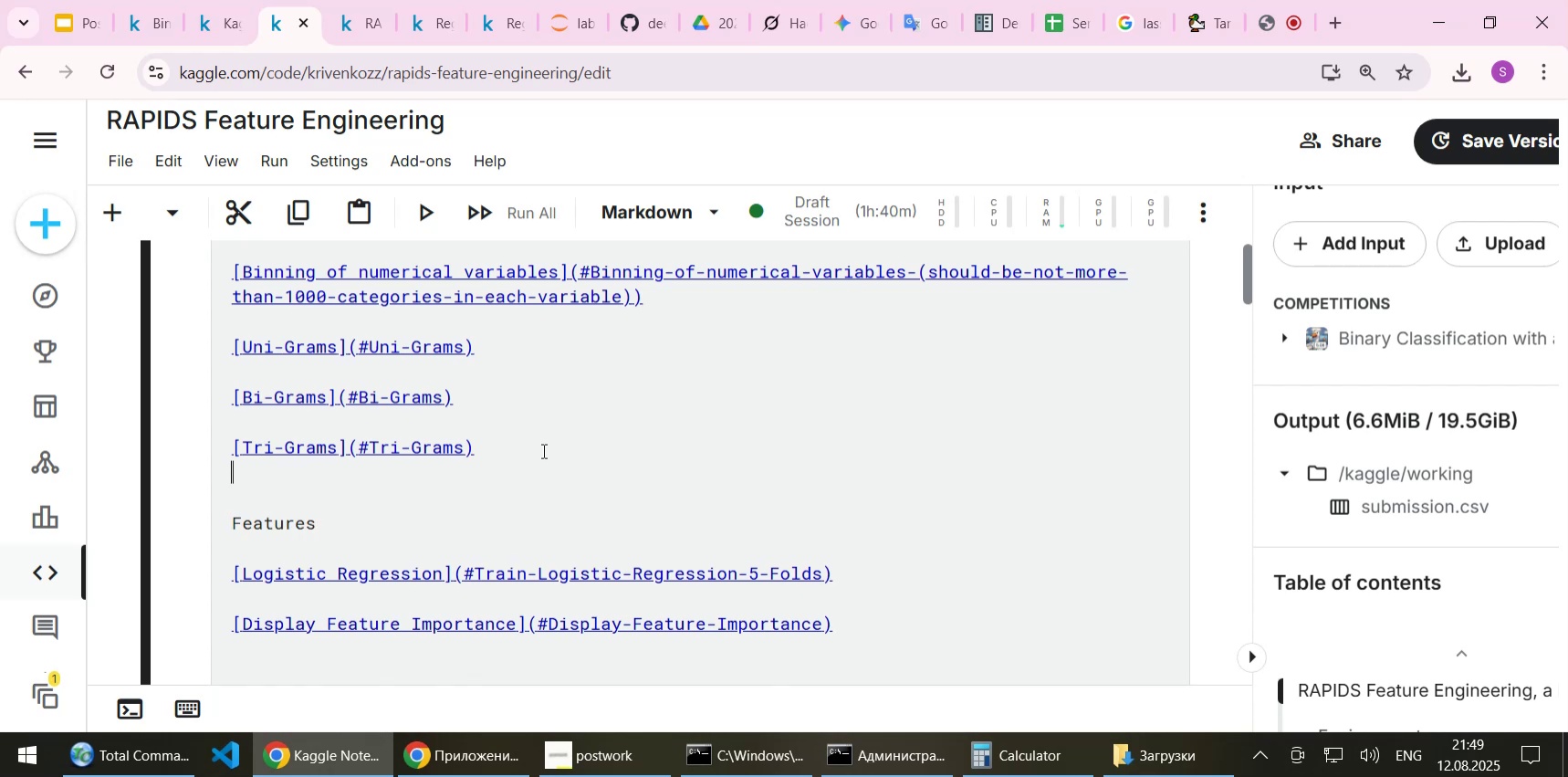 
key(ArrowUp)
 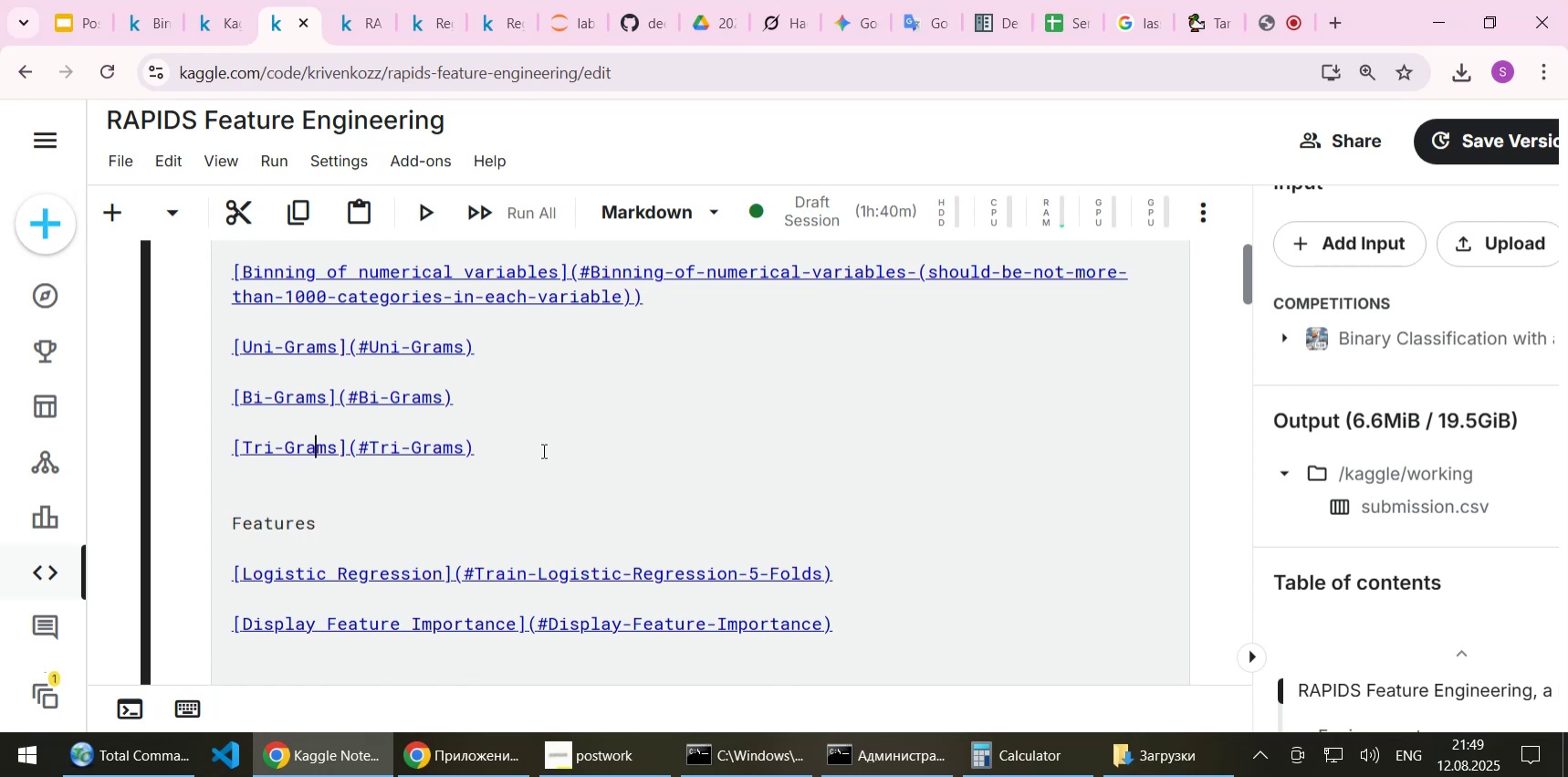 
key(ArrowUp)
 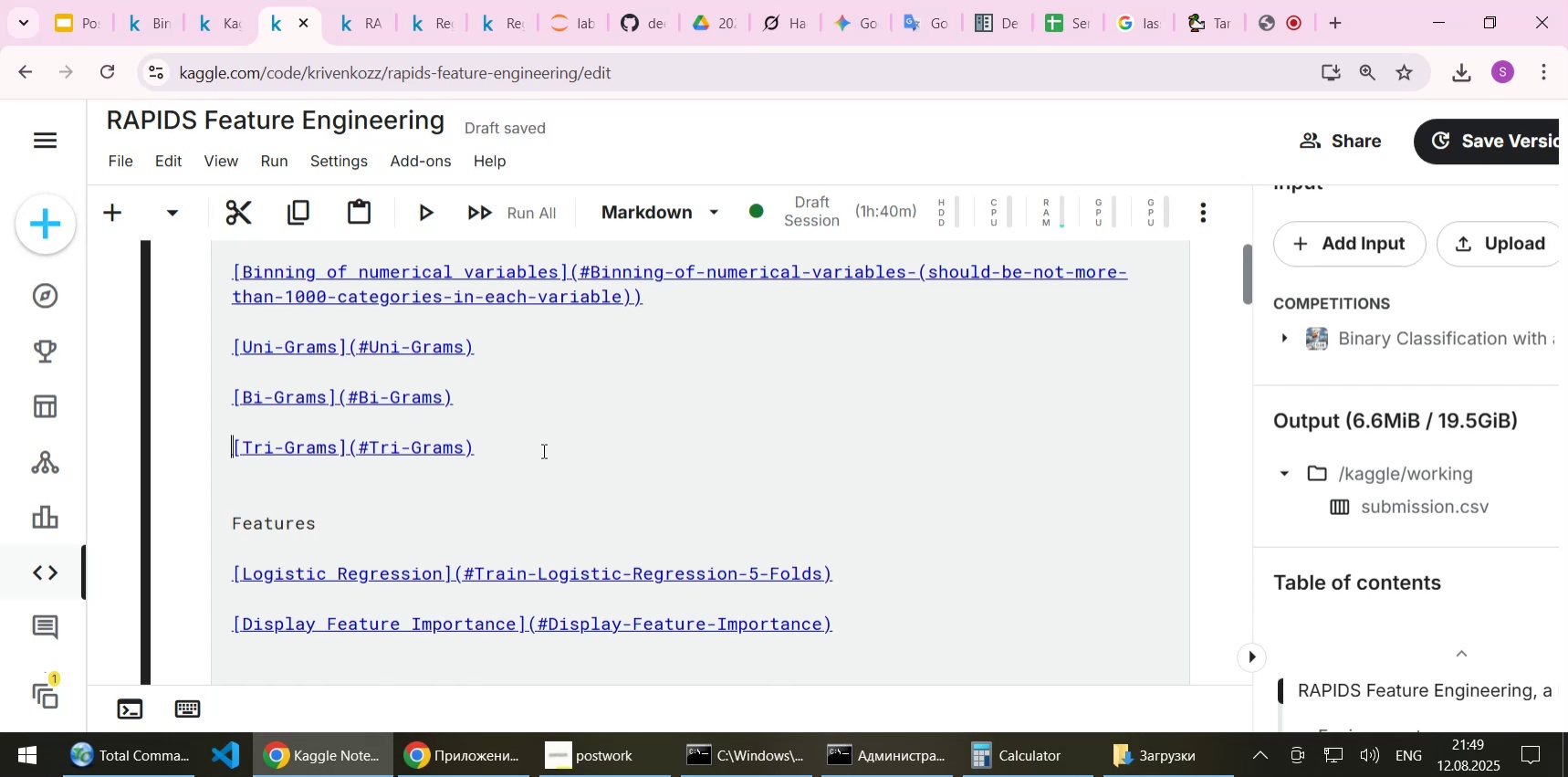 
key(Home)
 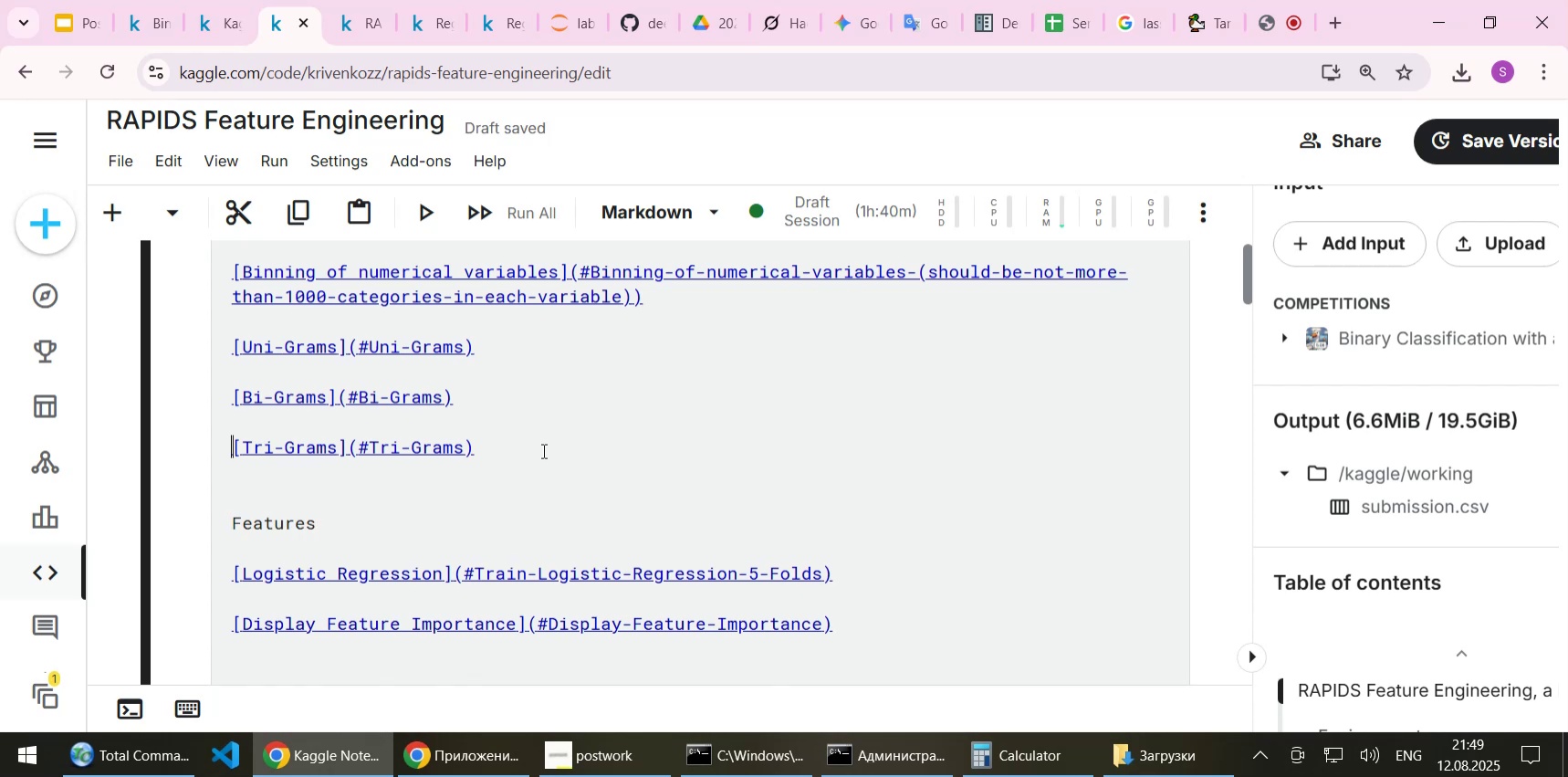 
key(Shift+End)
 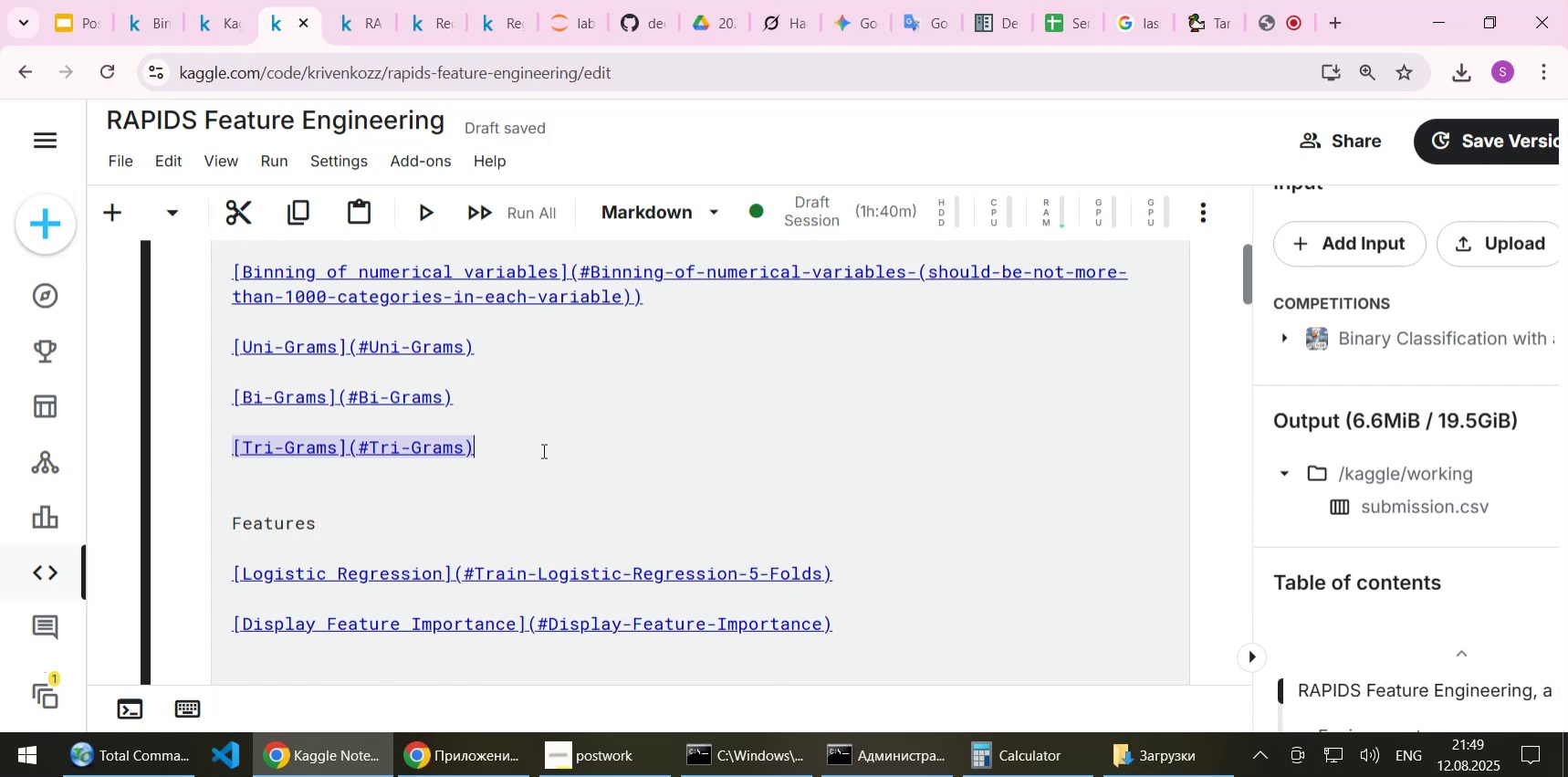 
key(Control+C)
 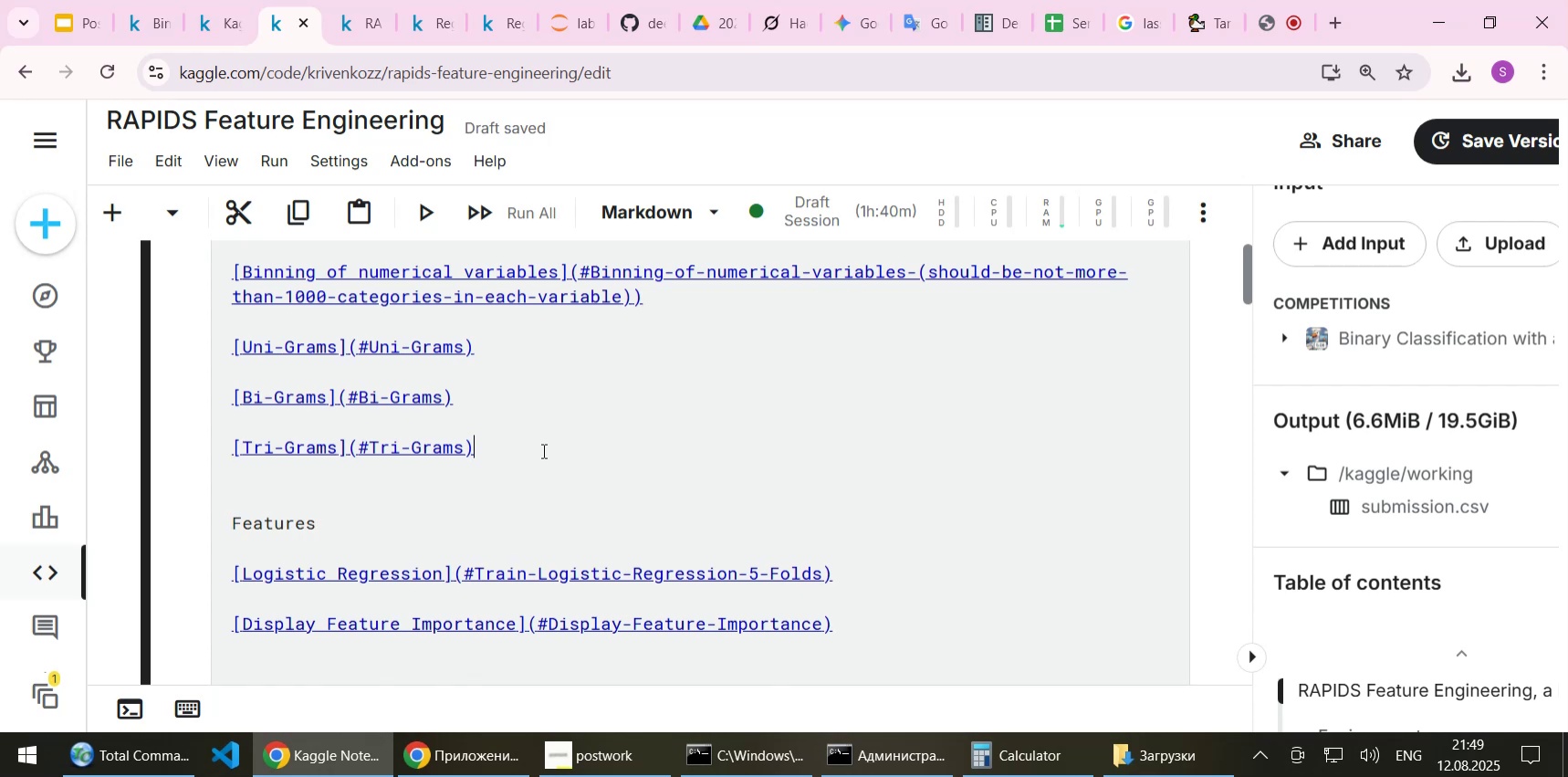 
key(ArrowDown)
 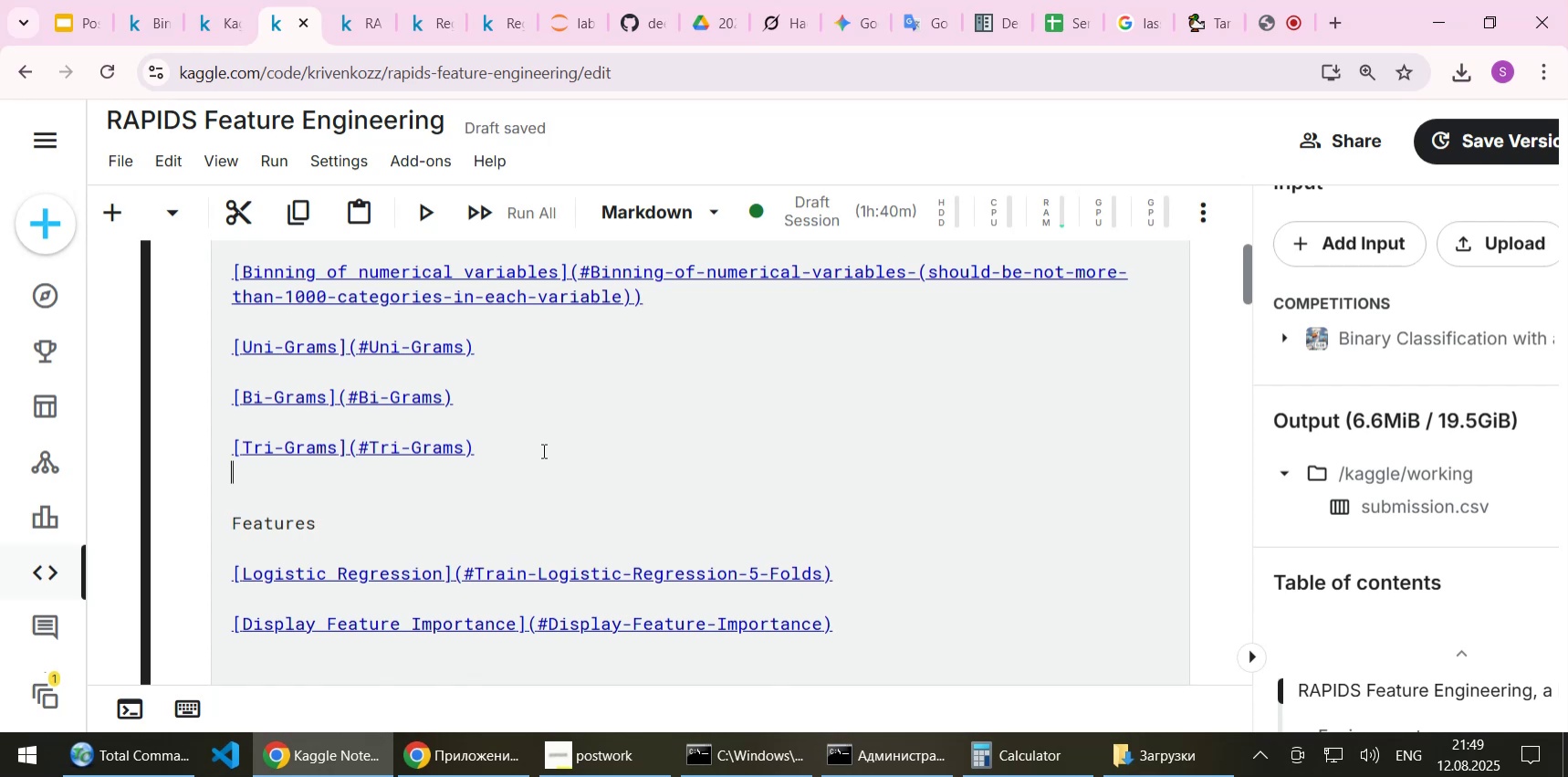 
key(ArrowDown)
 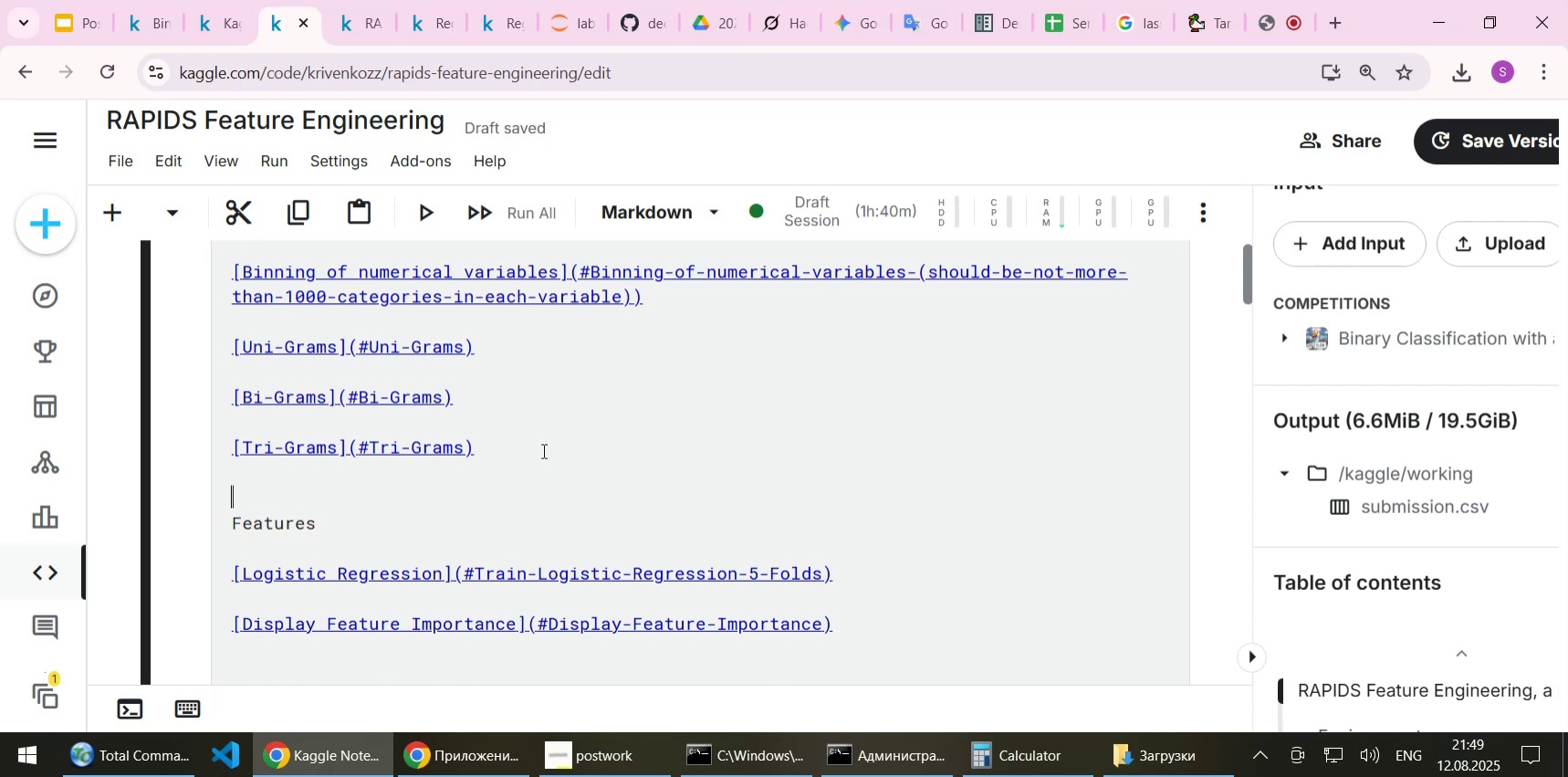 
key(ArrowDown)
 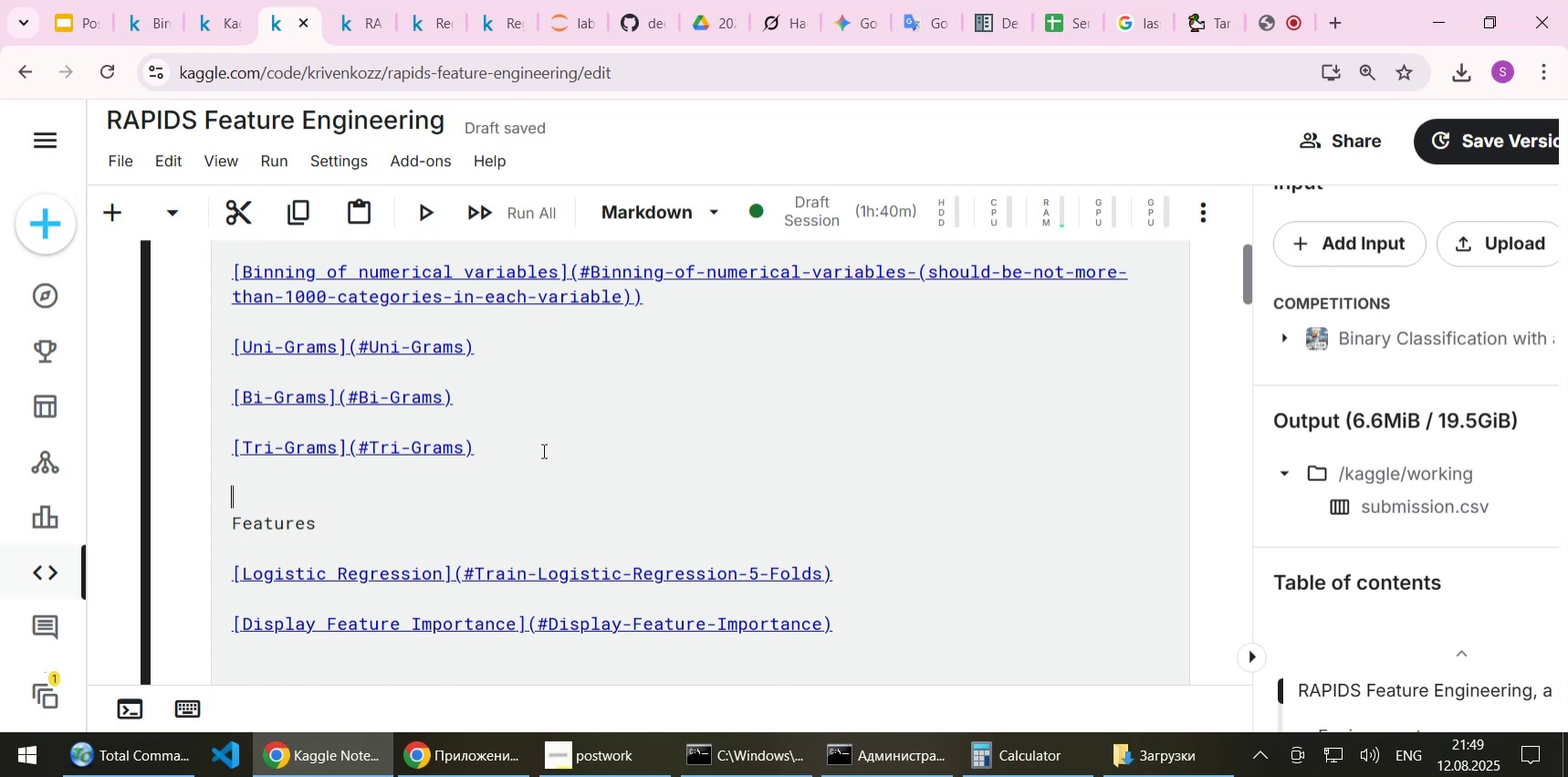 
key(Control+ControlLeft)
 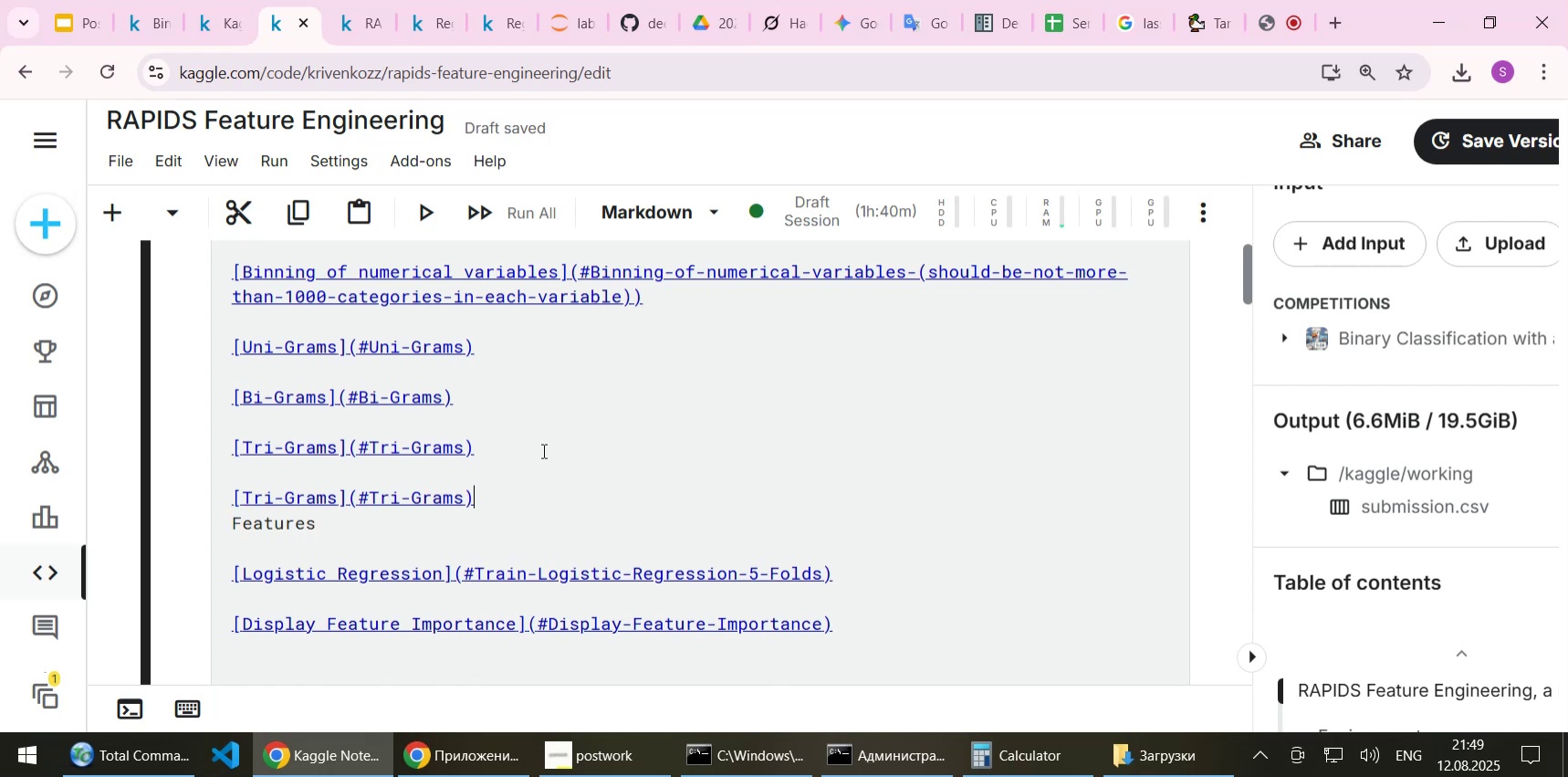 
key(Control+V)
 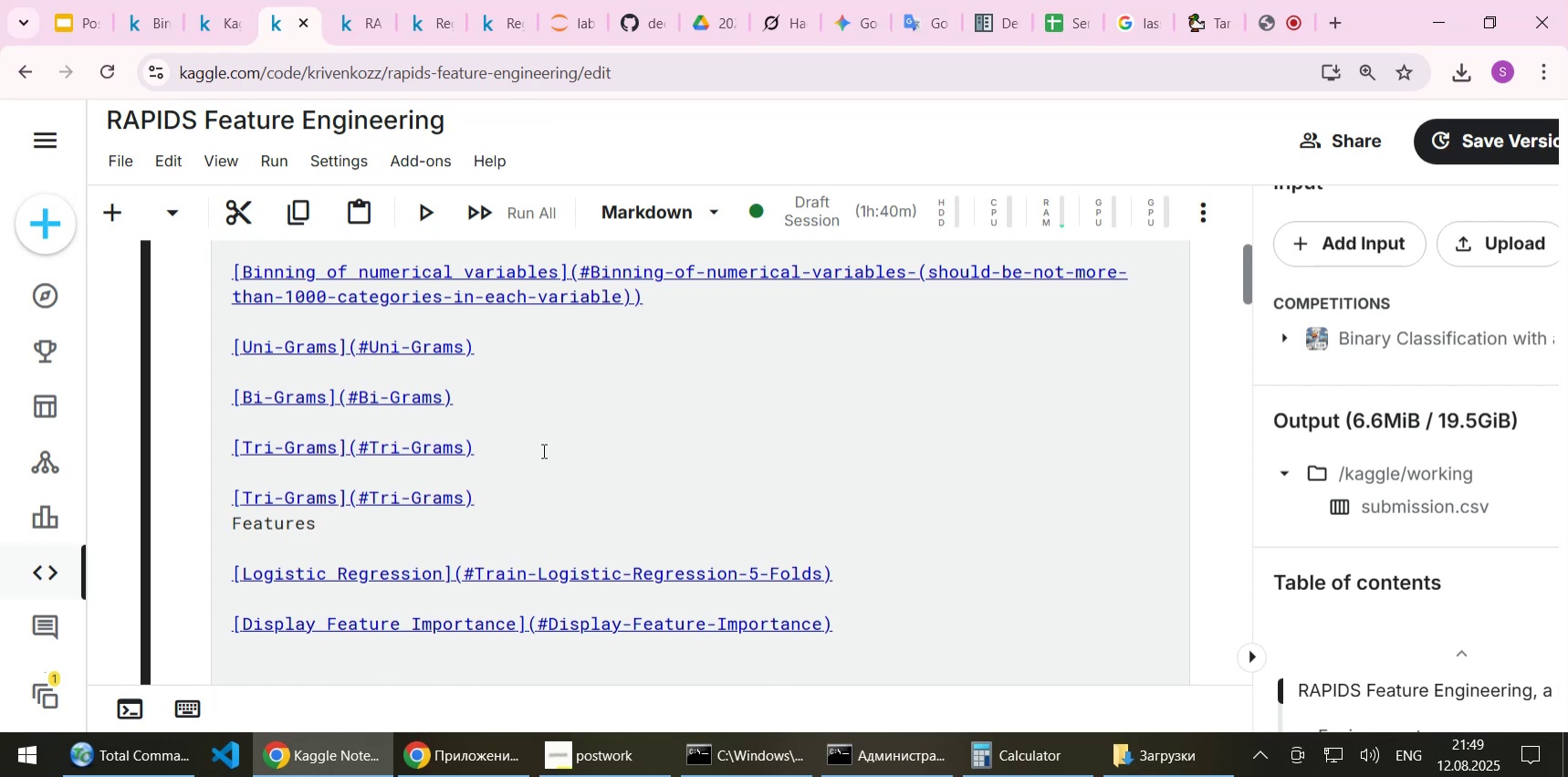 
key(ArrowDown)
 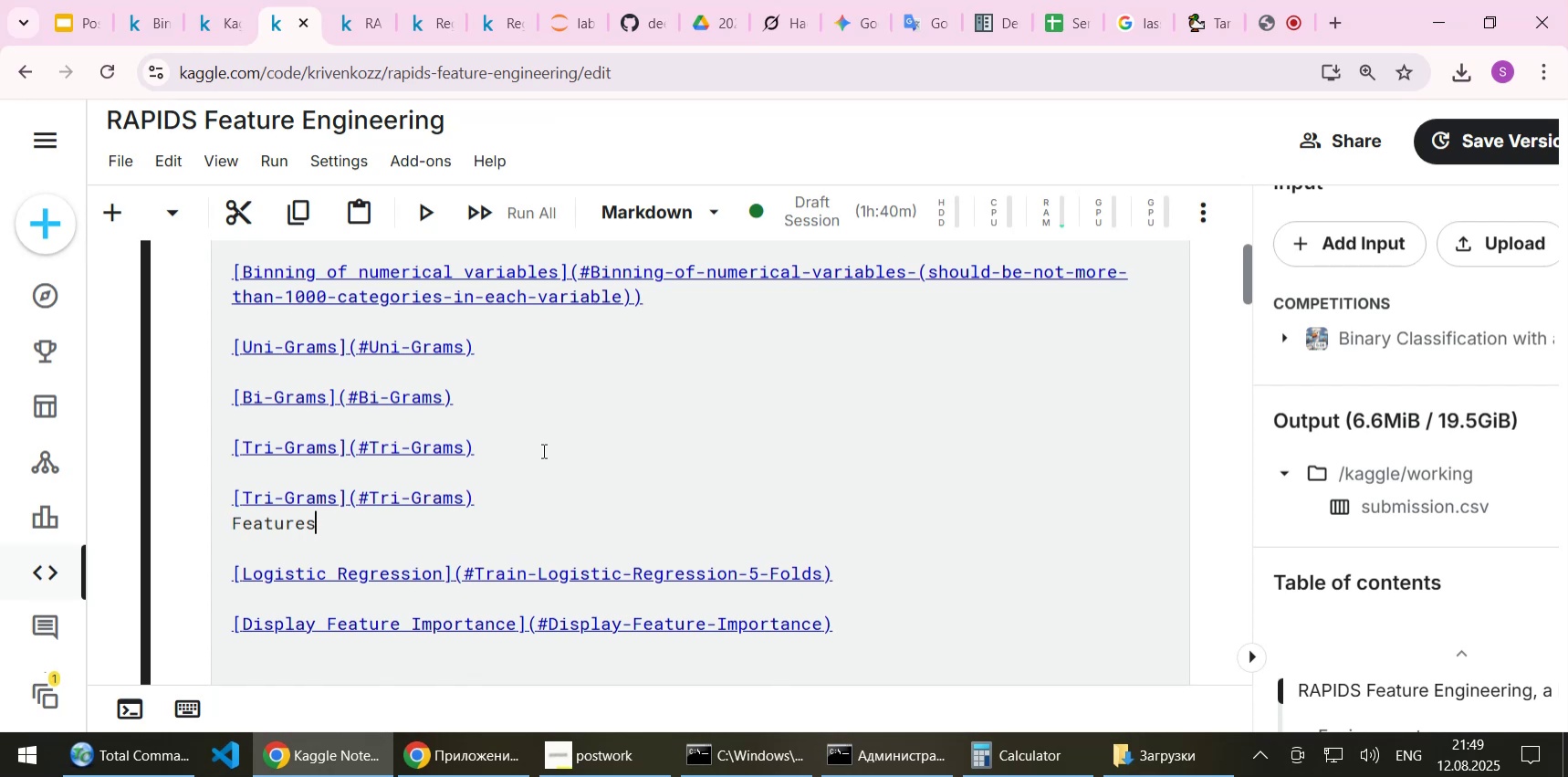 
key(Shift+ShiftLeft)
 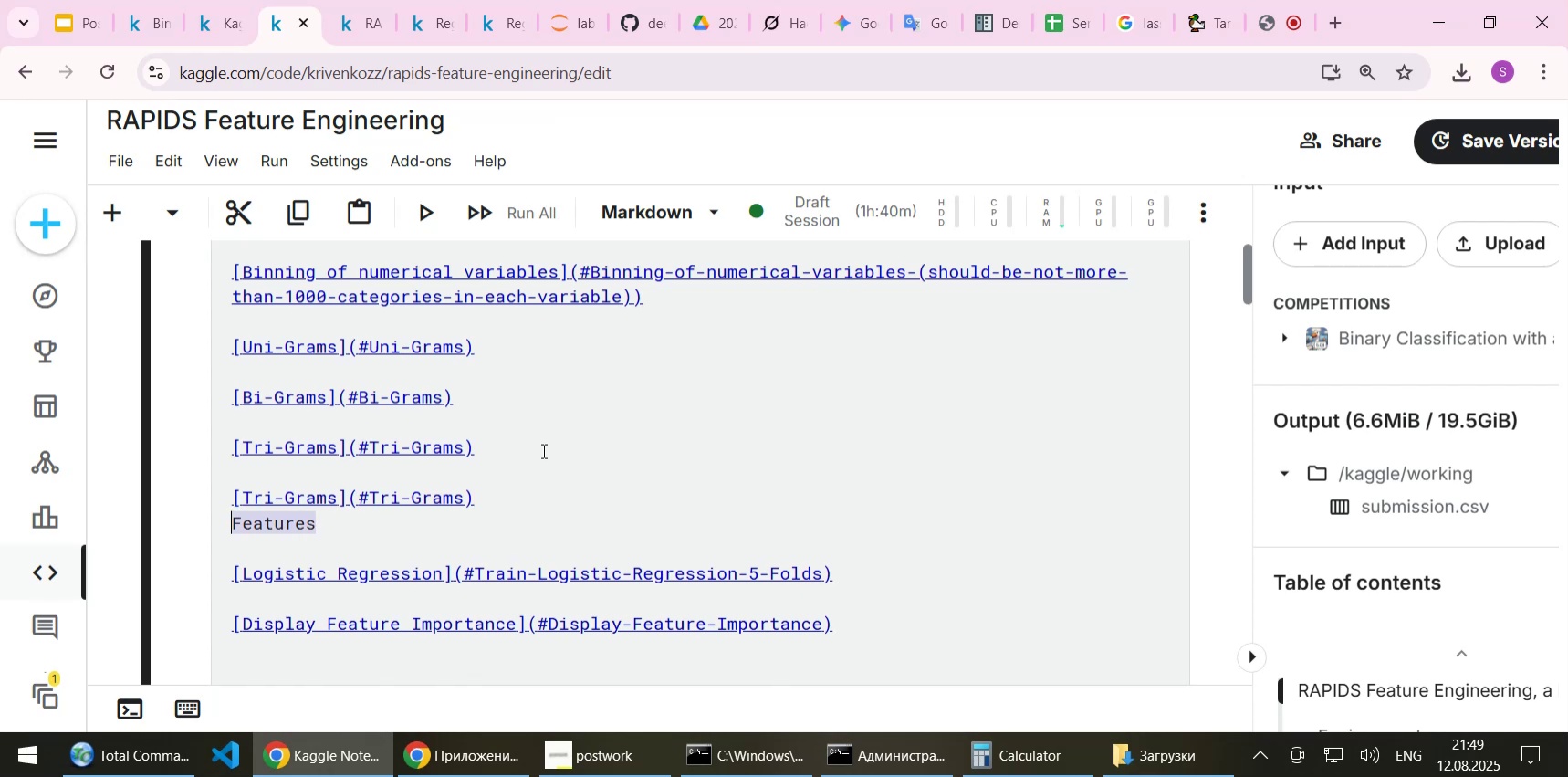 
key(Shift+Home)
 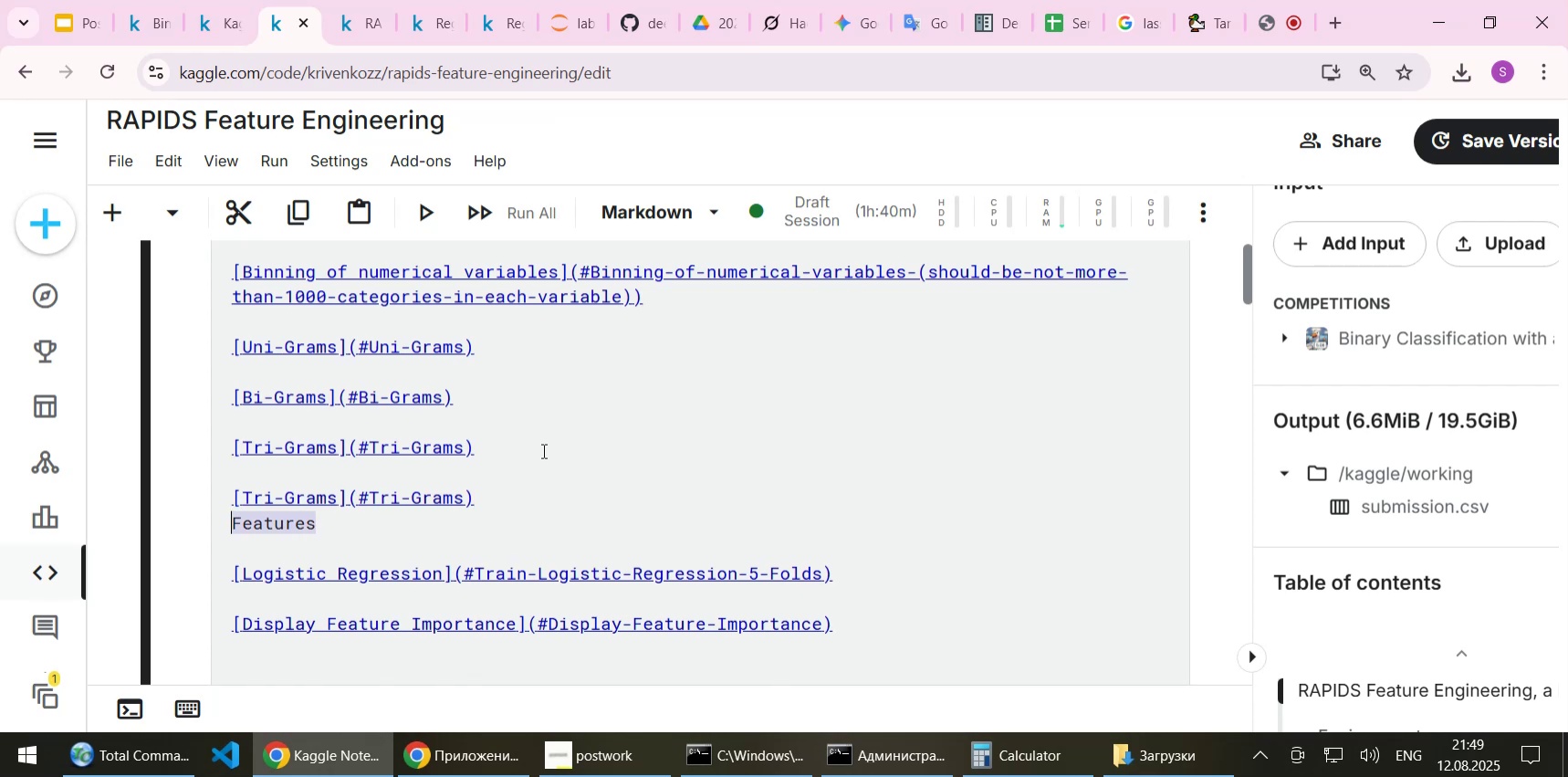 
key(Control+X)
 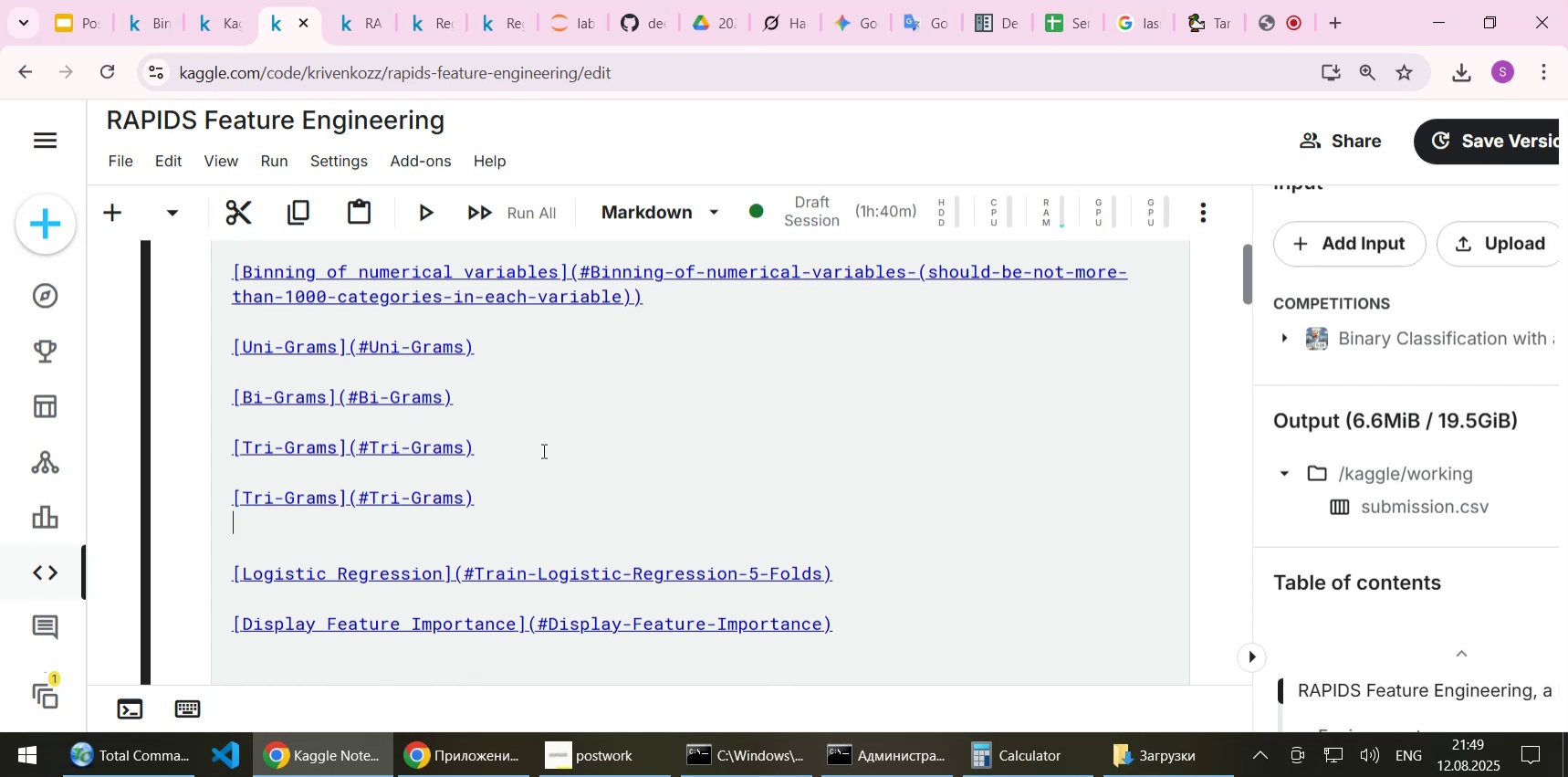 
key(Delete)
 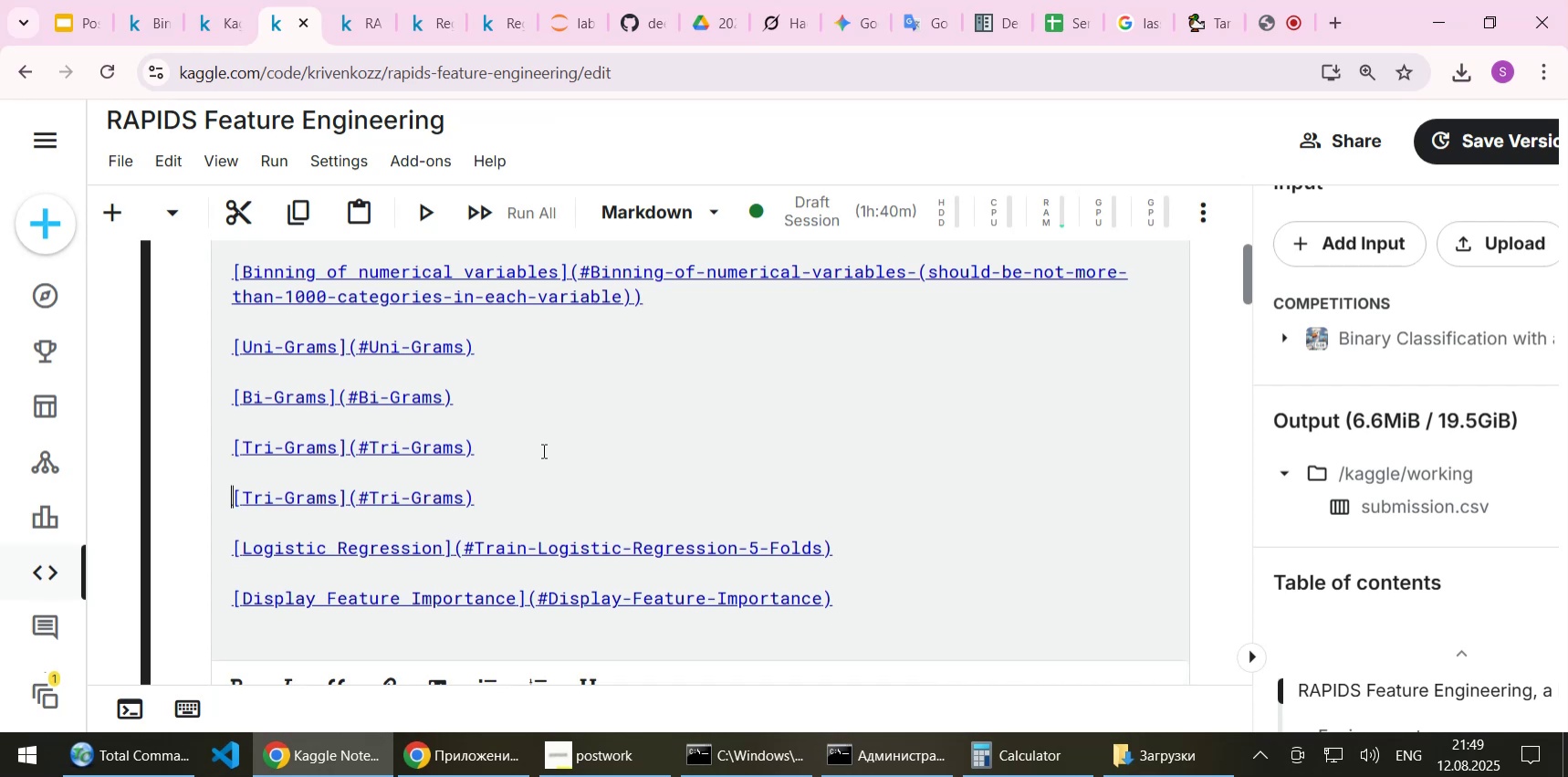 
key(ArrowUp)
 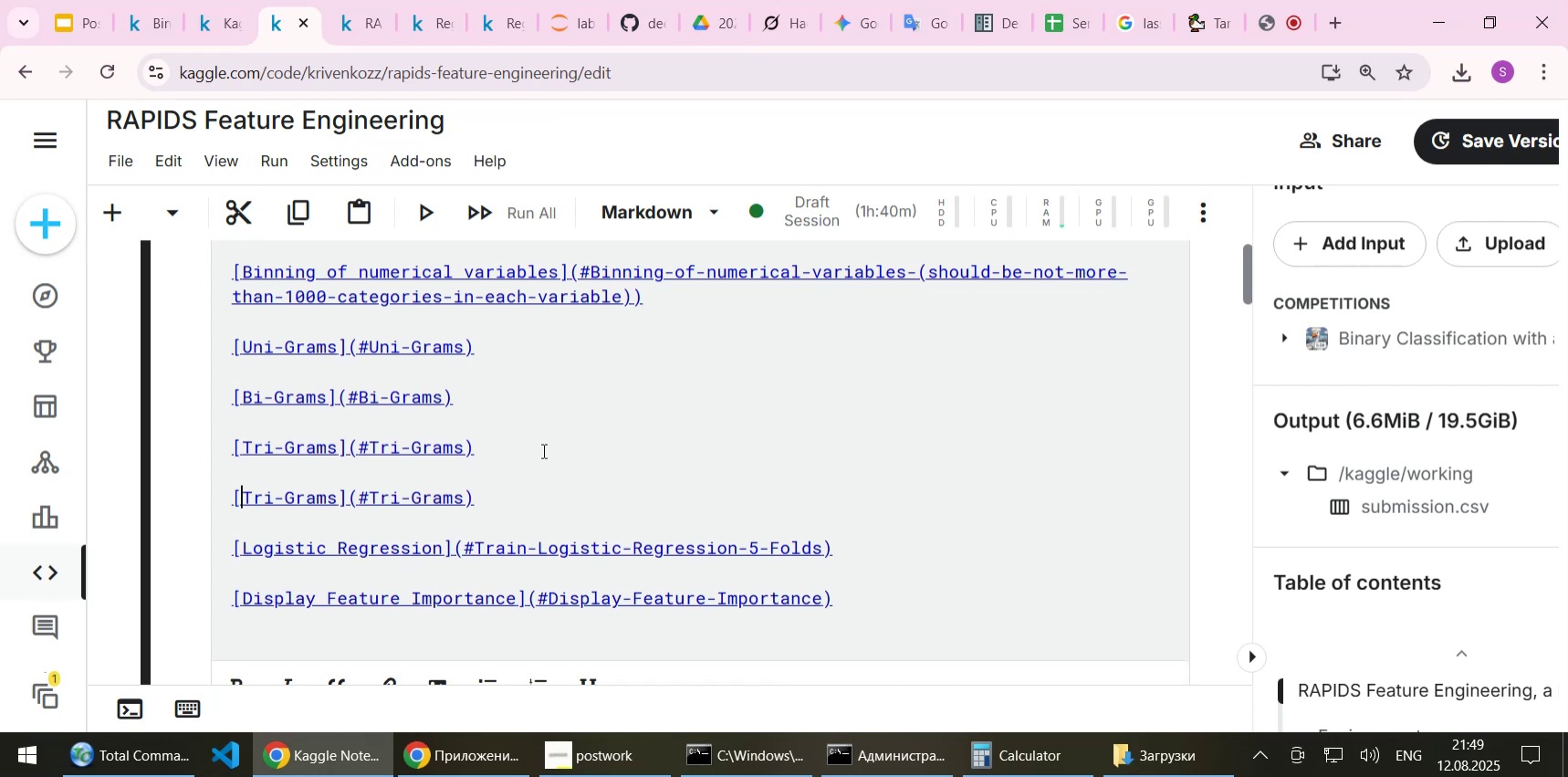 
key(ArrowRight)
 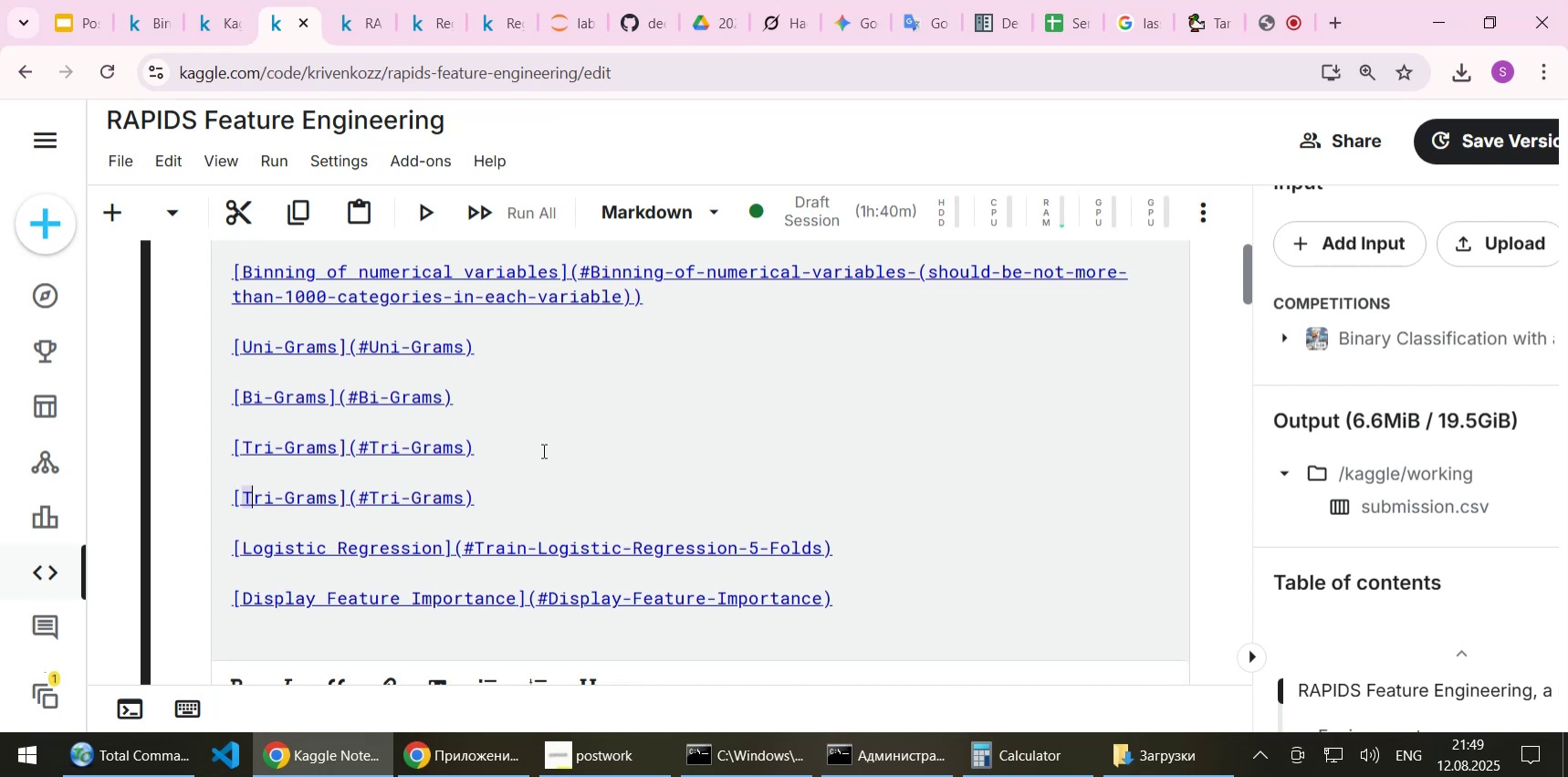 
key(Shift+ArrowRight)
 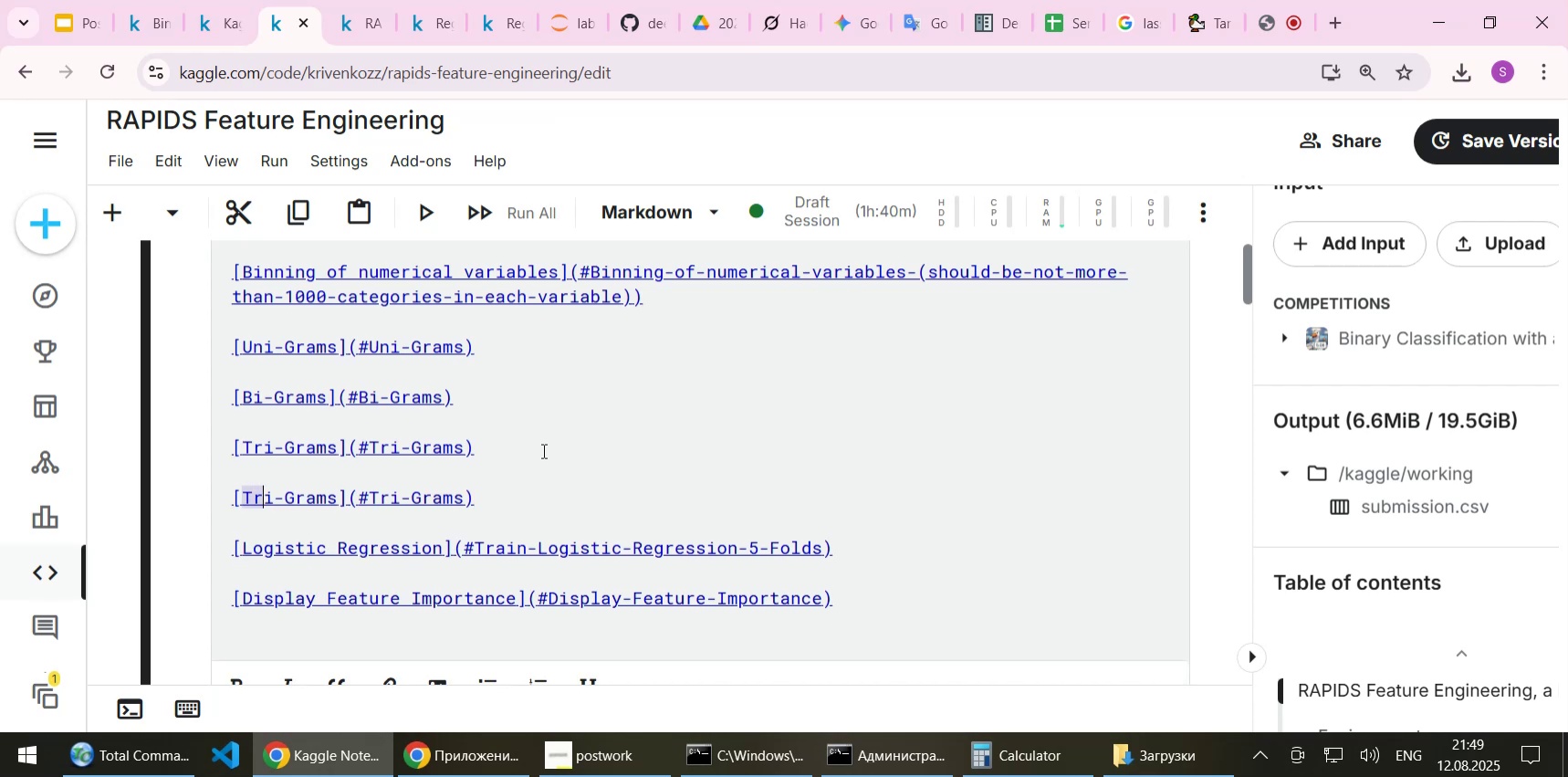 
key(Shift+ArrowRight)
 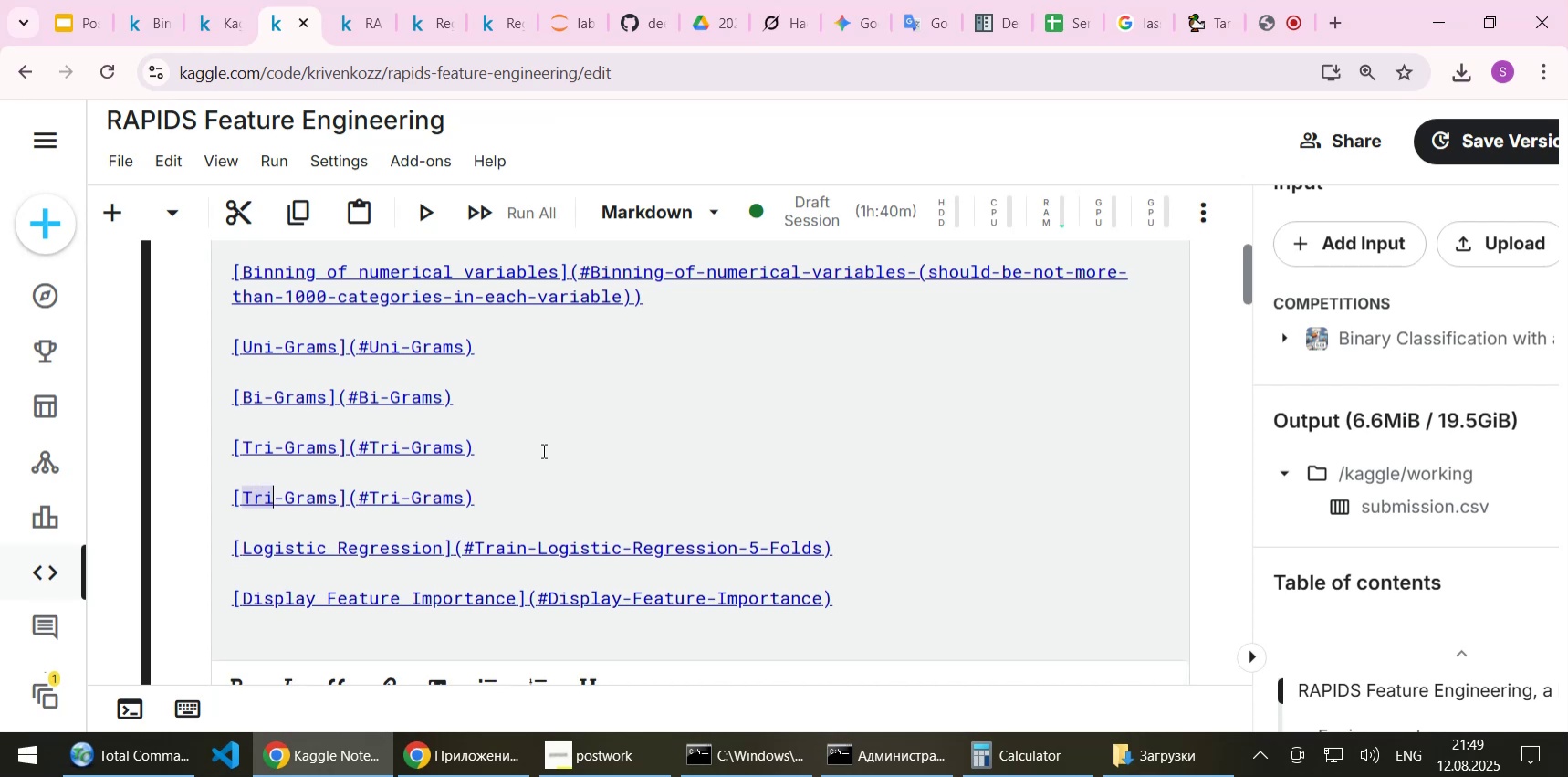 
key(Shift+ArrowRight)
 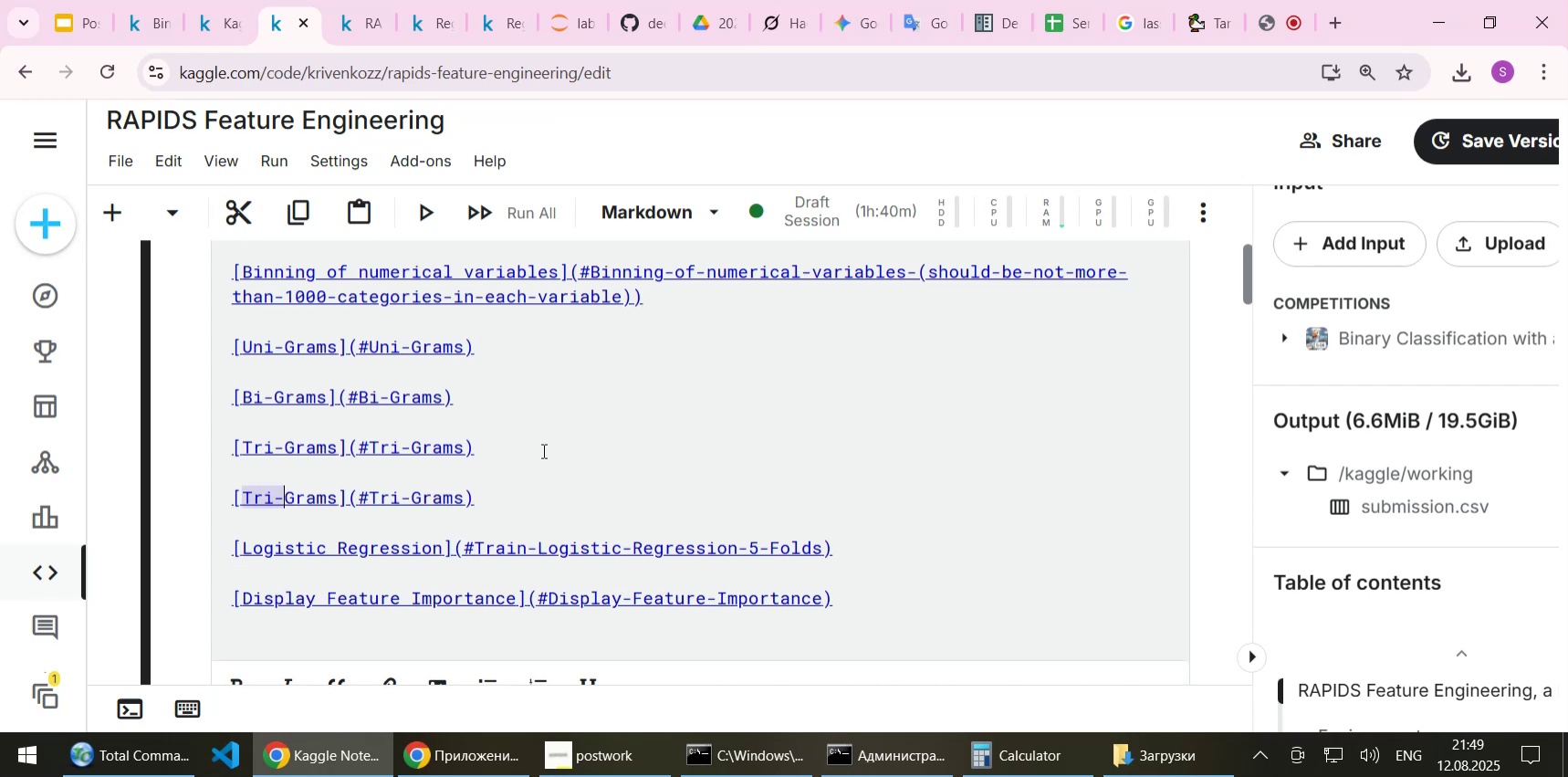 
key(Shift+ArrowRight)
 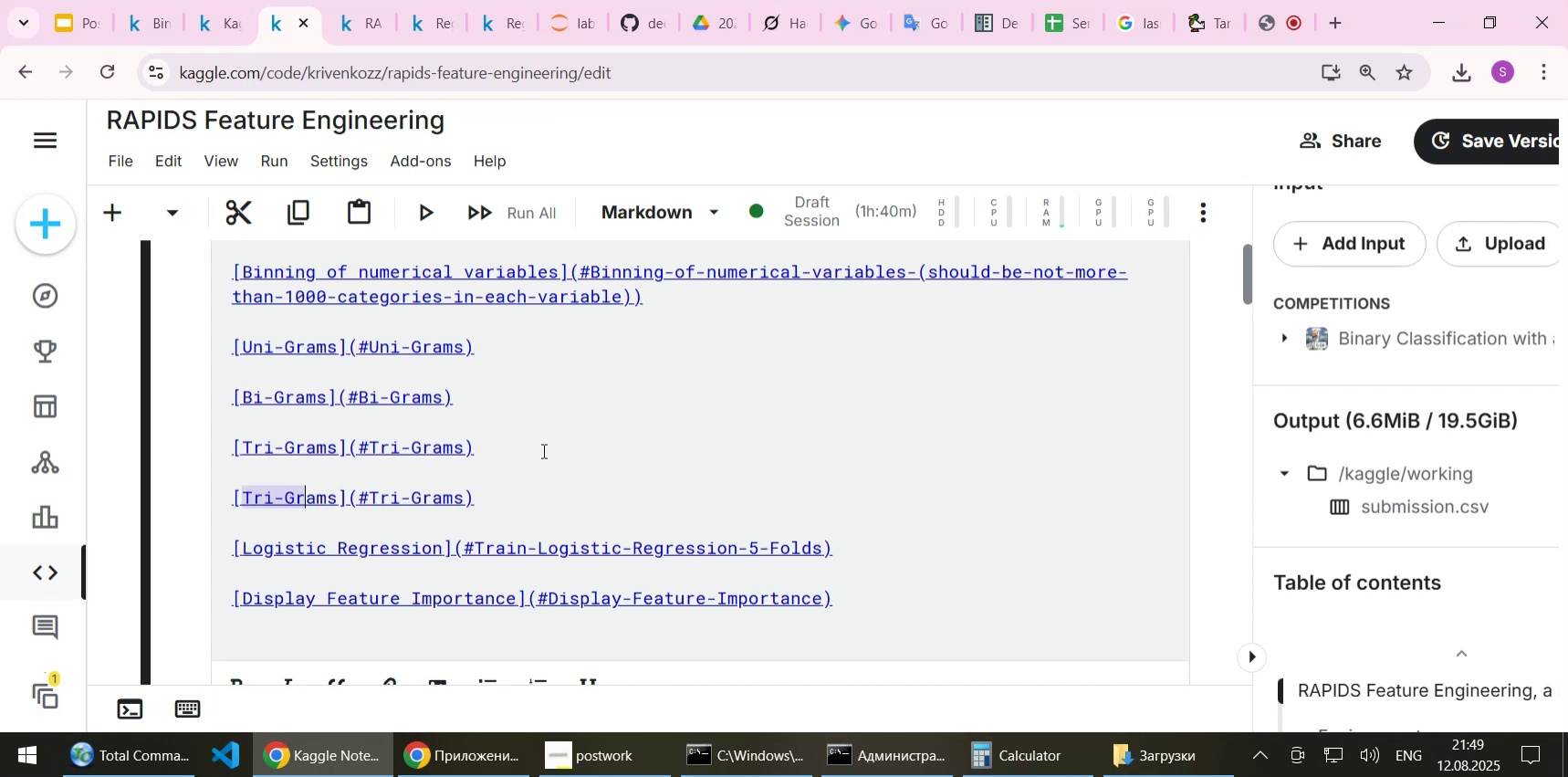 
key(Shift+ArrowRight)
 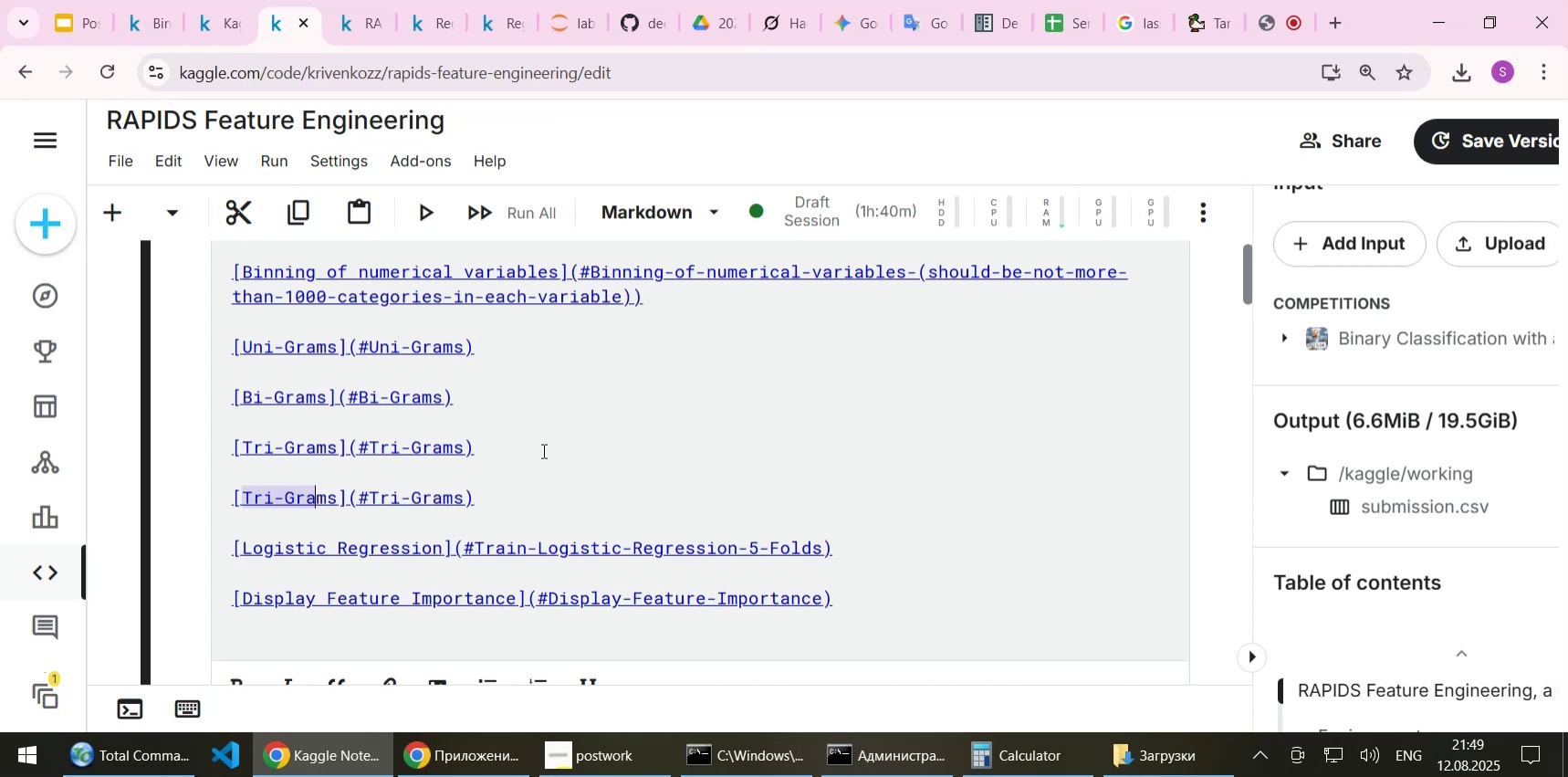 
key(Shift+ArrowRight)
 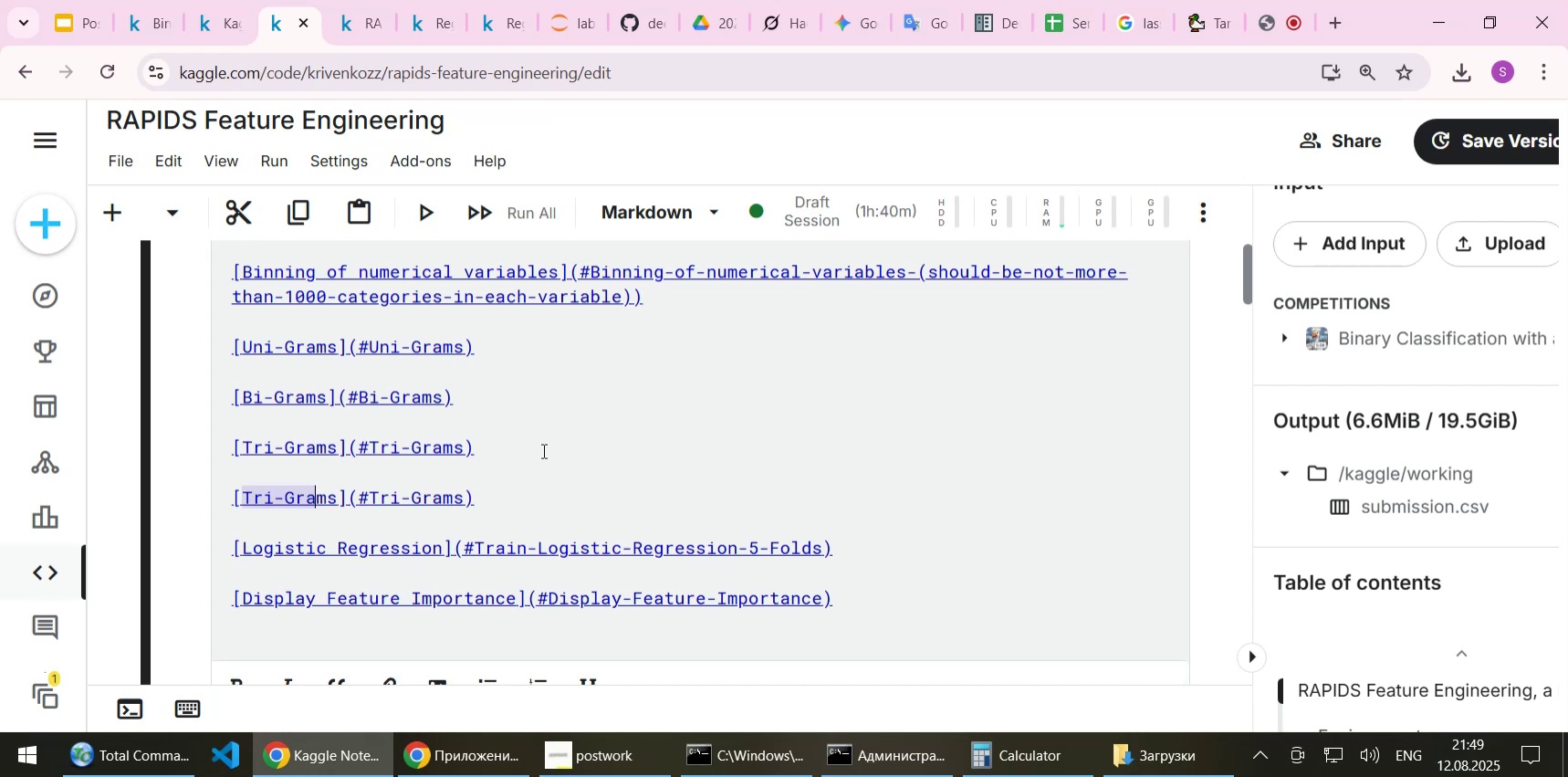 
key(Shift+ArrowRight)
 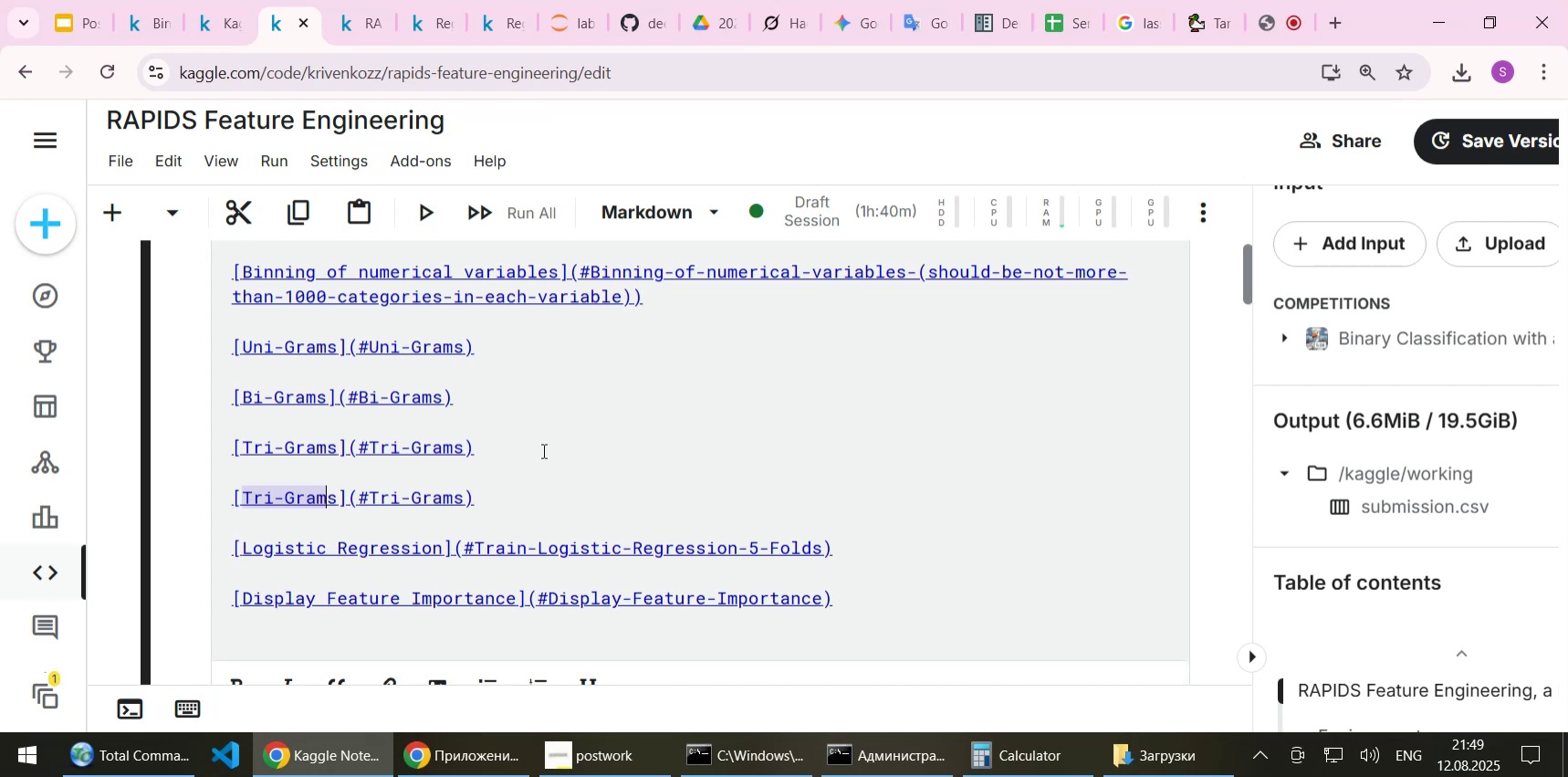 
key(Shift+ArrowRight)
 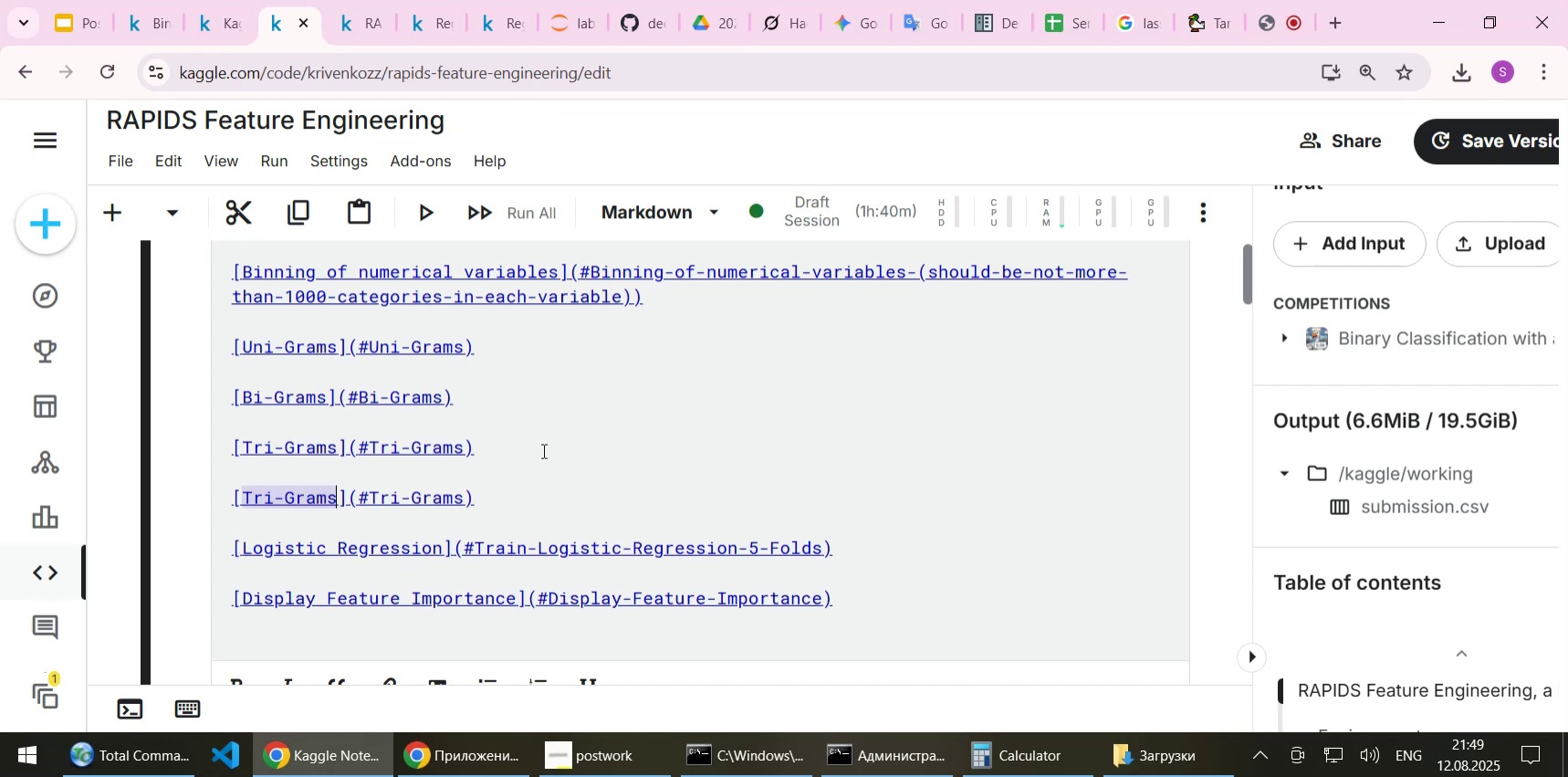 
key(Shift+ArrowRight)
 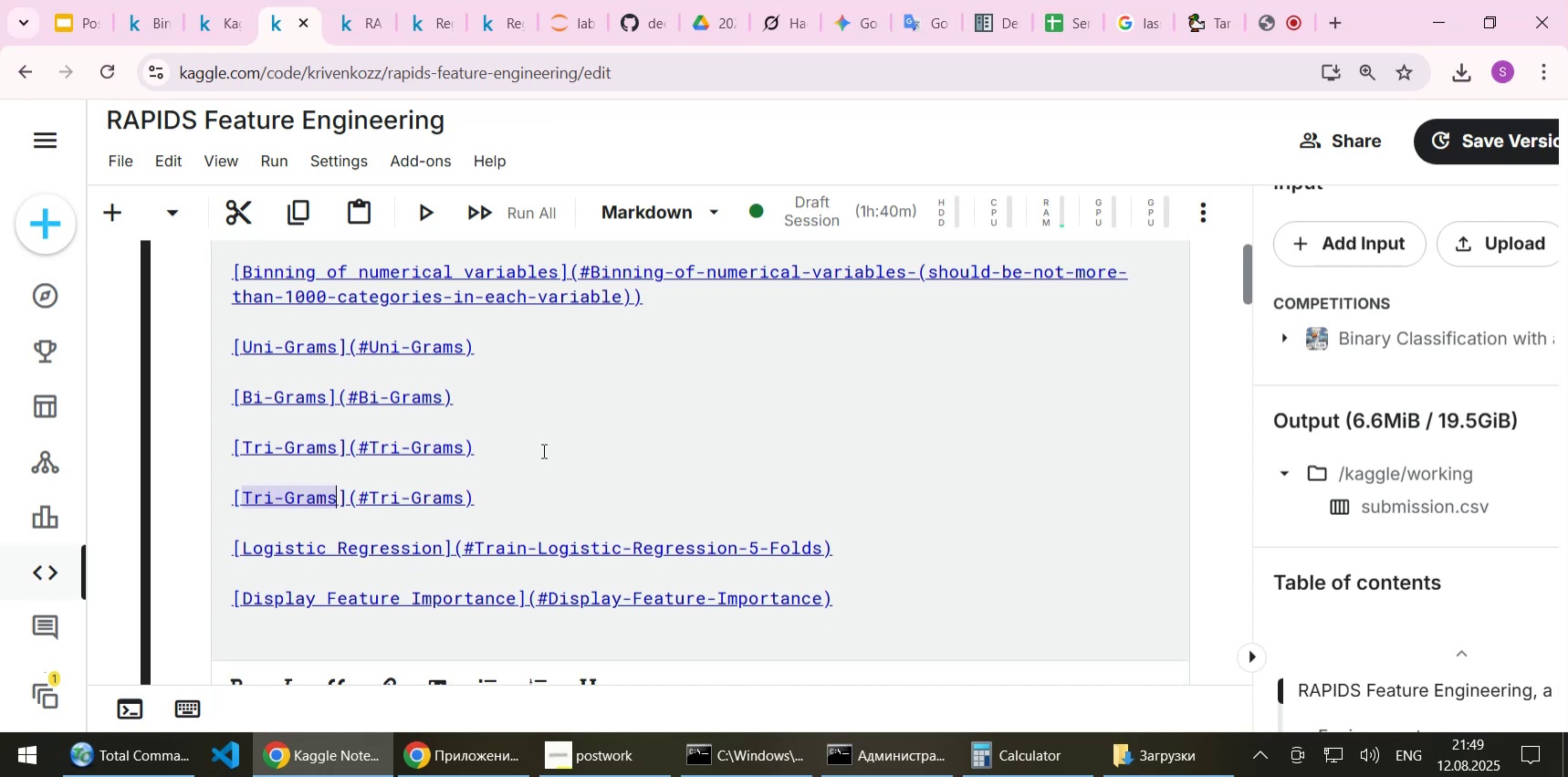 
key(Control+ControlLeft)
 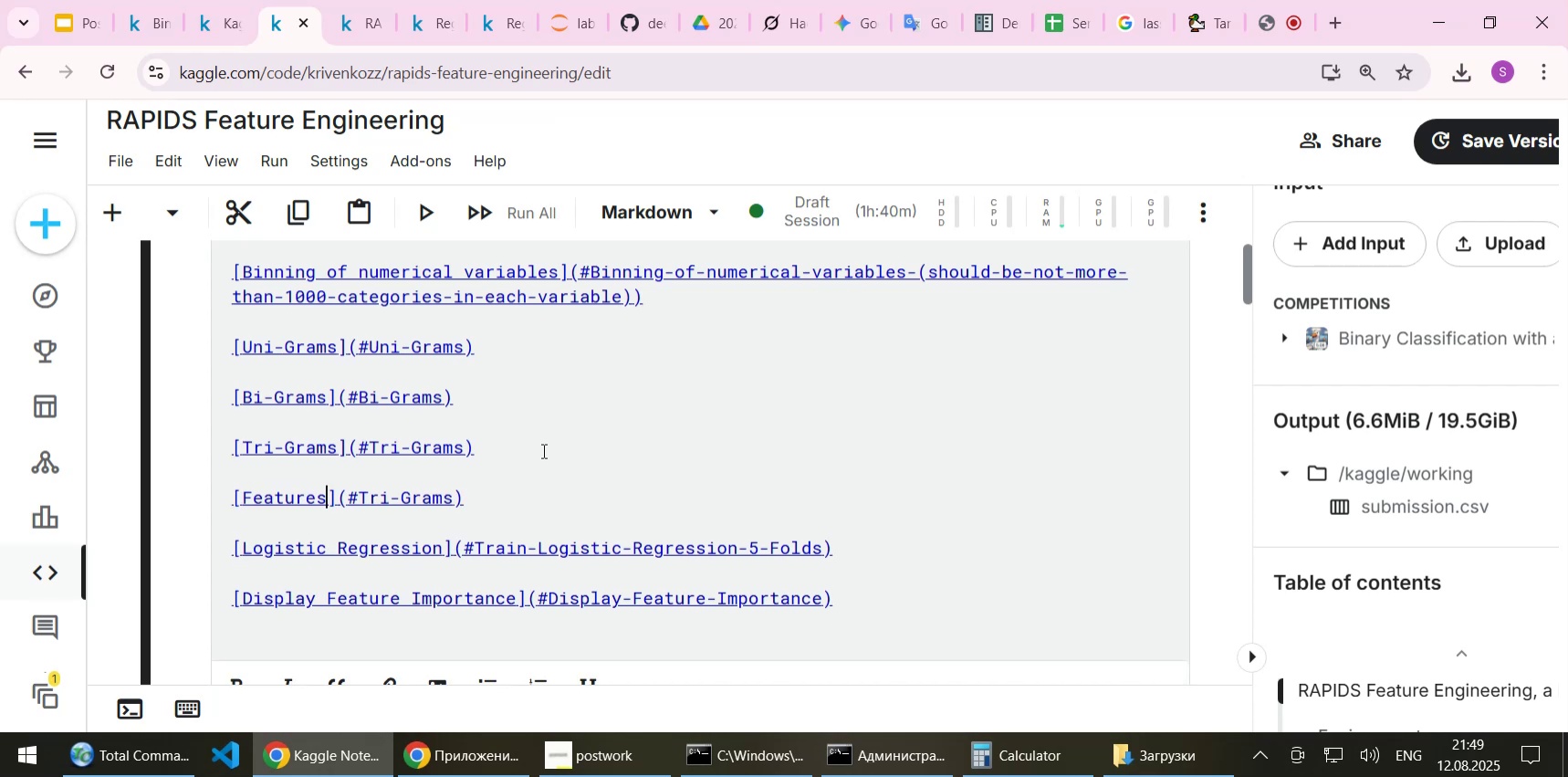 
key(Control+V)
 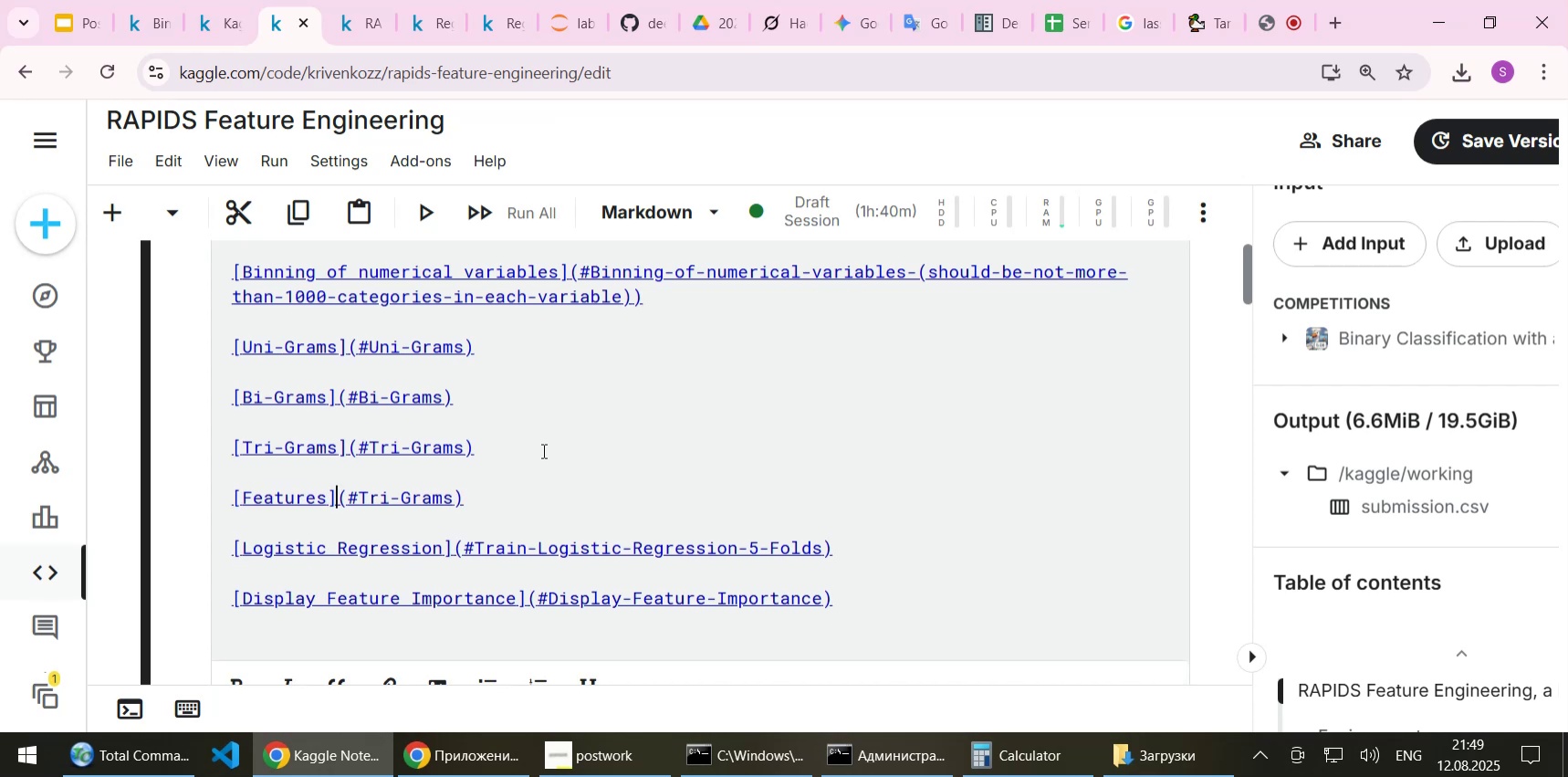 
key(ArrowRight)
 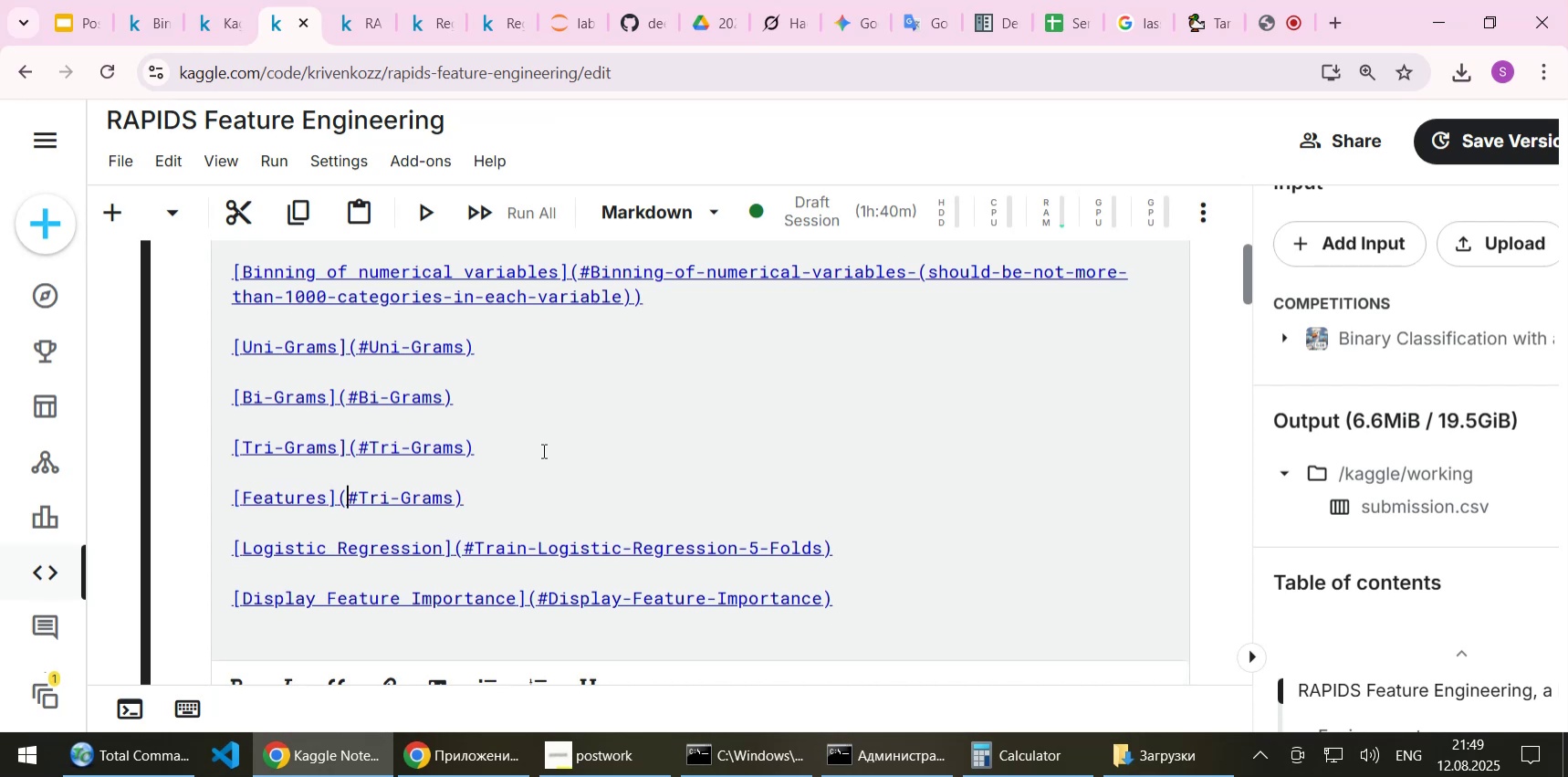 
key(ArrowRight)
 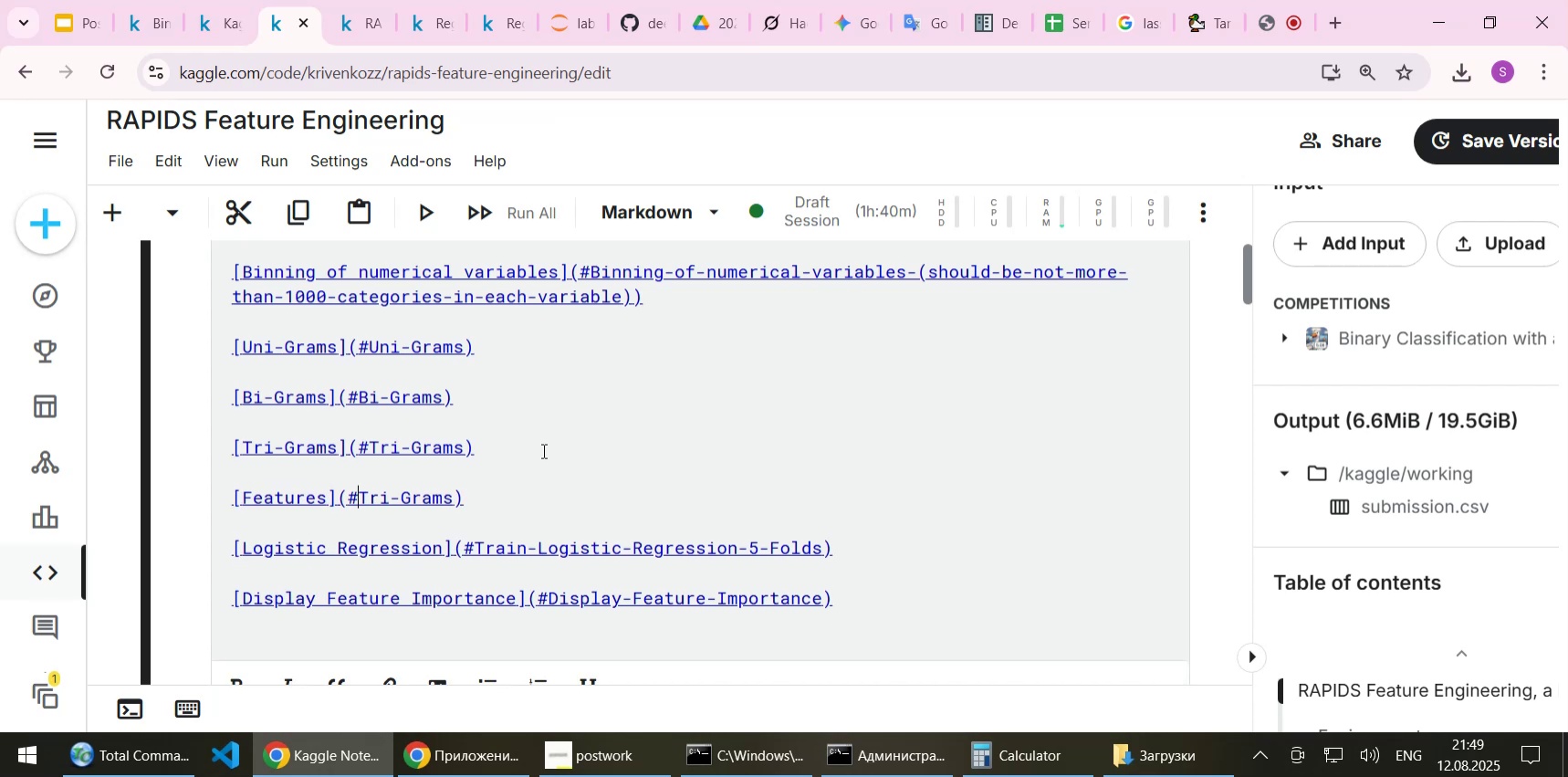 
key(ArrowRight)
 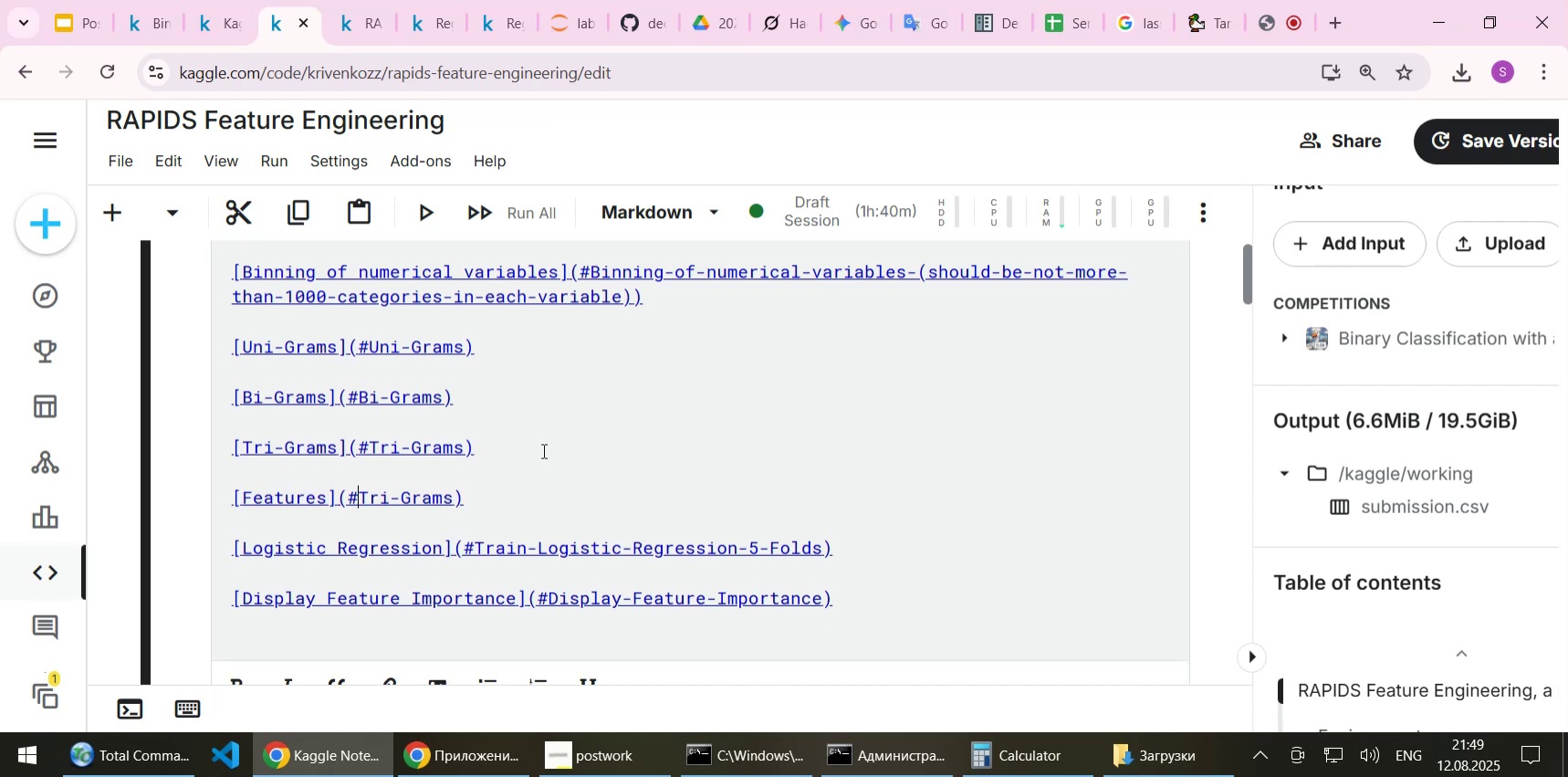 
key(Shift+ArrowRight)
 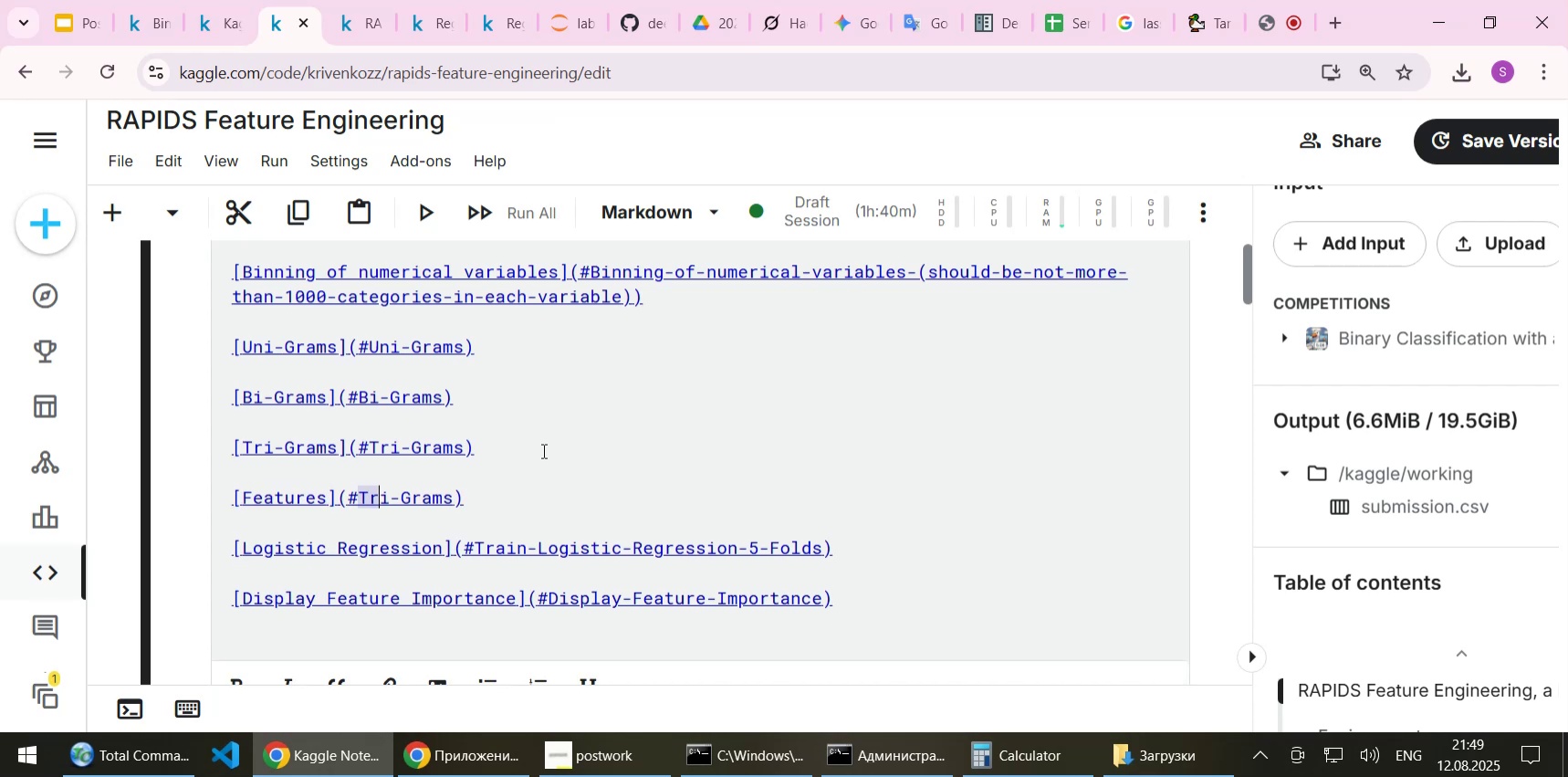 
key(Shift+ArrowRight)
 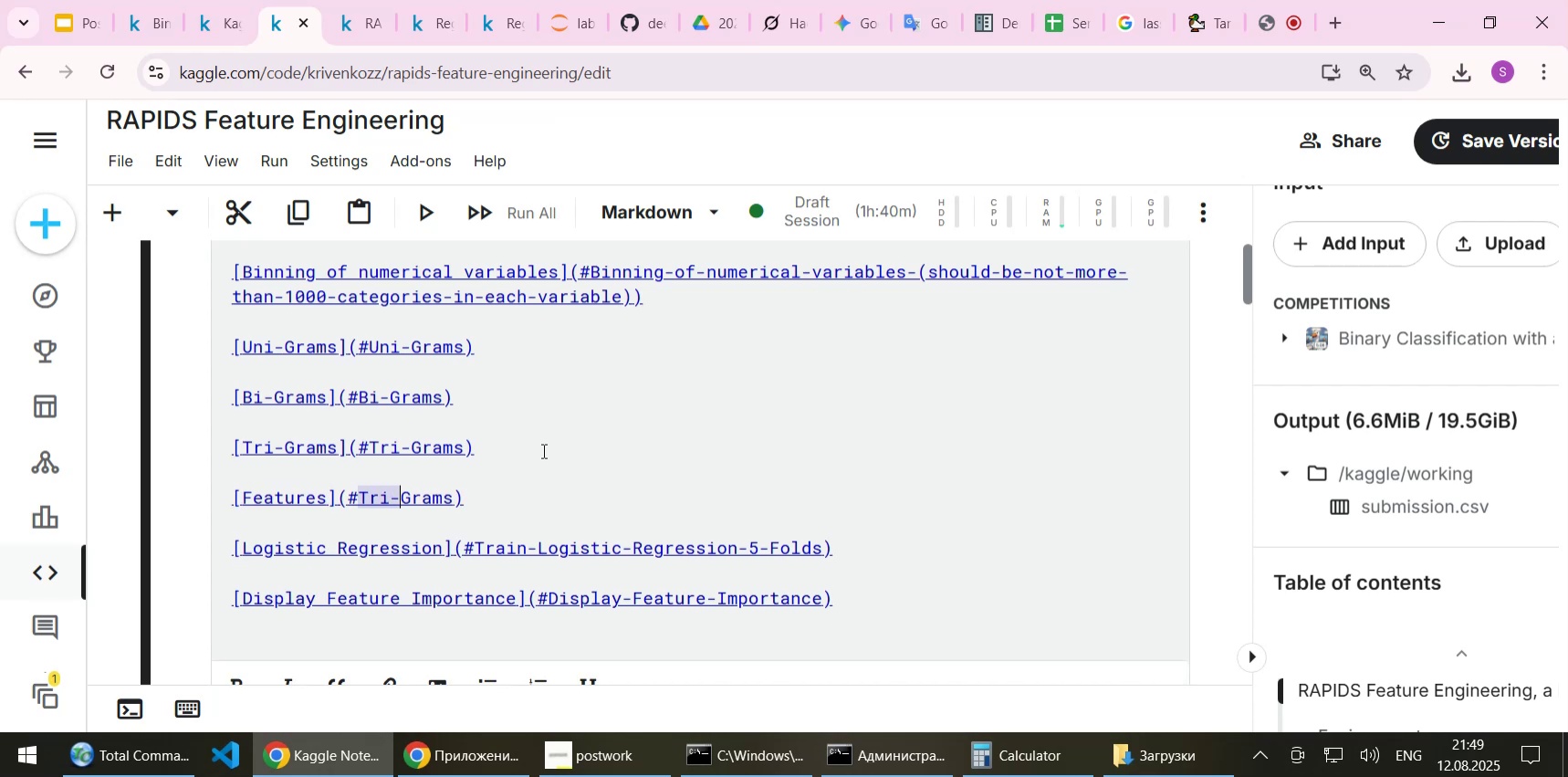 
key(Shift+ArrowRight)
 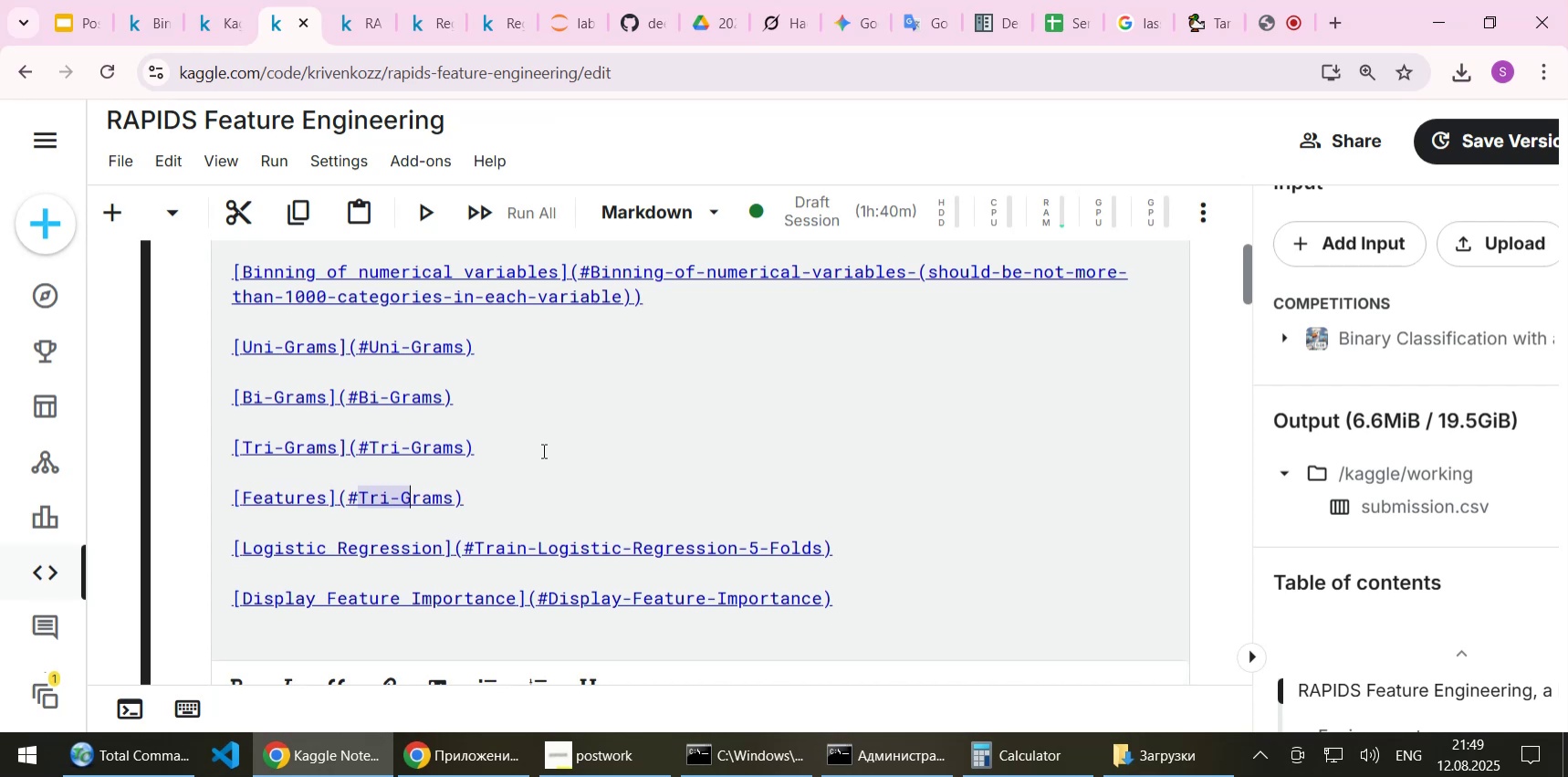 
key(Shift+ArrowRight)
 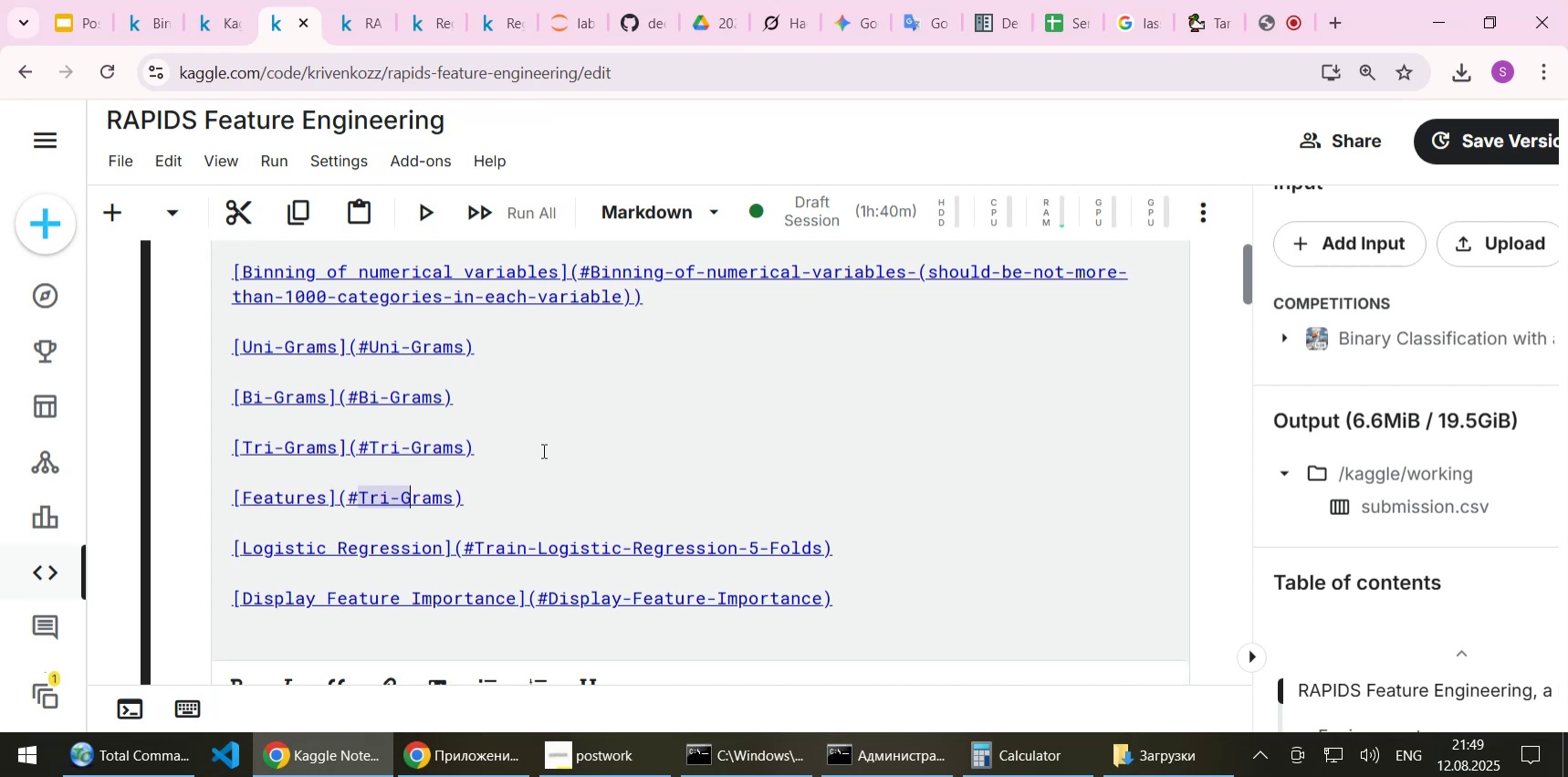 
key(Shift+ArrowRight)
 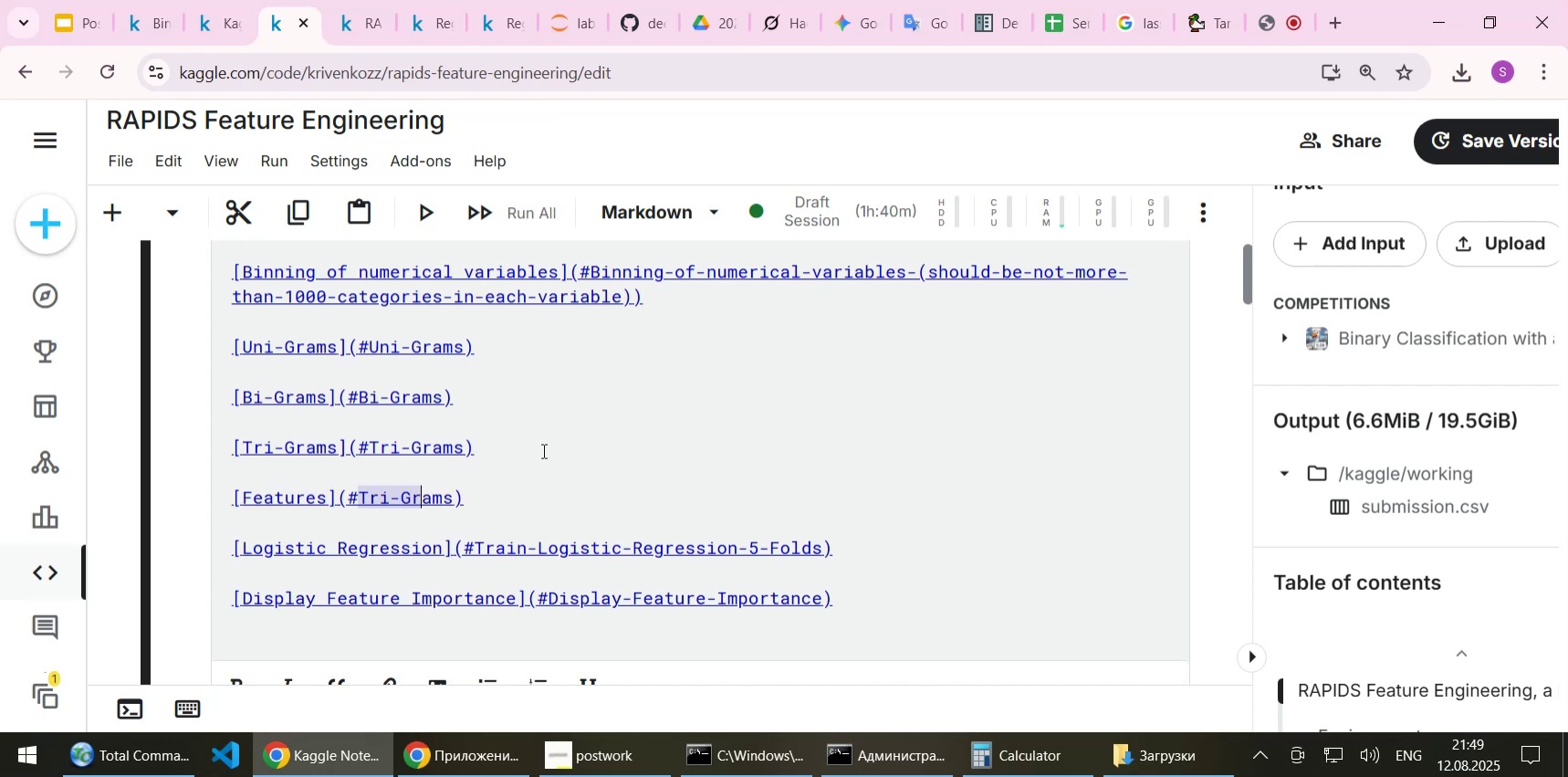 
key(Shift+ArrowRight)
 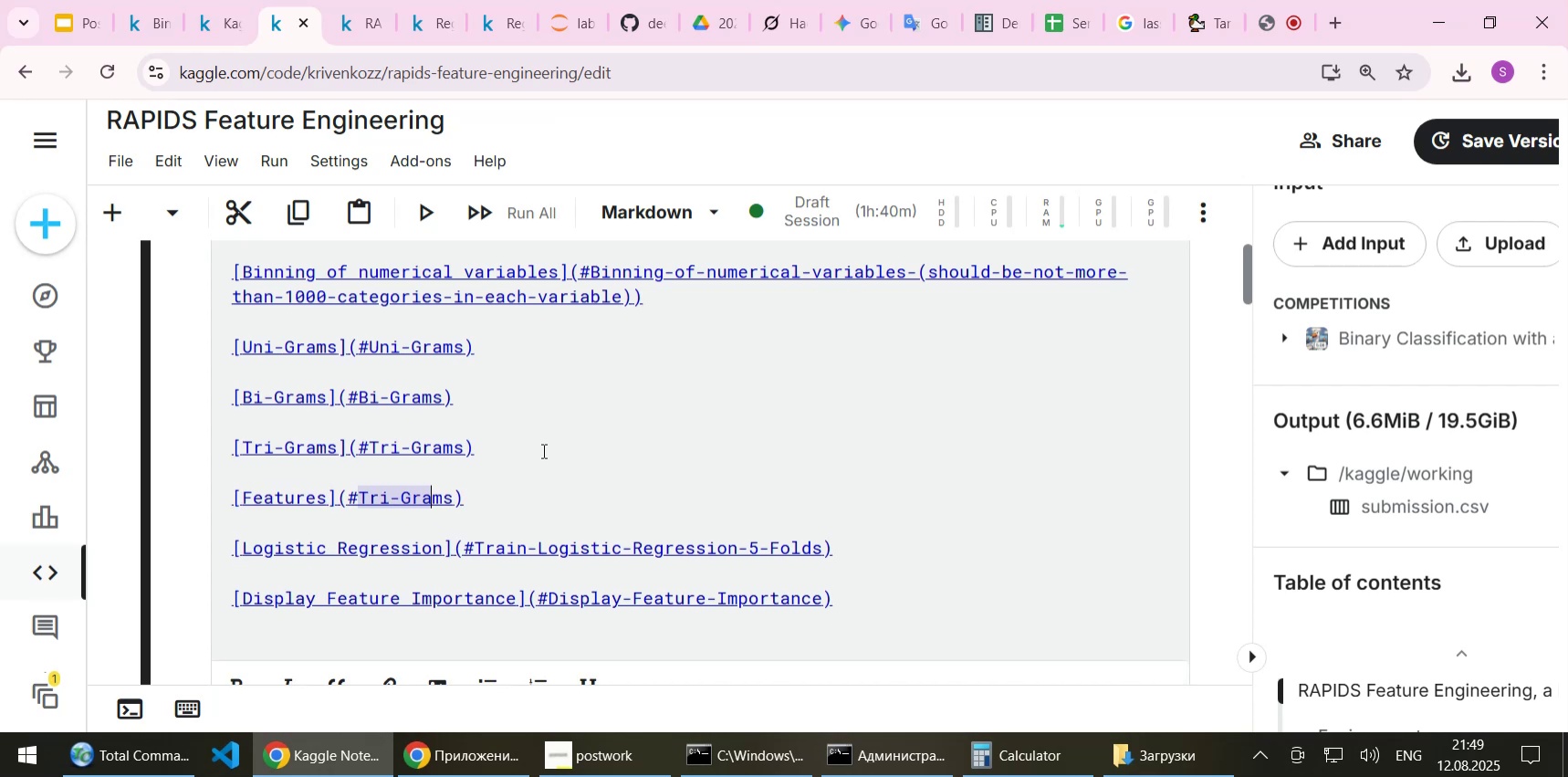 
key(Shift+ArrowRight)
 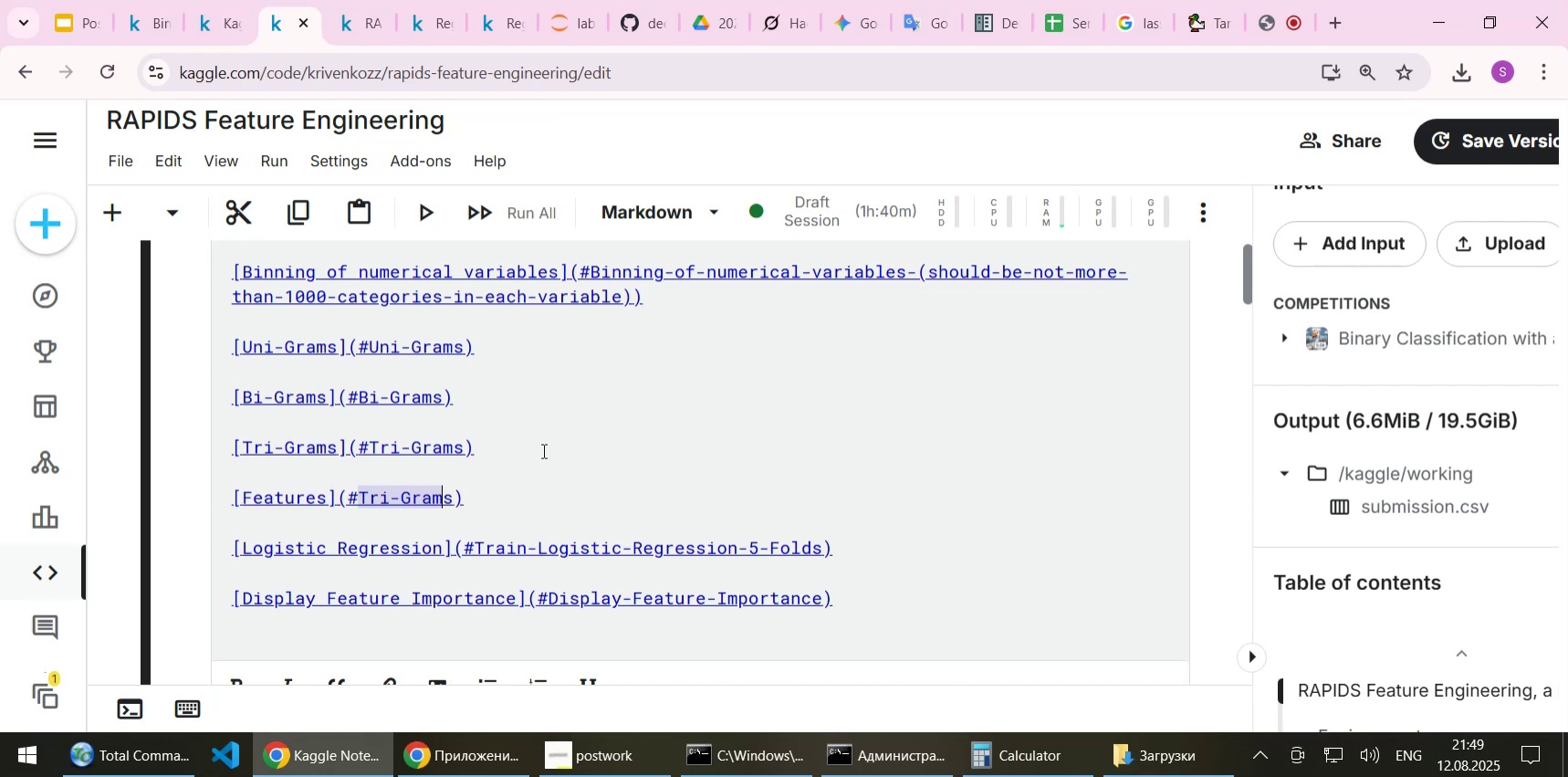 
key(Shift+ArrowRight)
 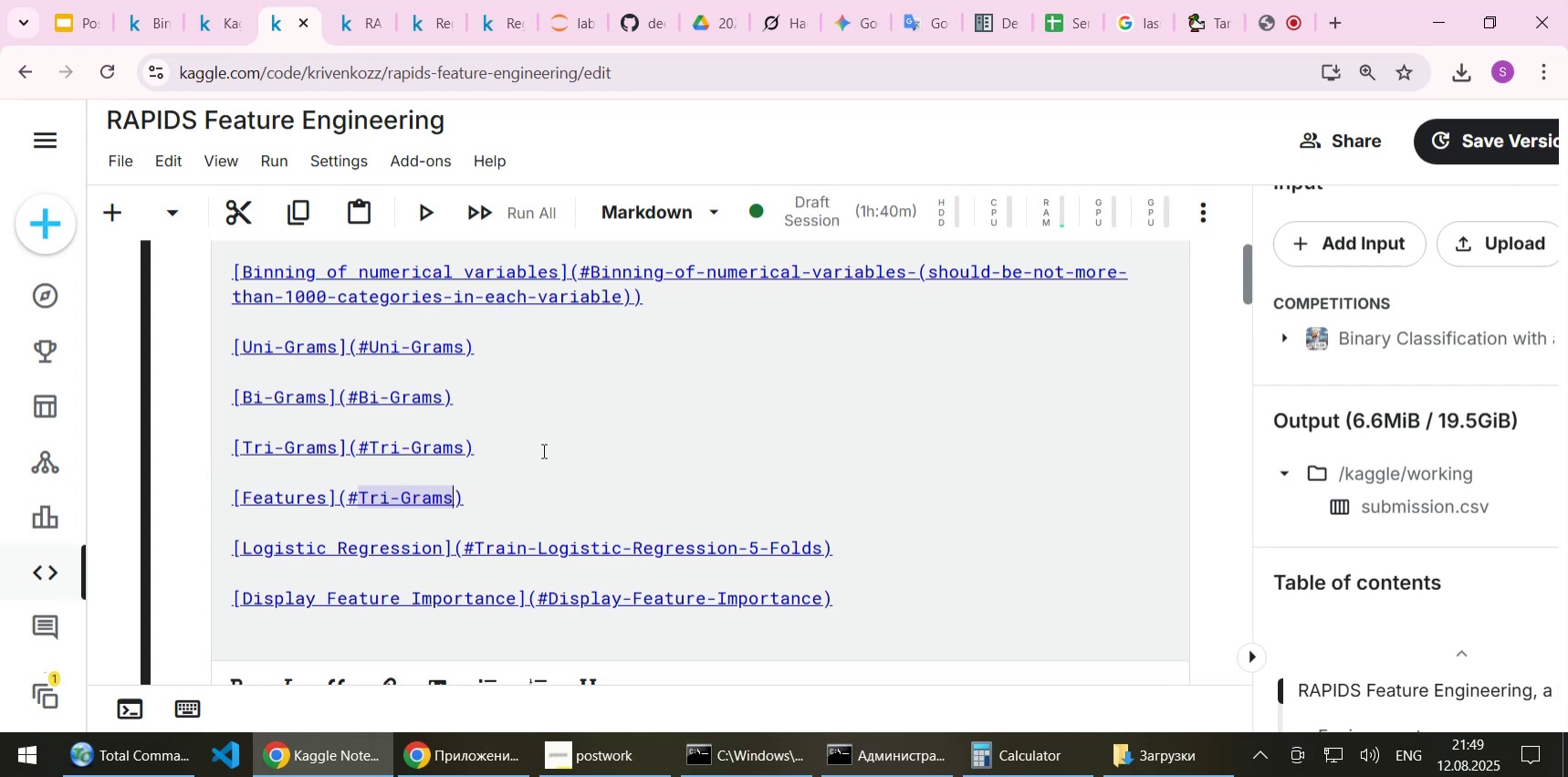 
key(Shift+ArrowRight)
 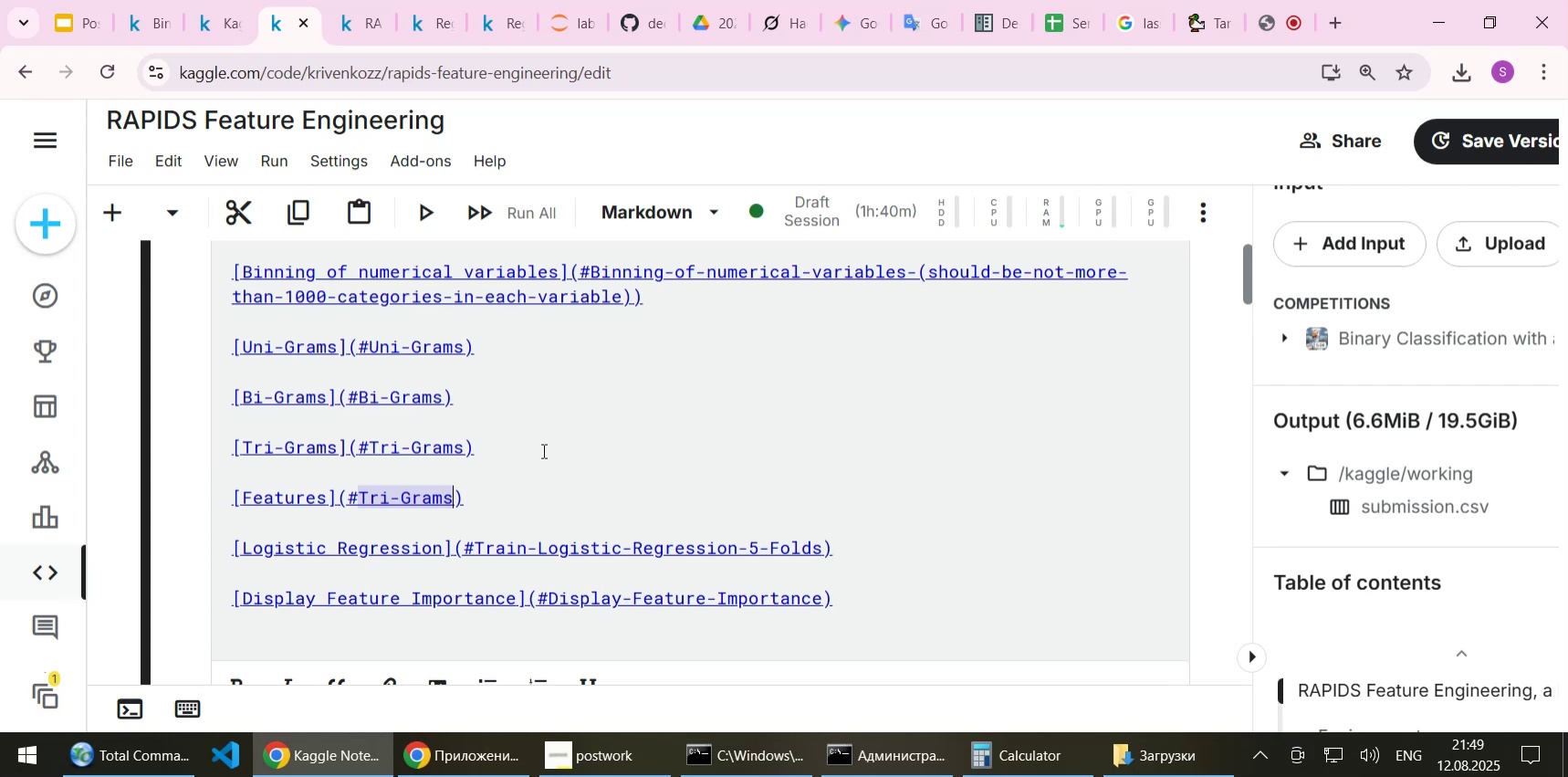 
key(Control+ControlLeft)
 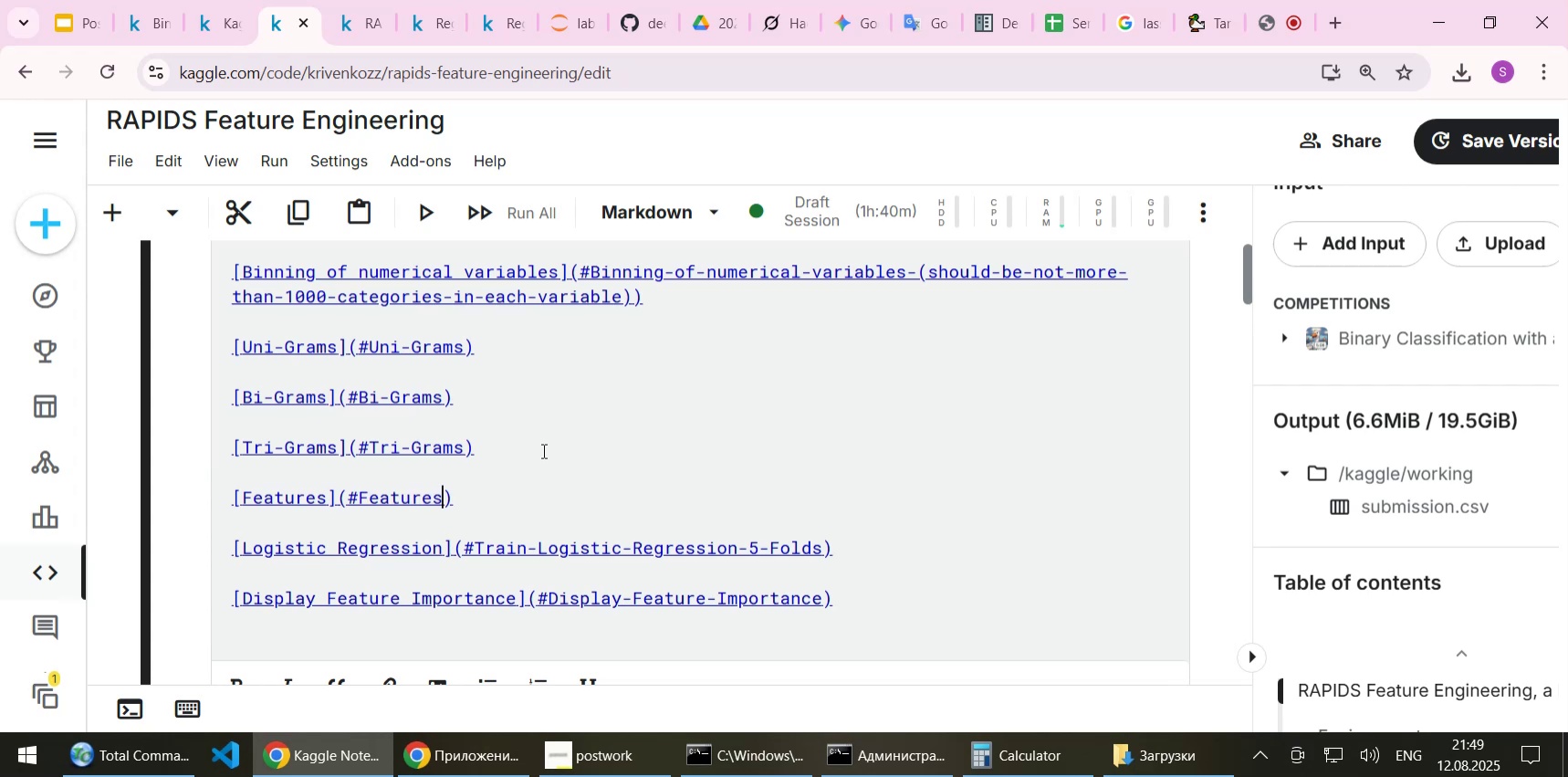 
key(Control+V)
 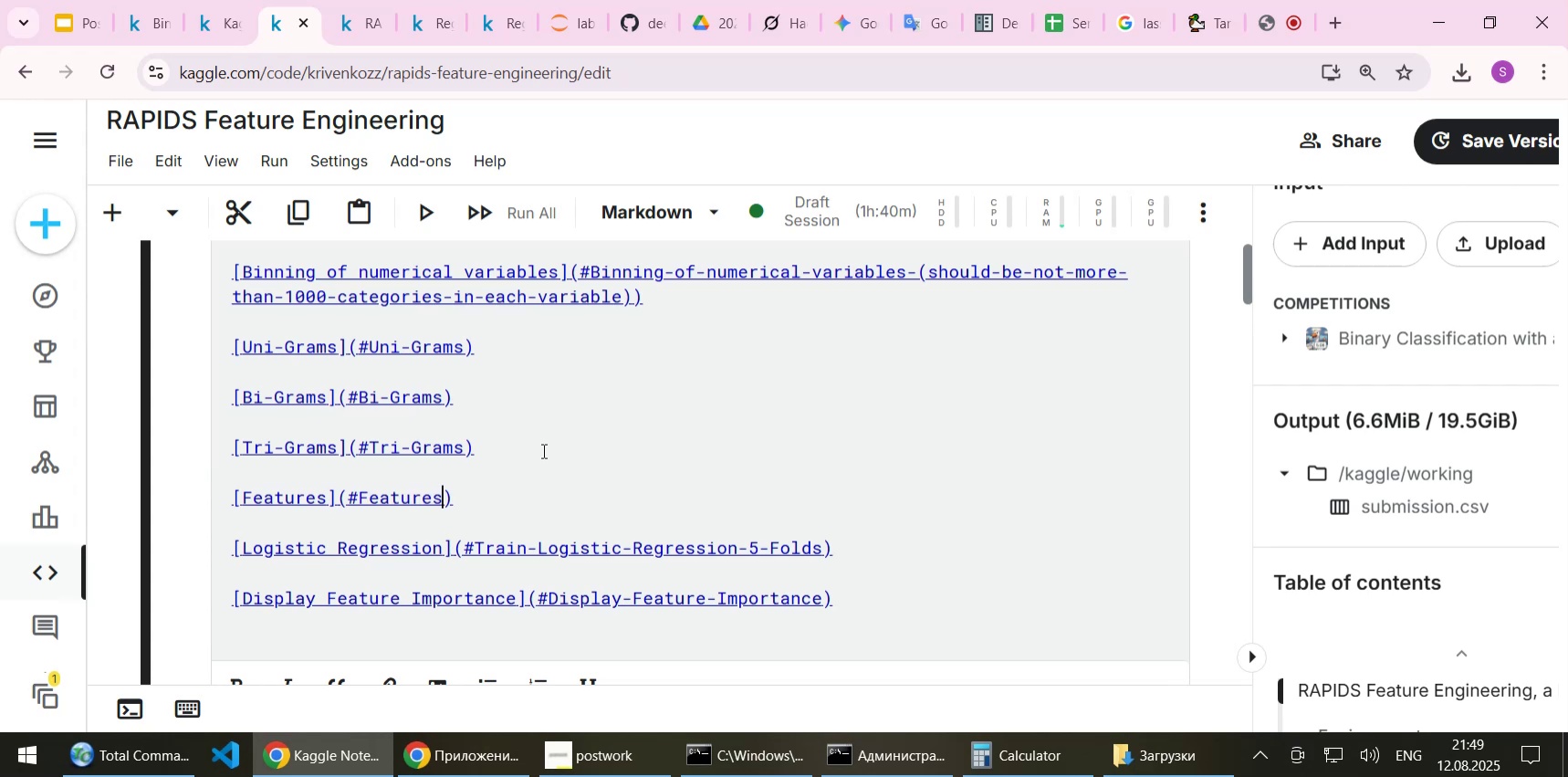 
key(Shift+ShiftLeft)
 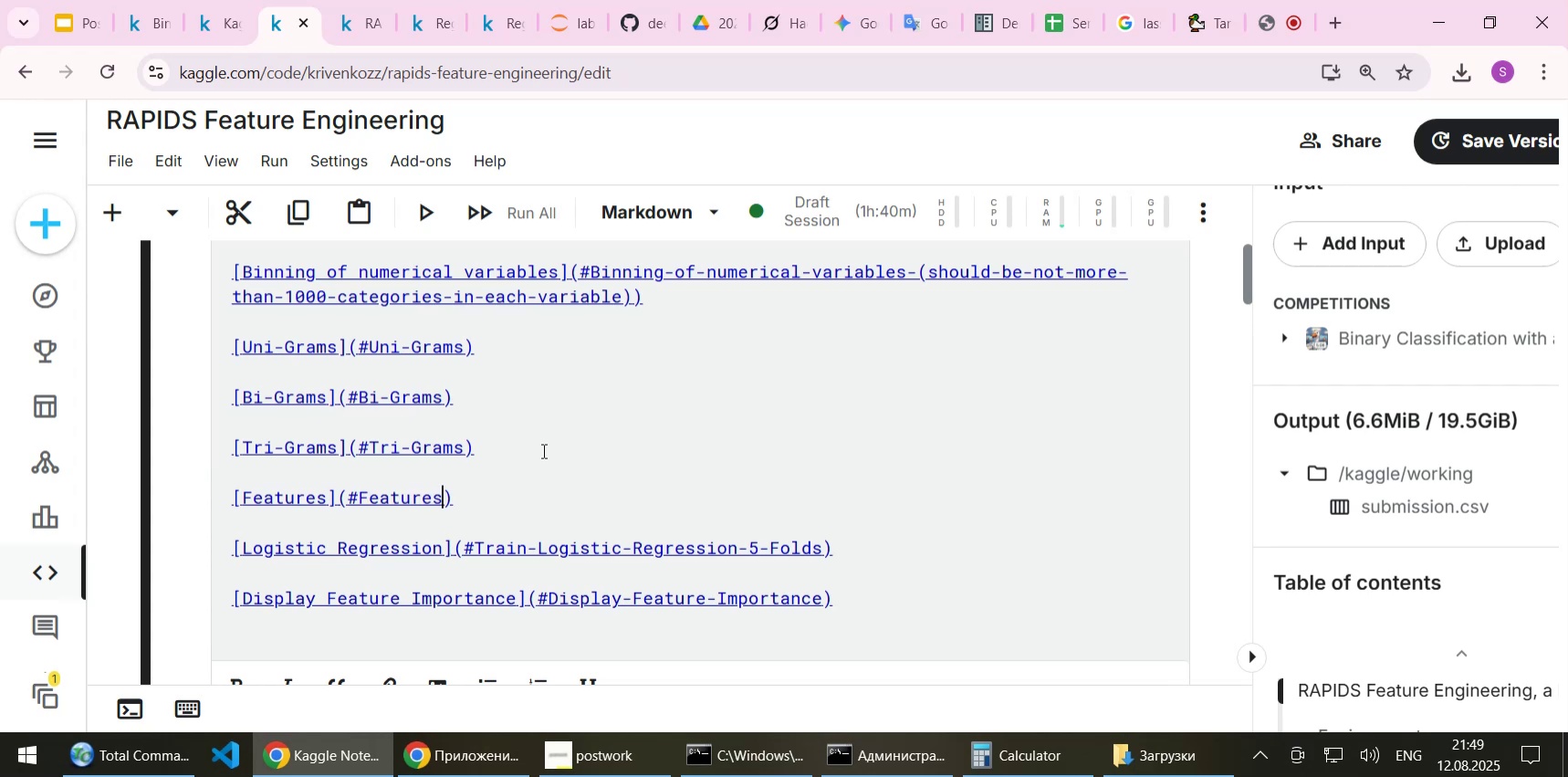 
key(Shift+Enter)
 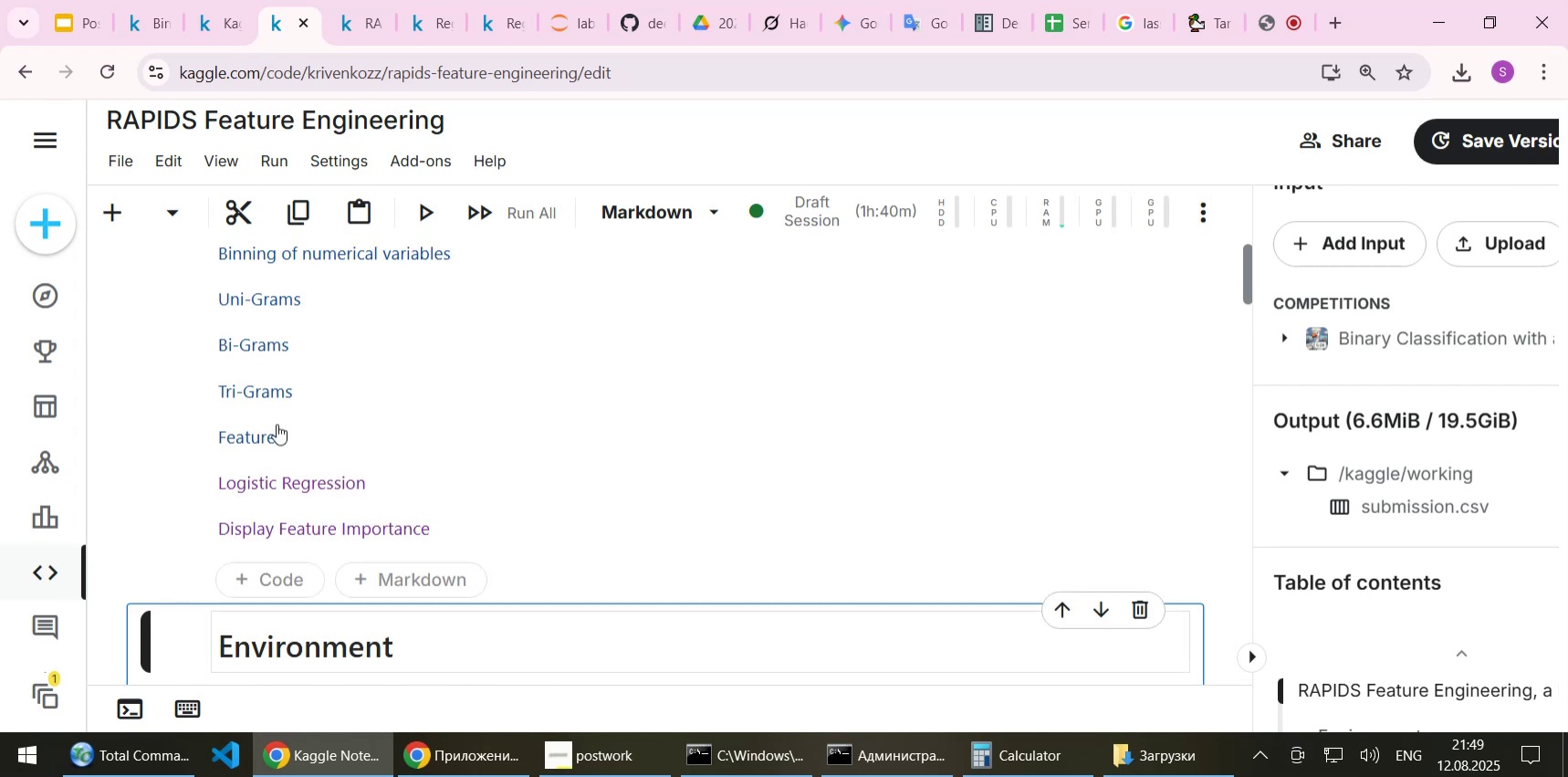 
left_click([263, 436])
 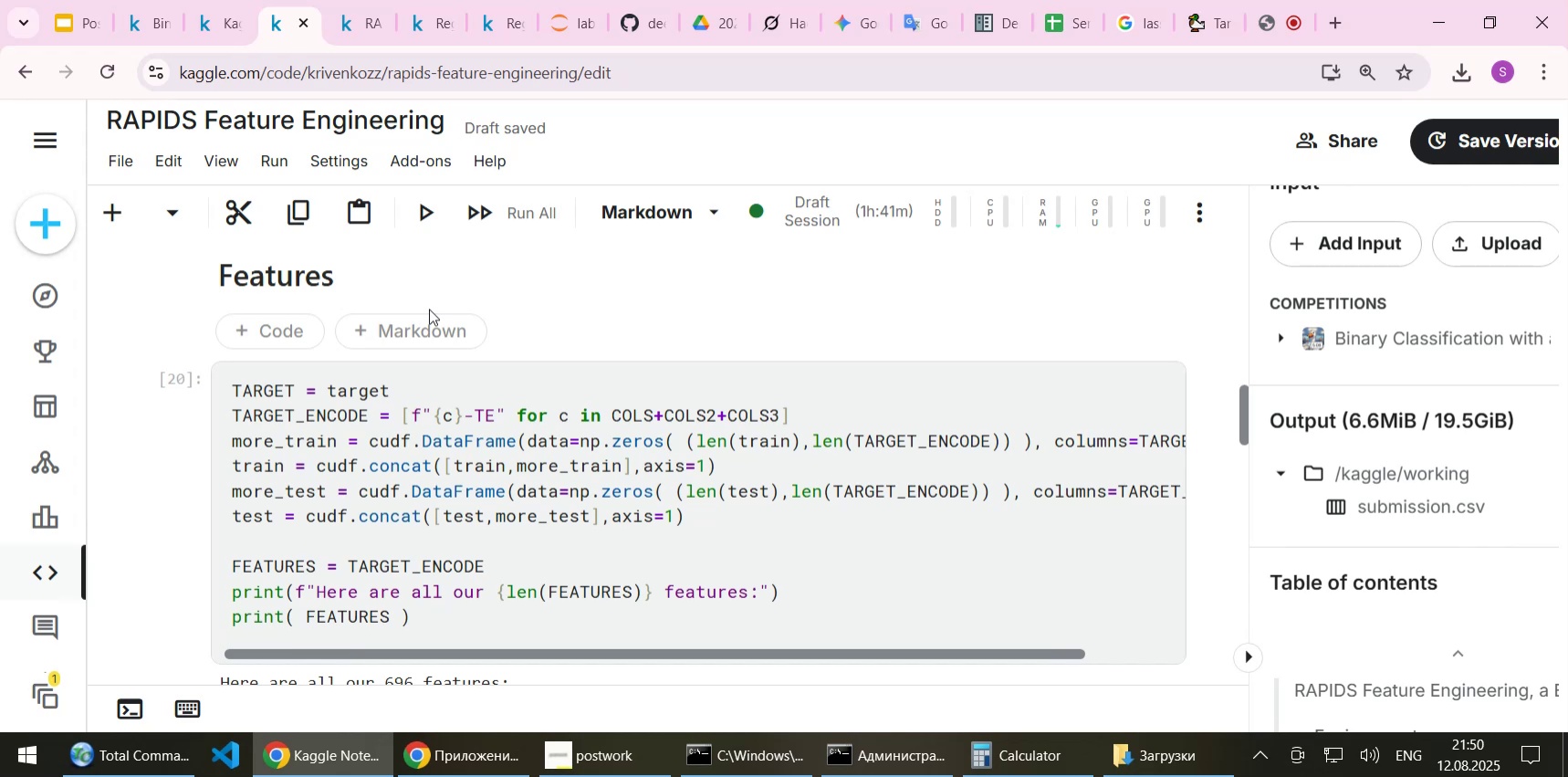 
wait(56.89)
 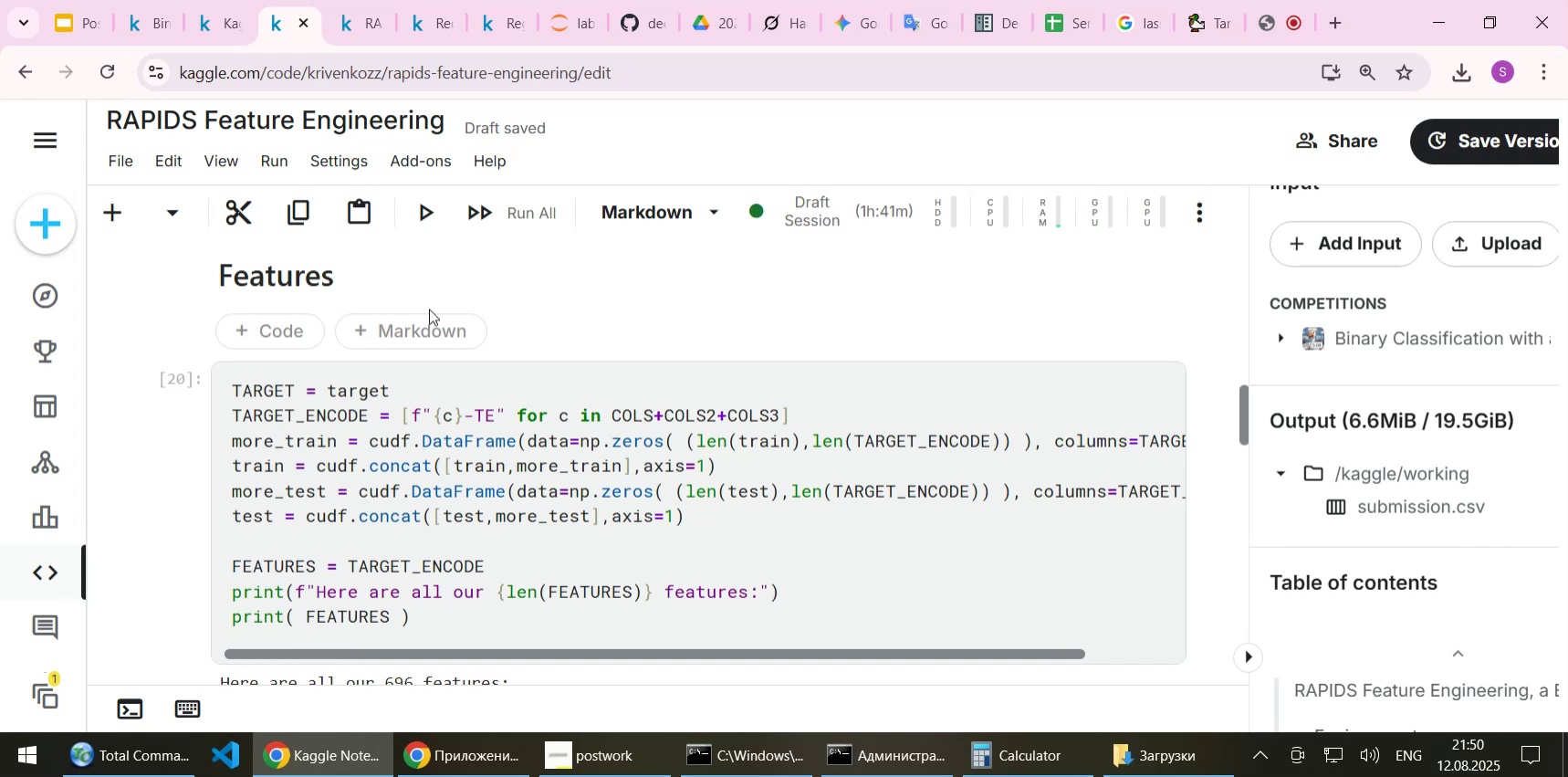 
left_click([1262, 13])
 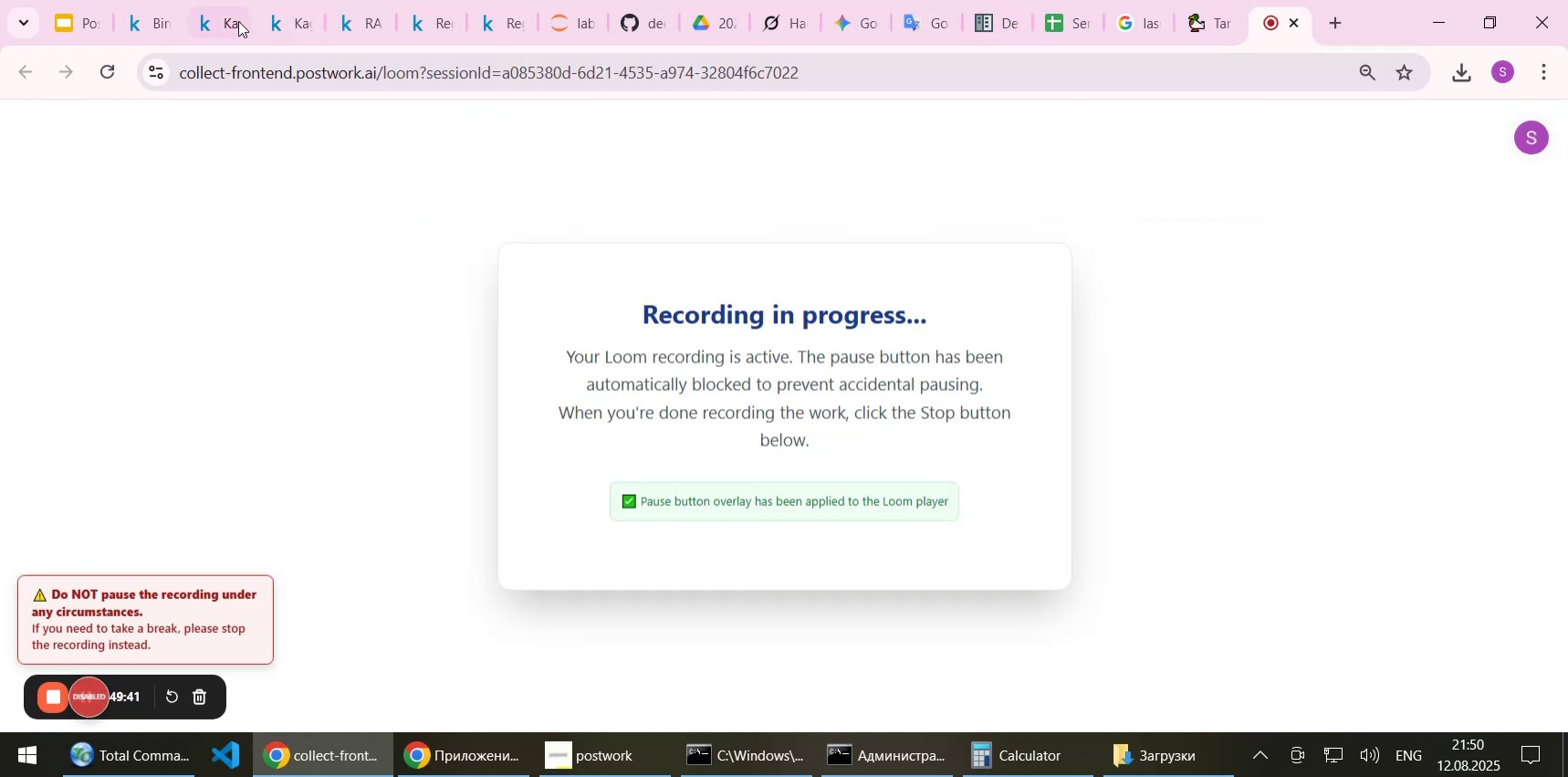 
left_click([238, 21])
 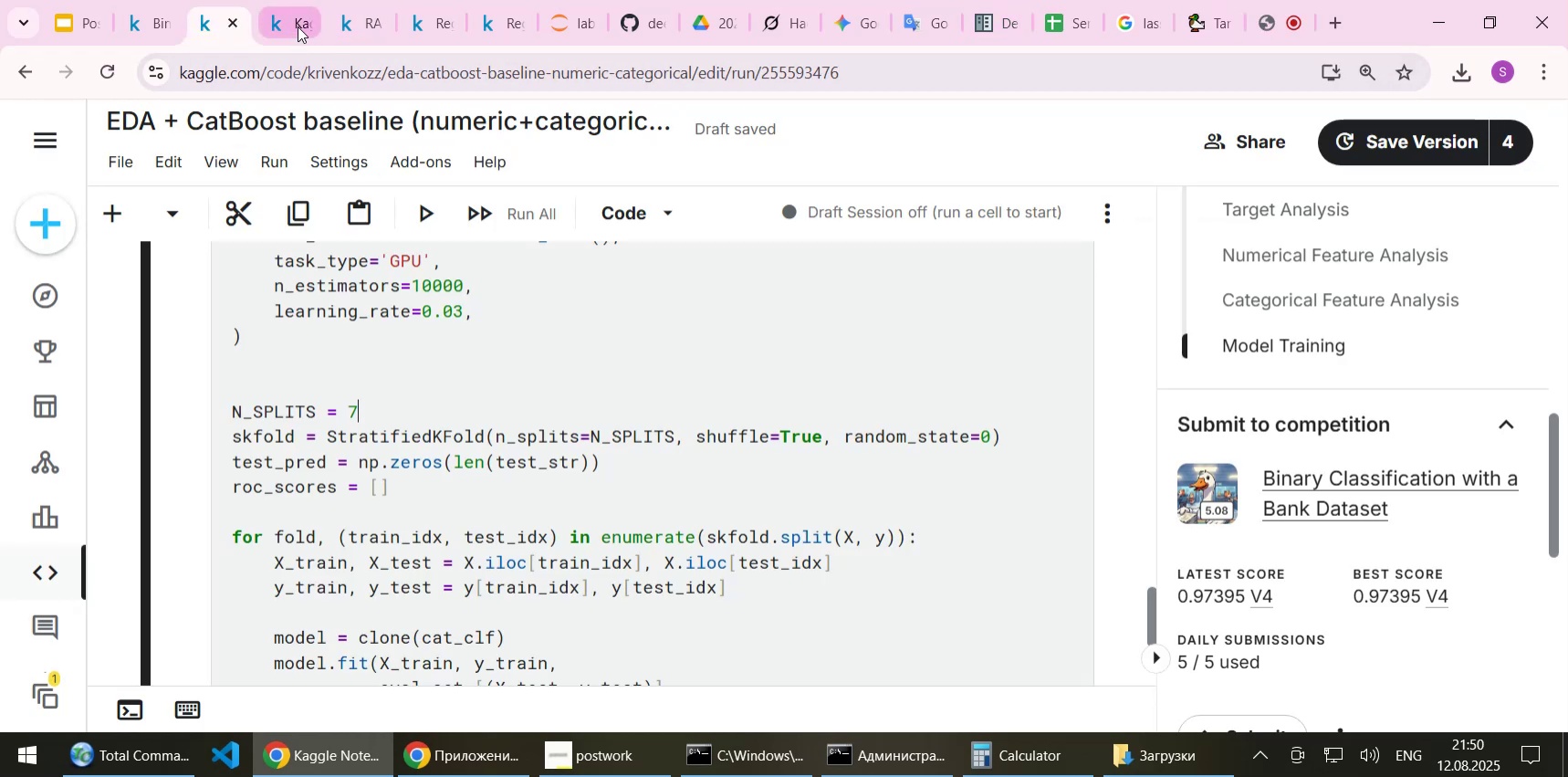 
left_click([298, 26])
 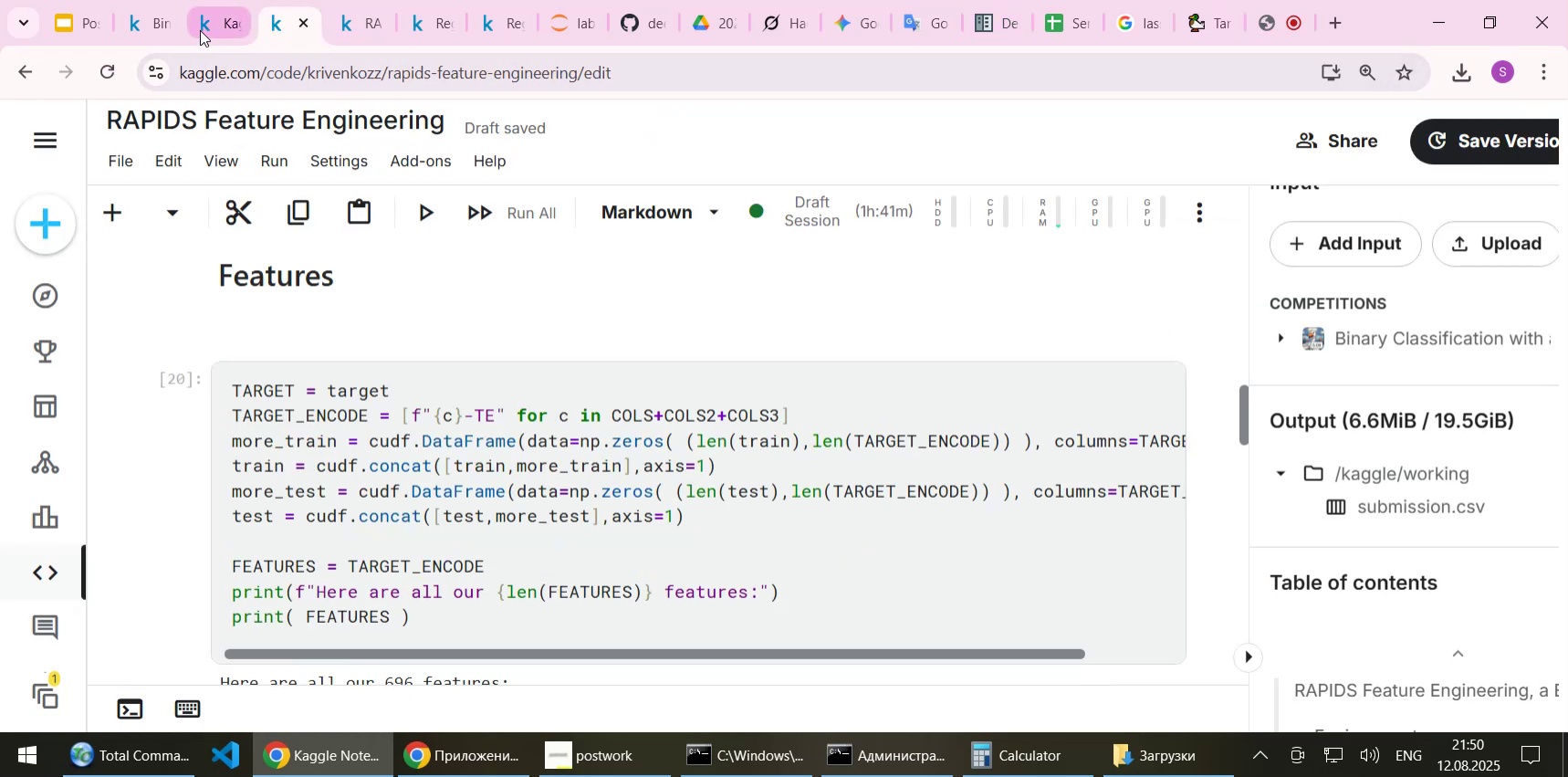 
left_click([213, 26])
 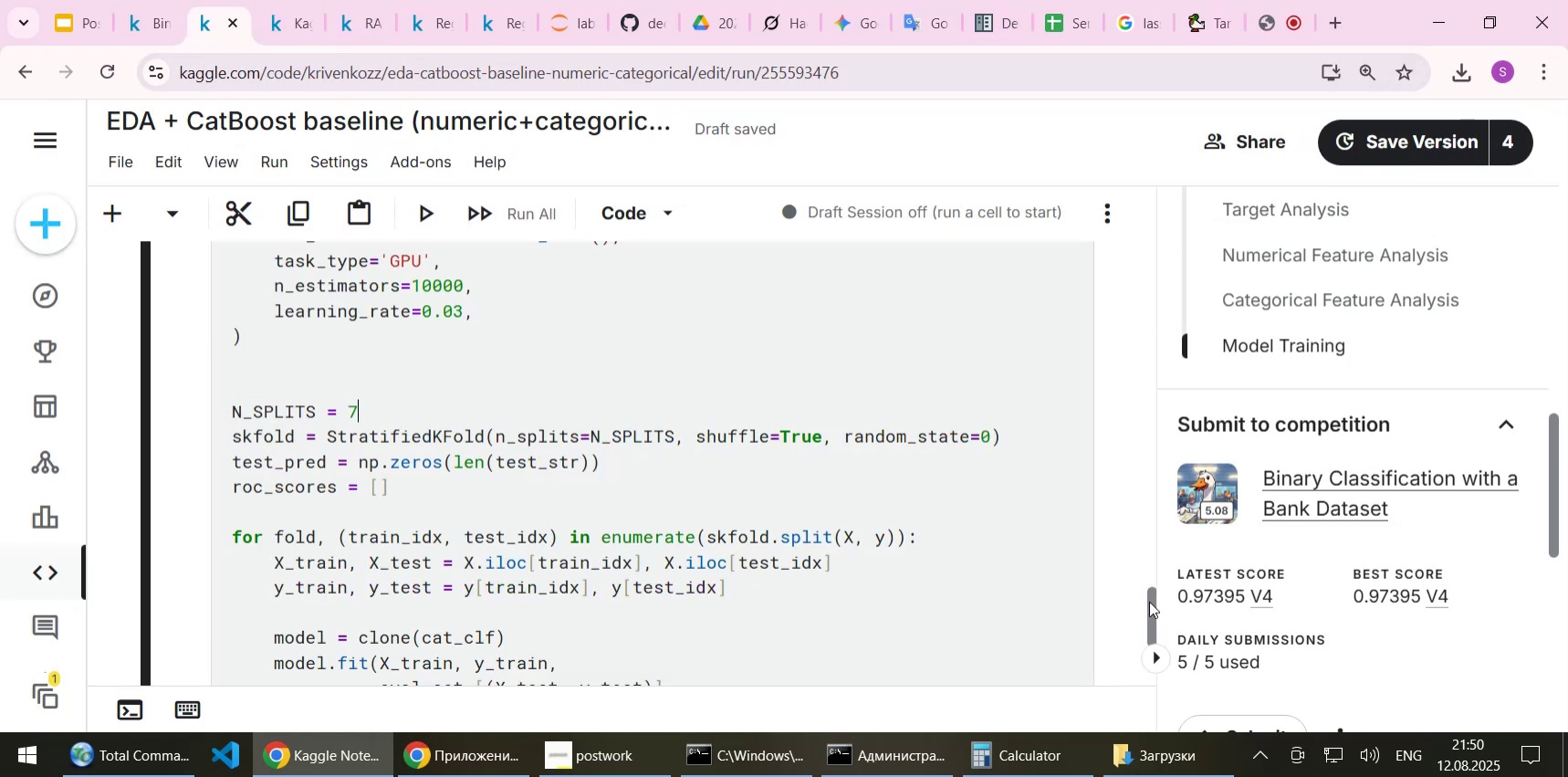 
left_click_drag(start_coordinate=[1149, 601], to_coordinate=[1159, 211])
 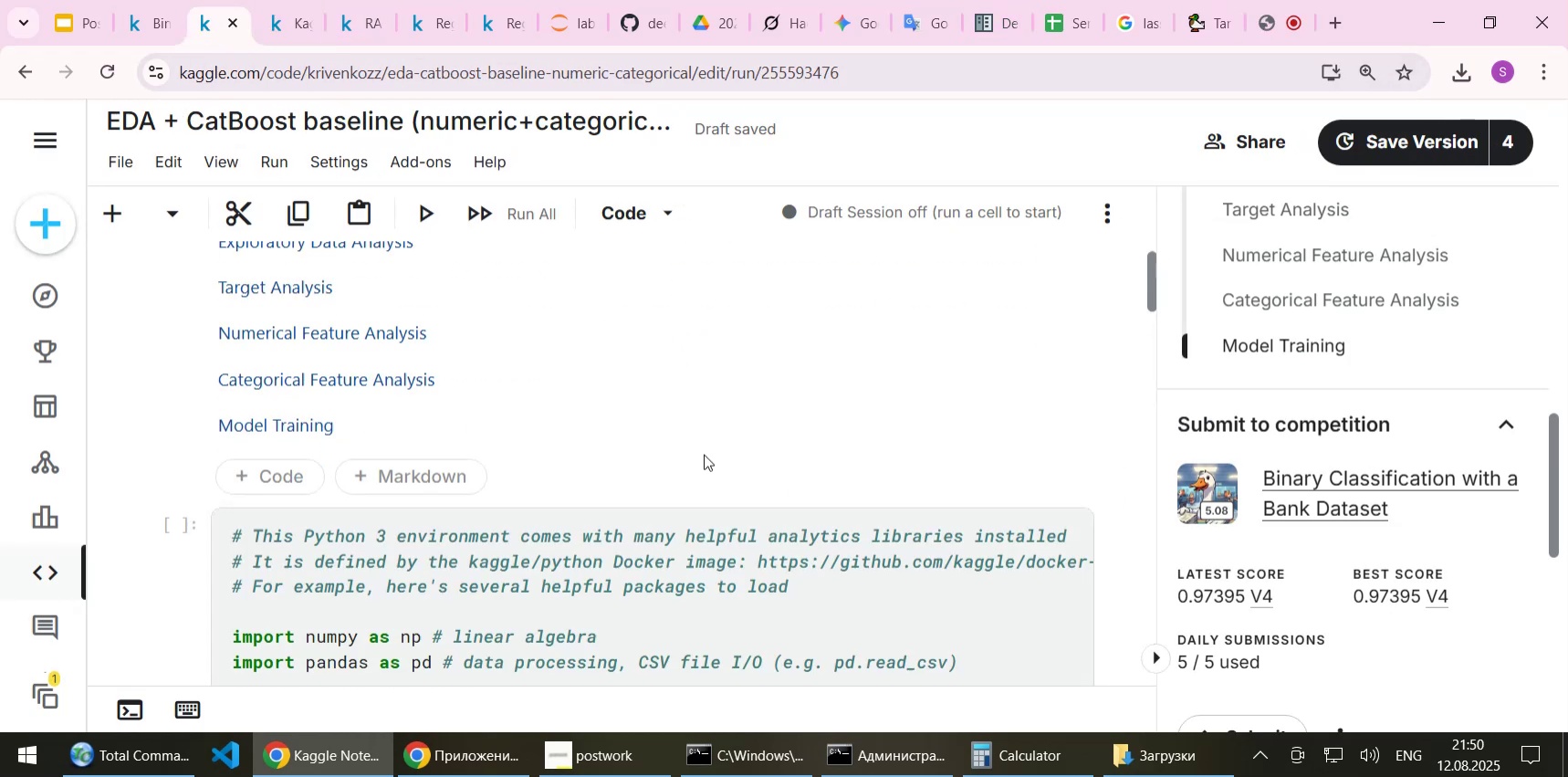 
scroll: coordinate [702, 460], scroll_direction: down, amount: 23.0
 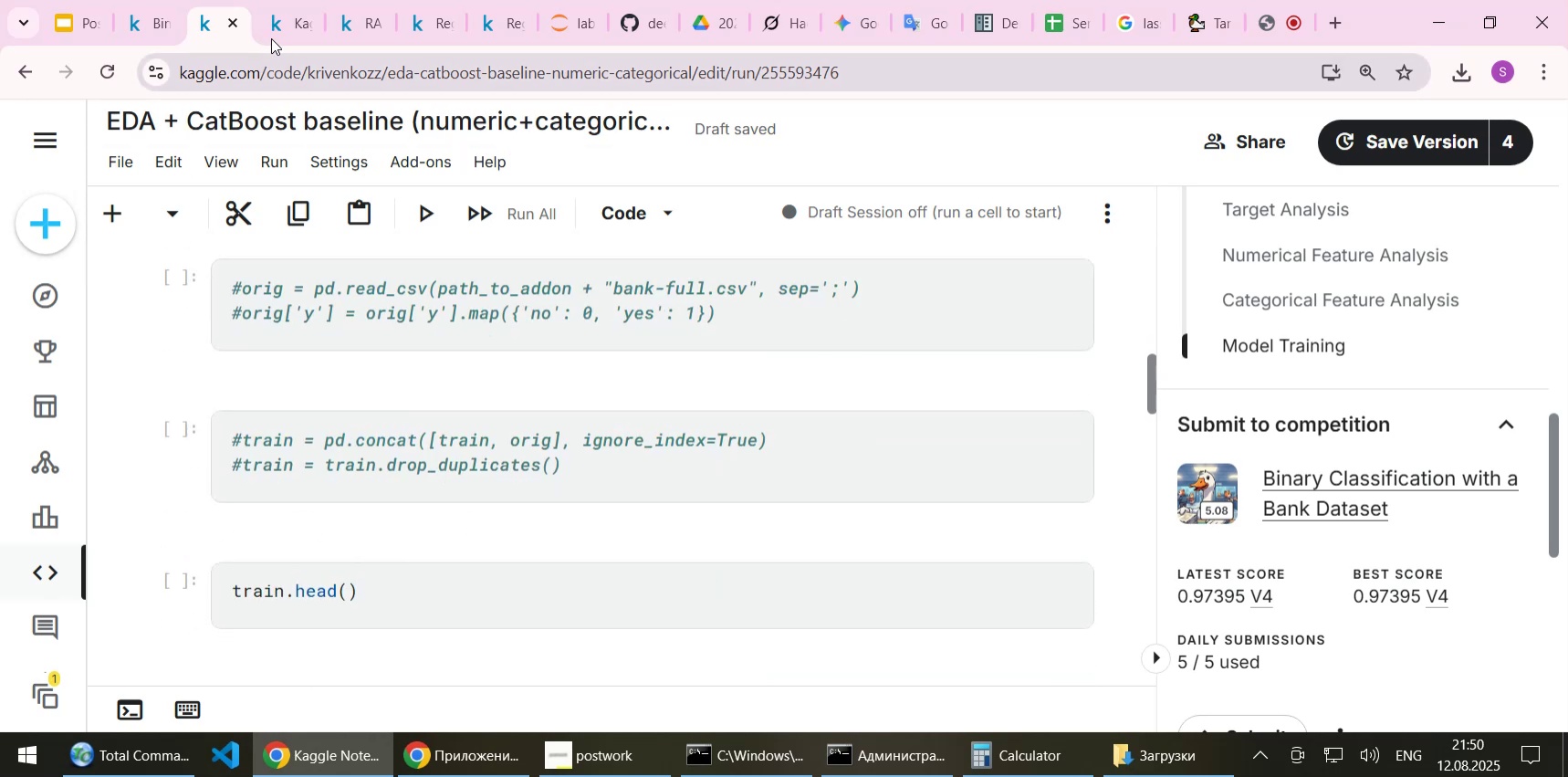 
left_click([272, 34])
 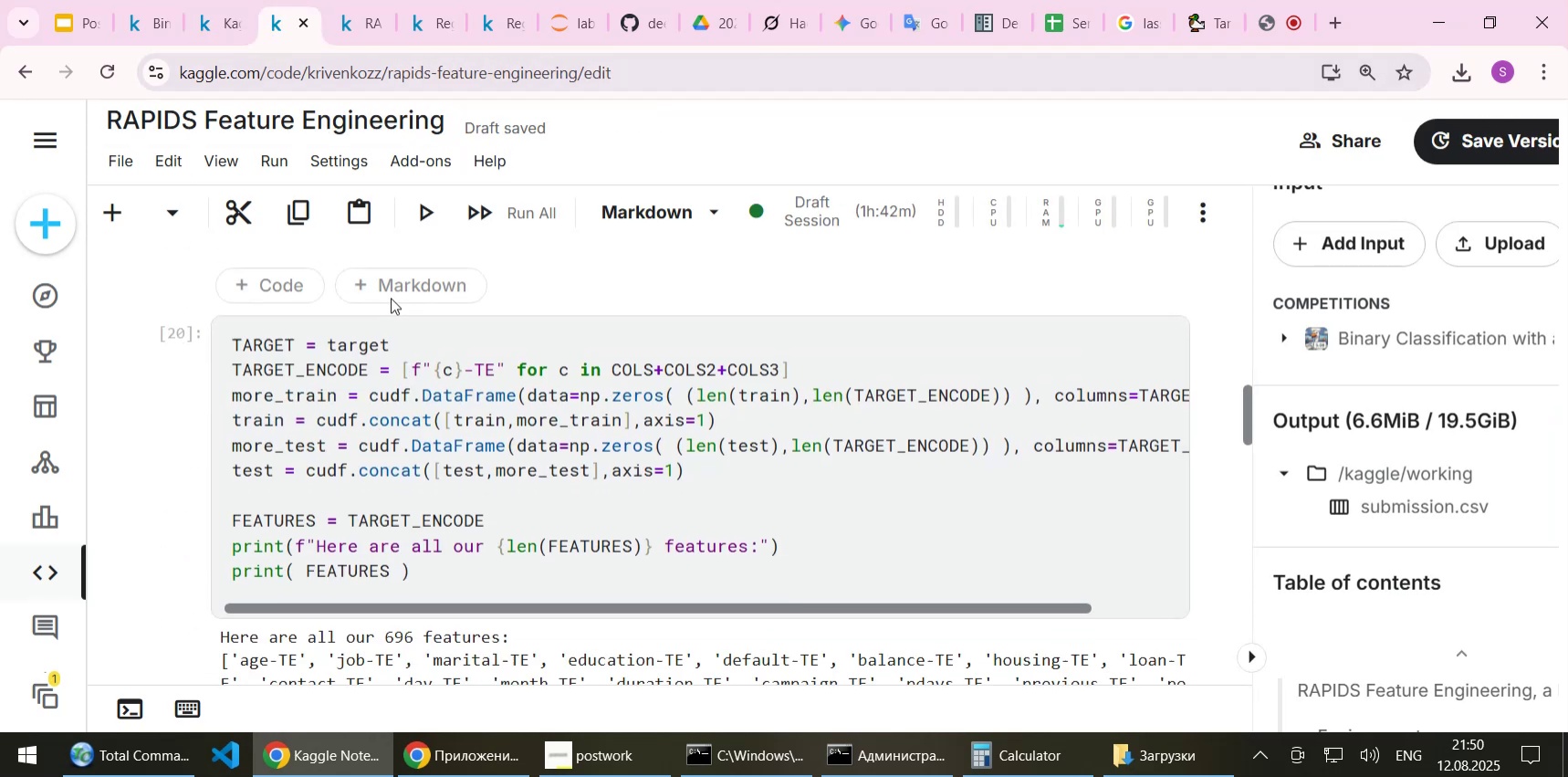 
scroll: coordinate [398, 298], scroll_direction: down, amount: 2.0
 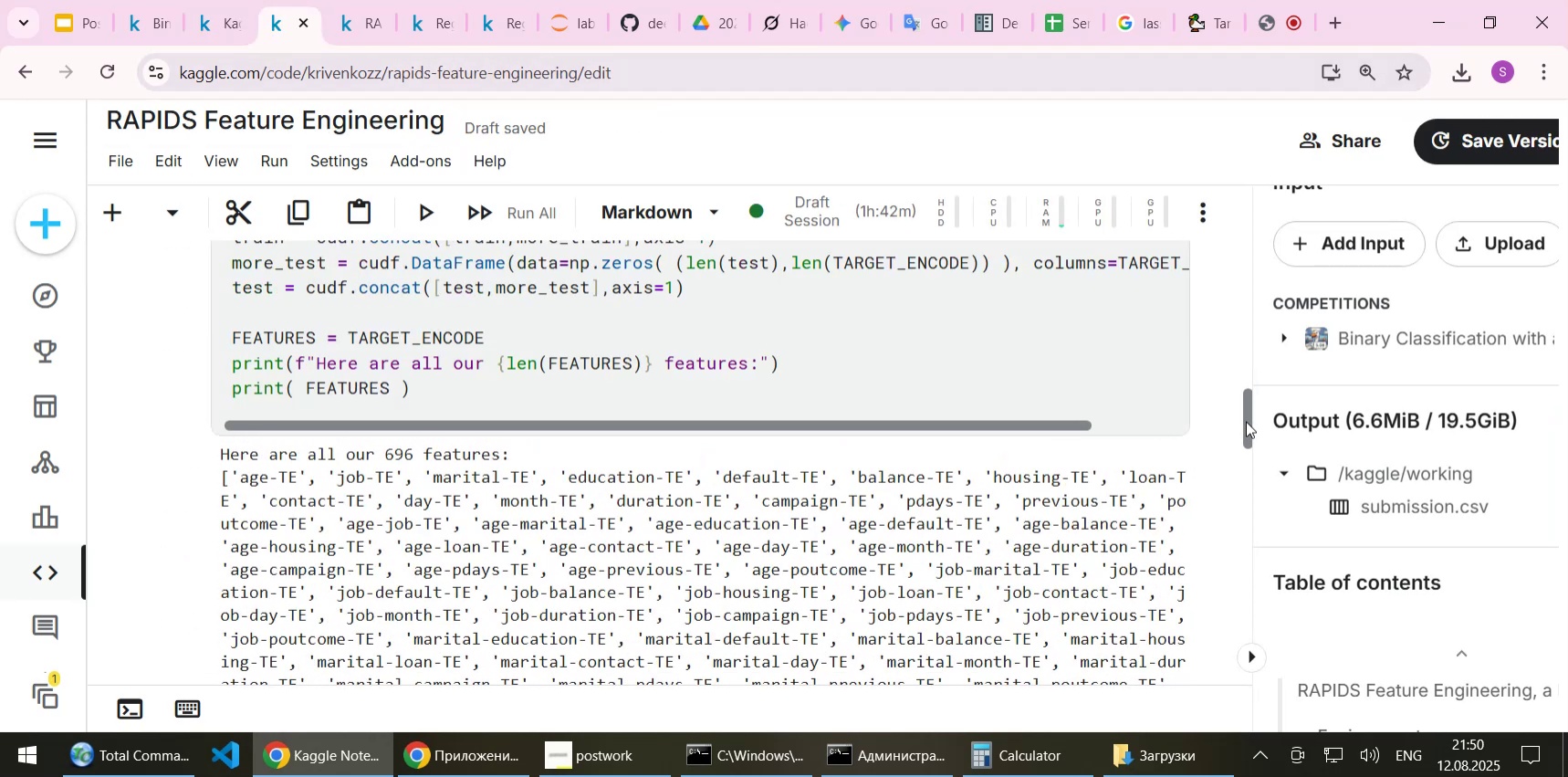 
left_click_drag(start_coordinate=[1246, 421], to_coordinate=[1247, 312])
 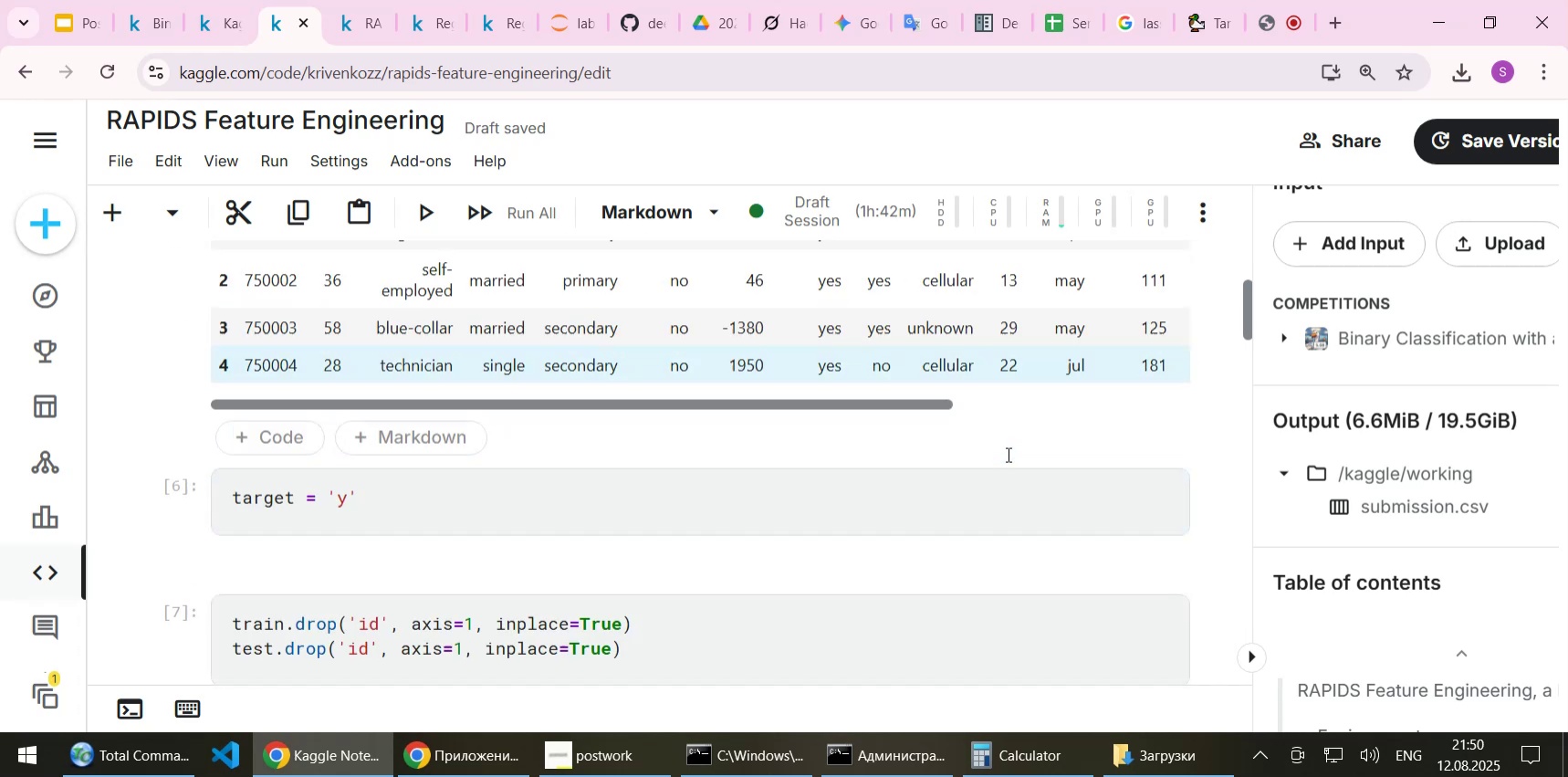 
scroll: coordinate [1007, 454], scroll_direction: down, amount: 5.0
 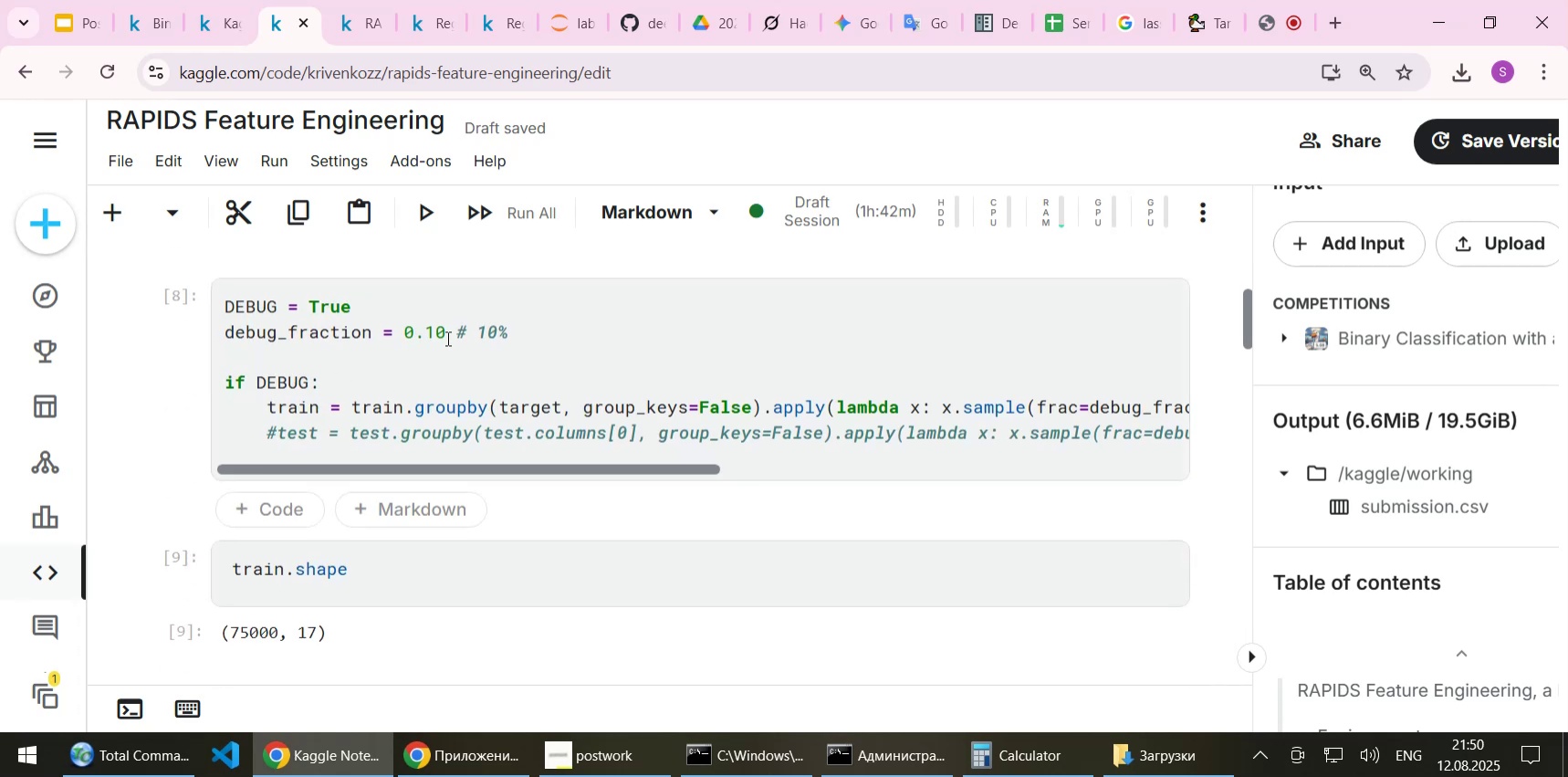 
left_click([433, 334])
 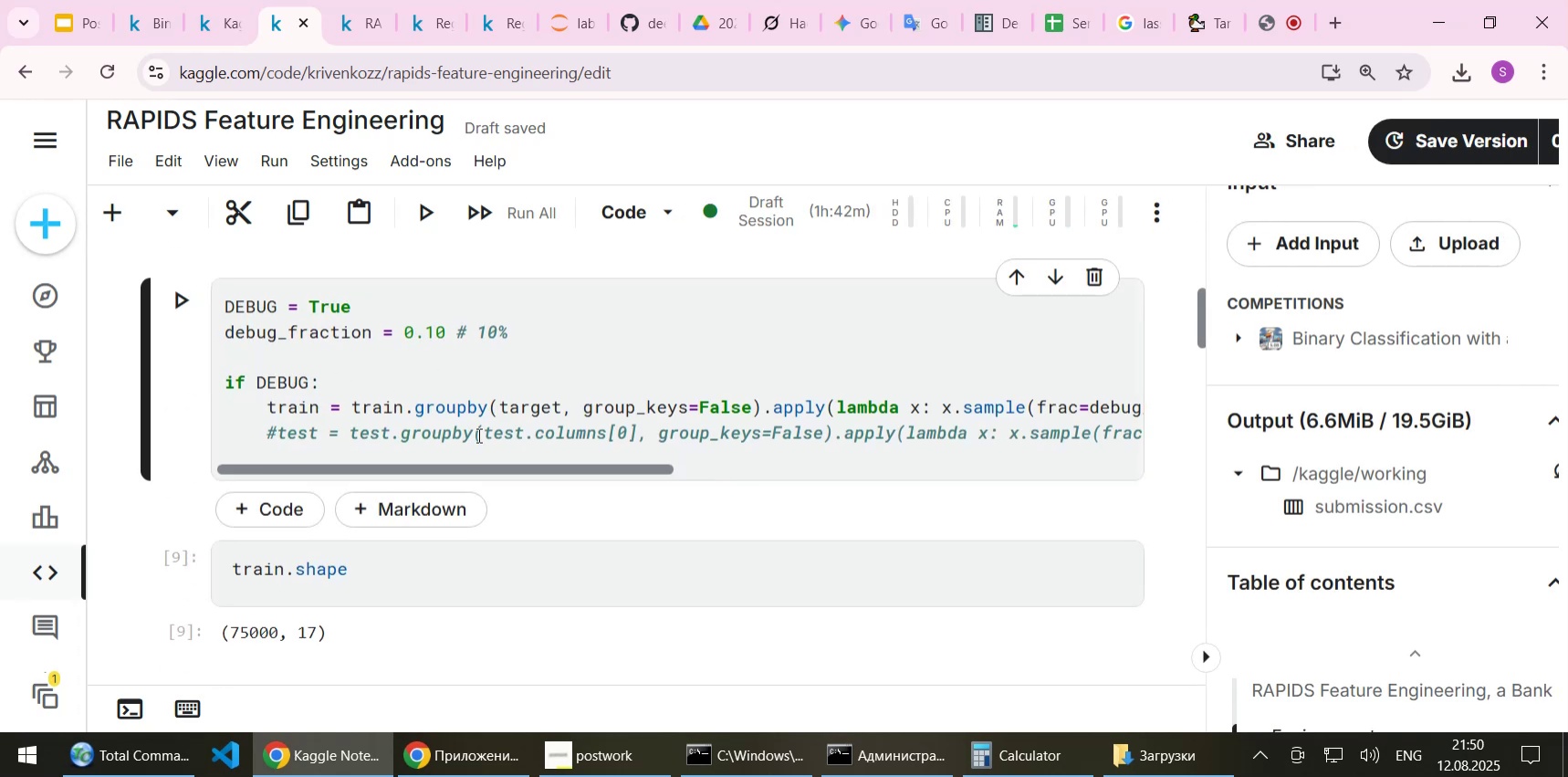 
key(Backspace)
 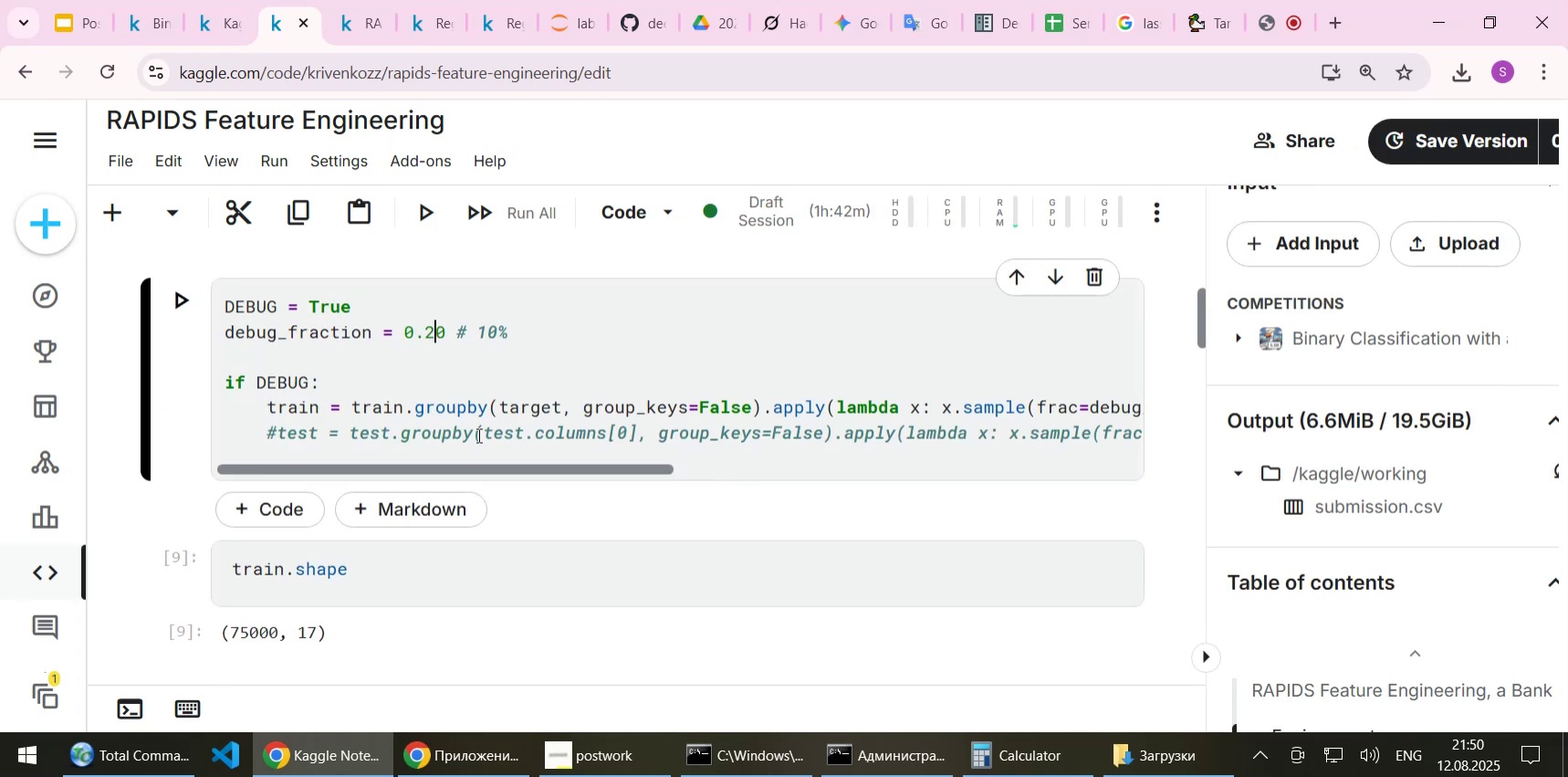 
key(2)
 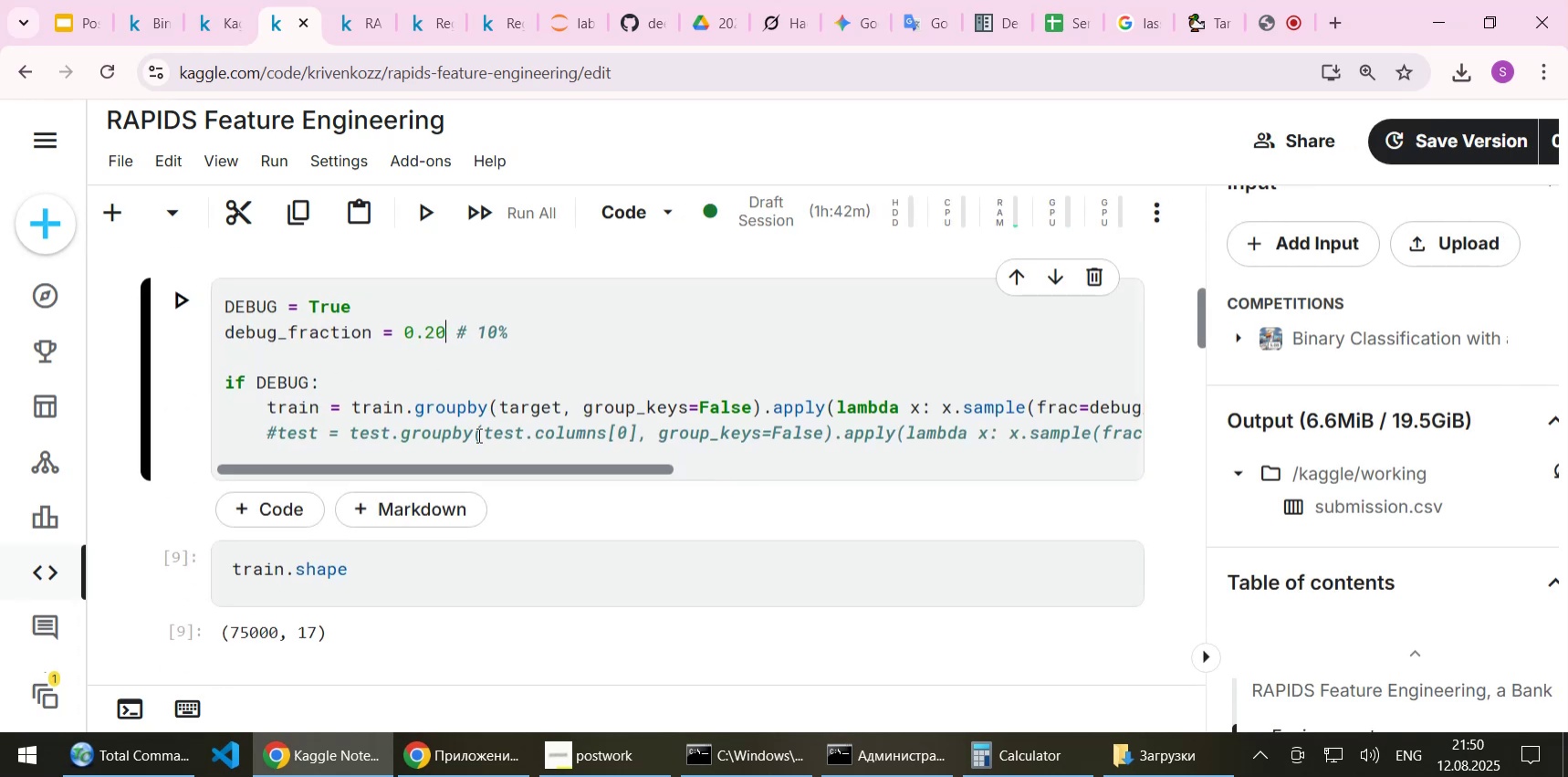 
key(ArrowRight)
 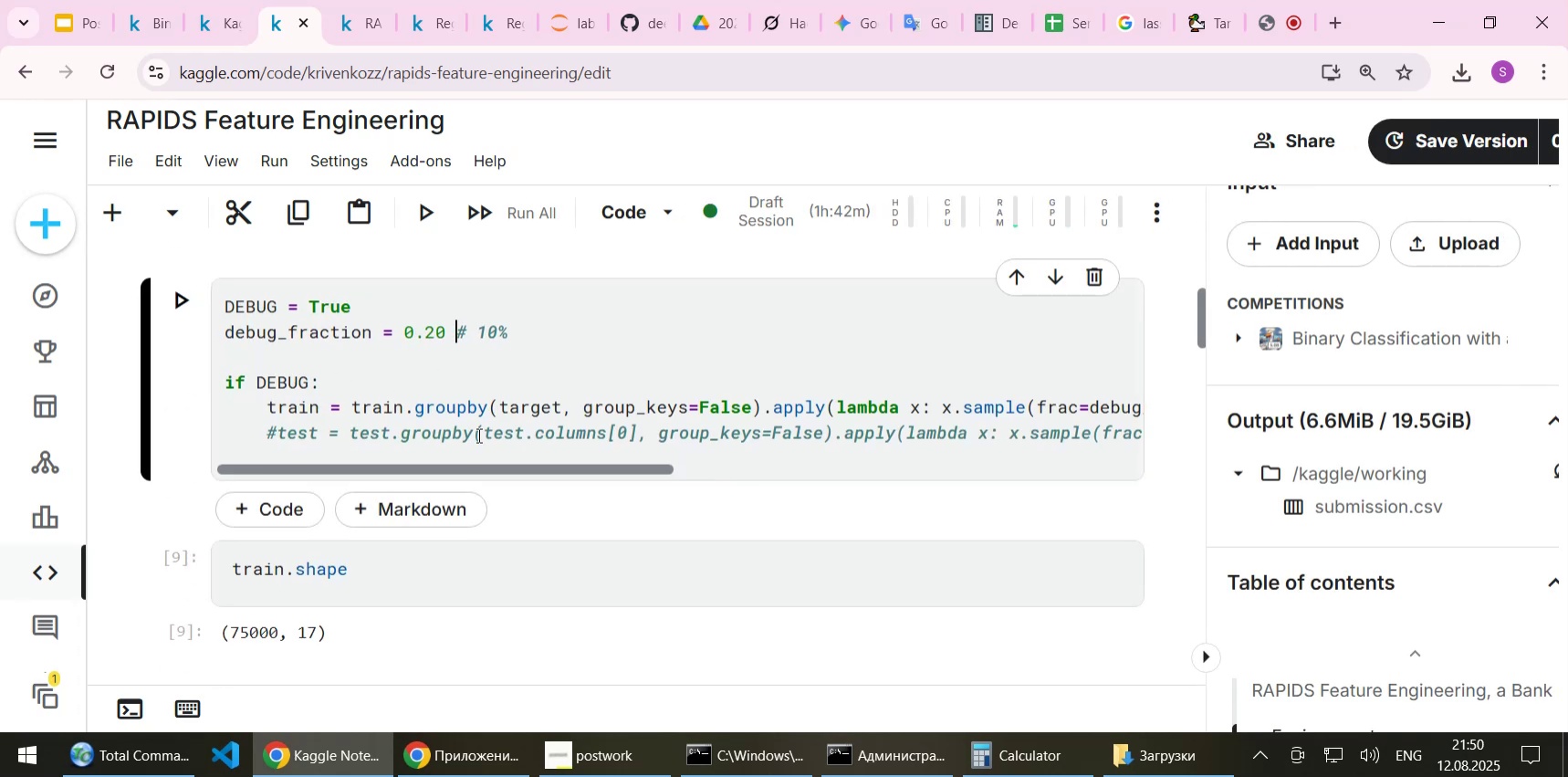 
key(ArrowRight)
 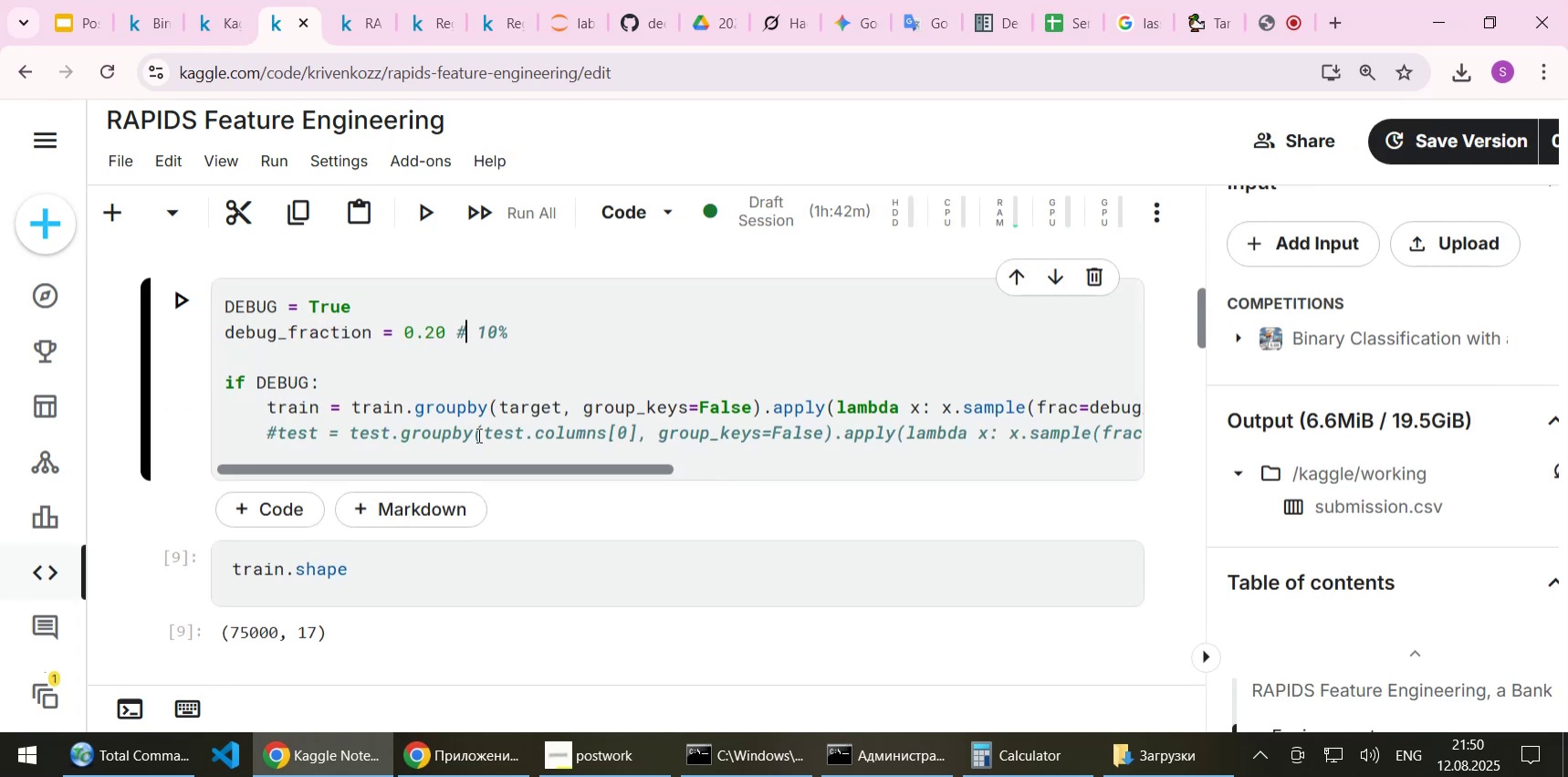 
key(ArrowRight)
 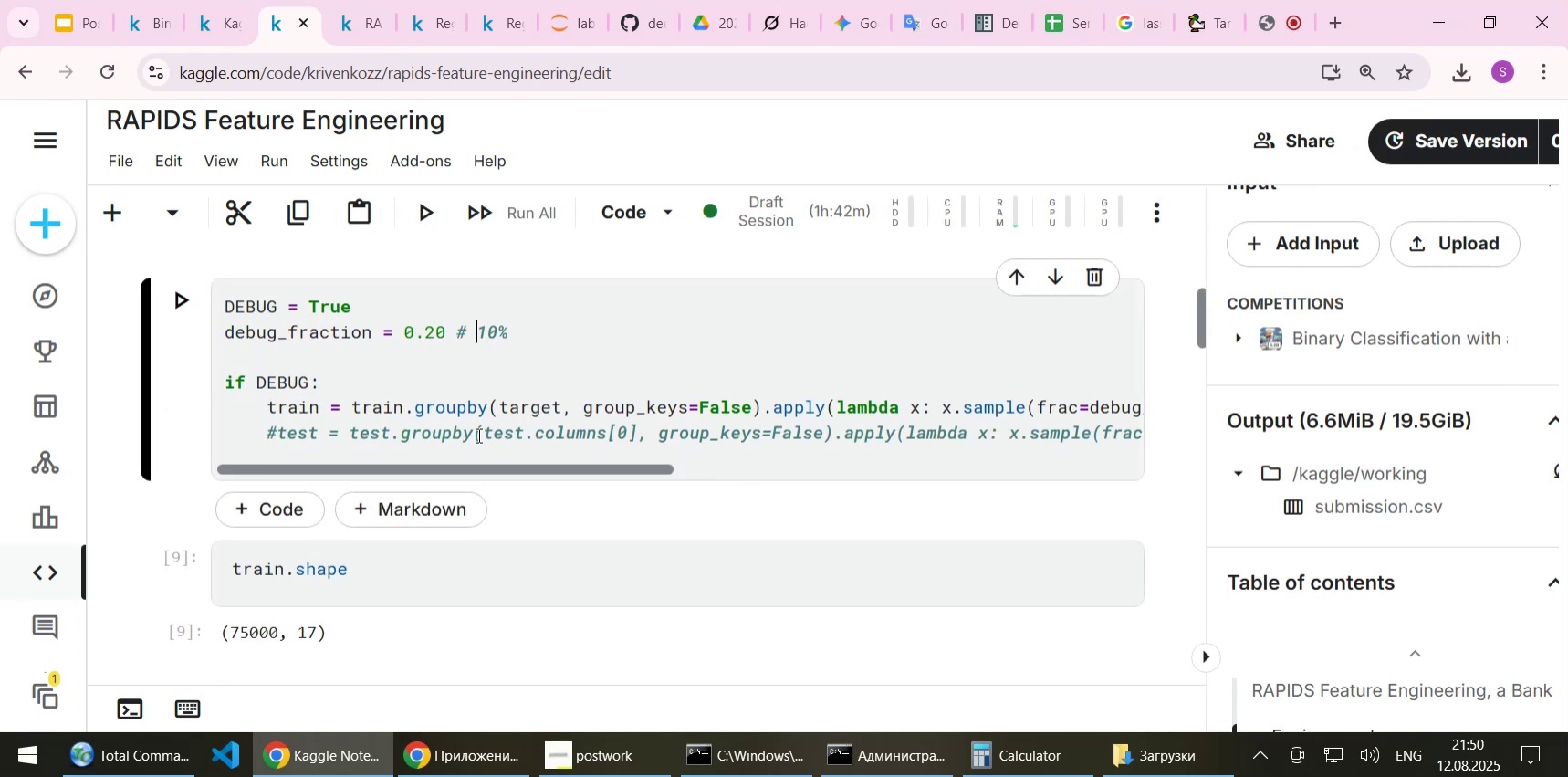 
key(ArrowRight)
 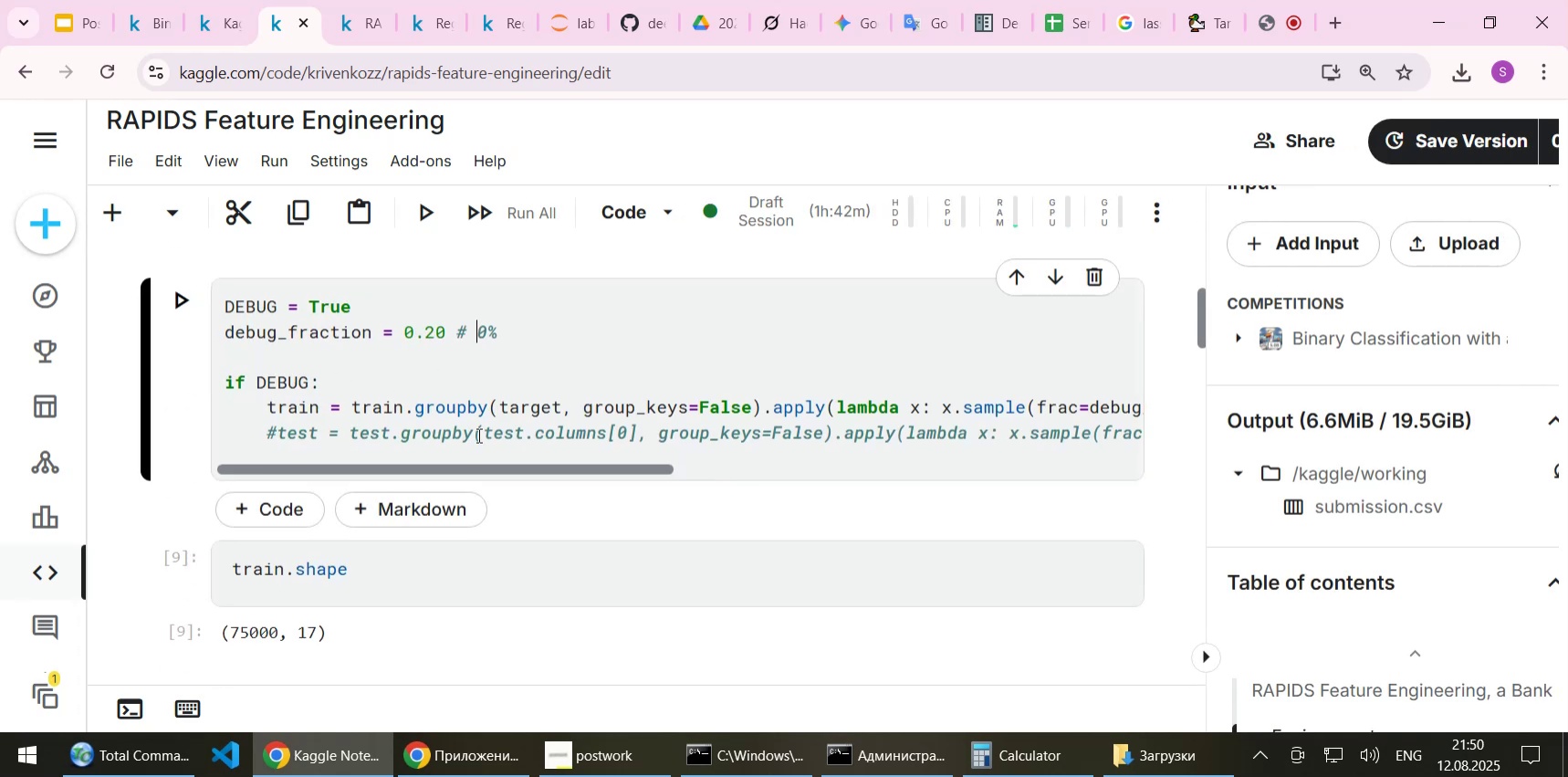 
key(Delete)
 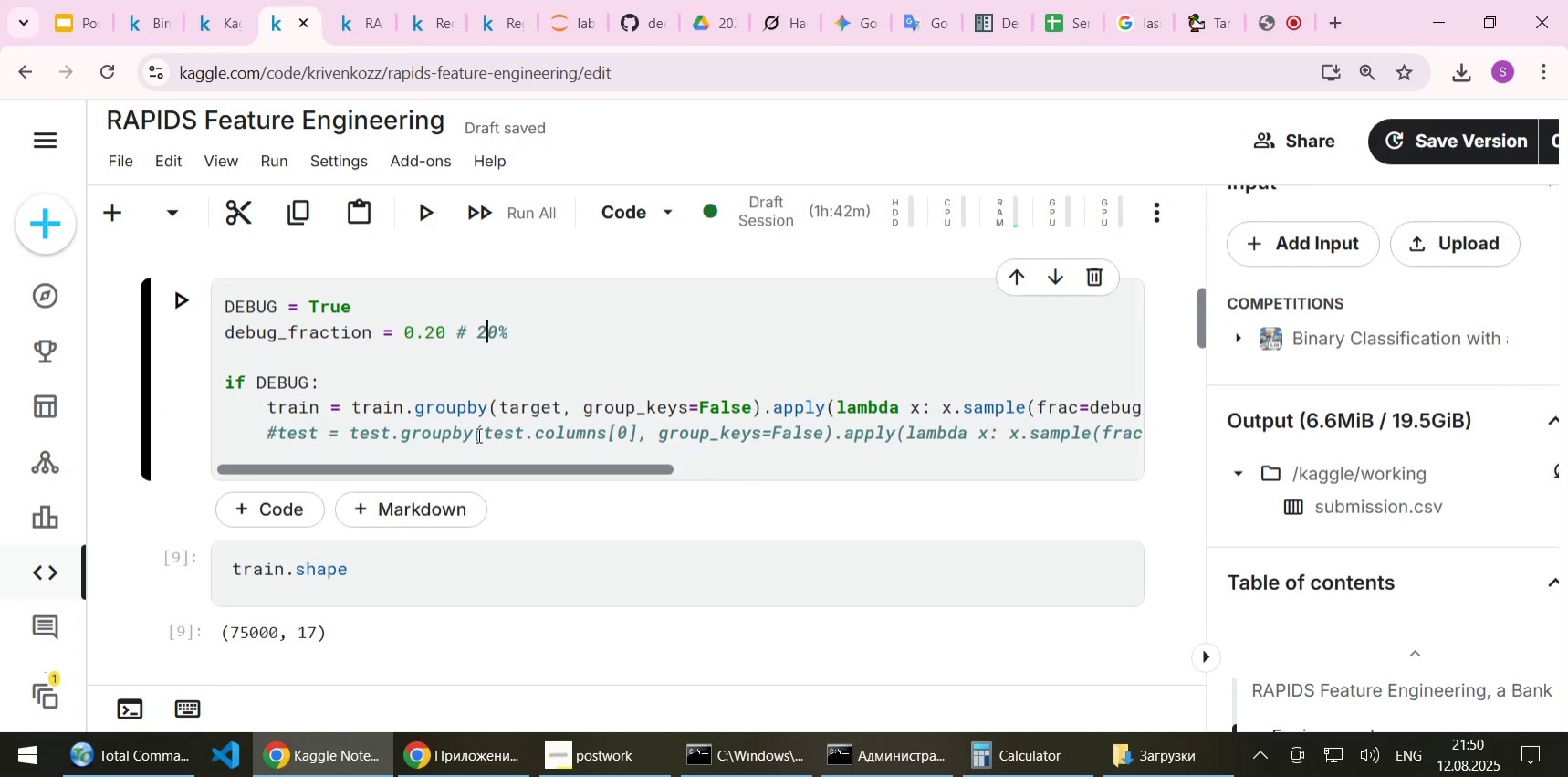 
key(2)
 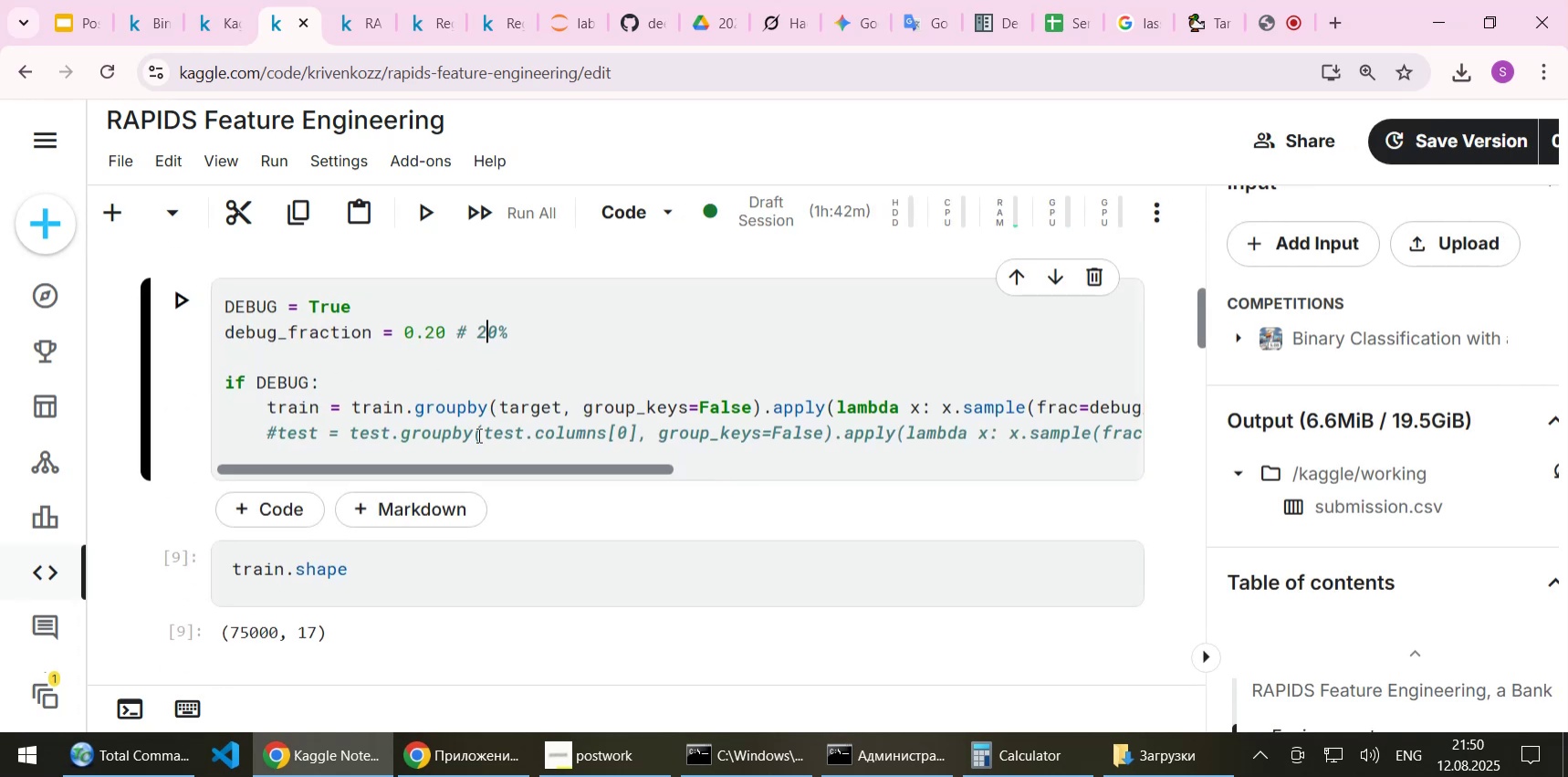 
key(Control+S)
 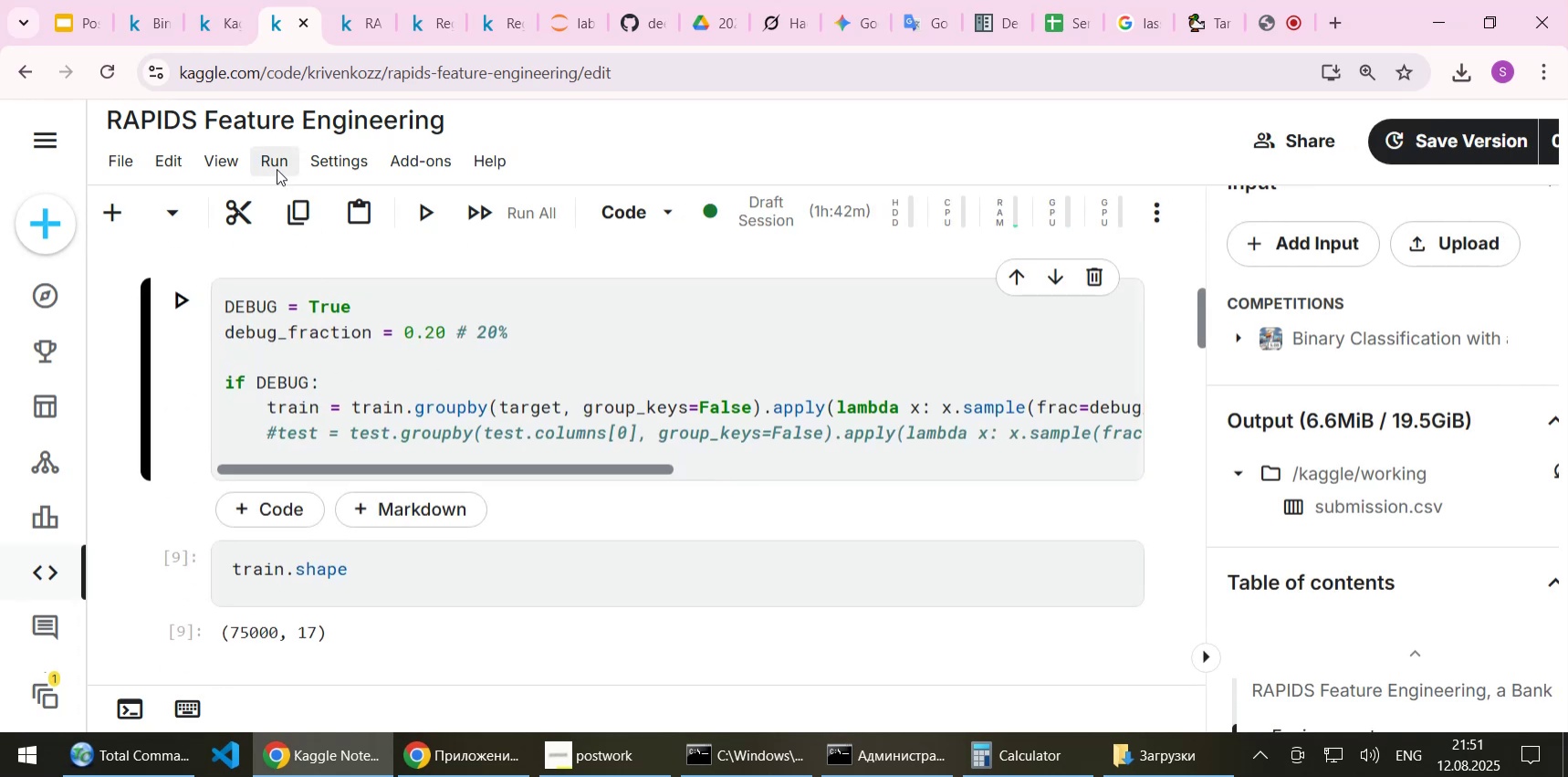 
left_click([277, 169])
 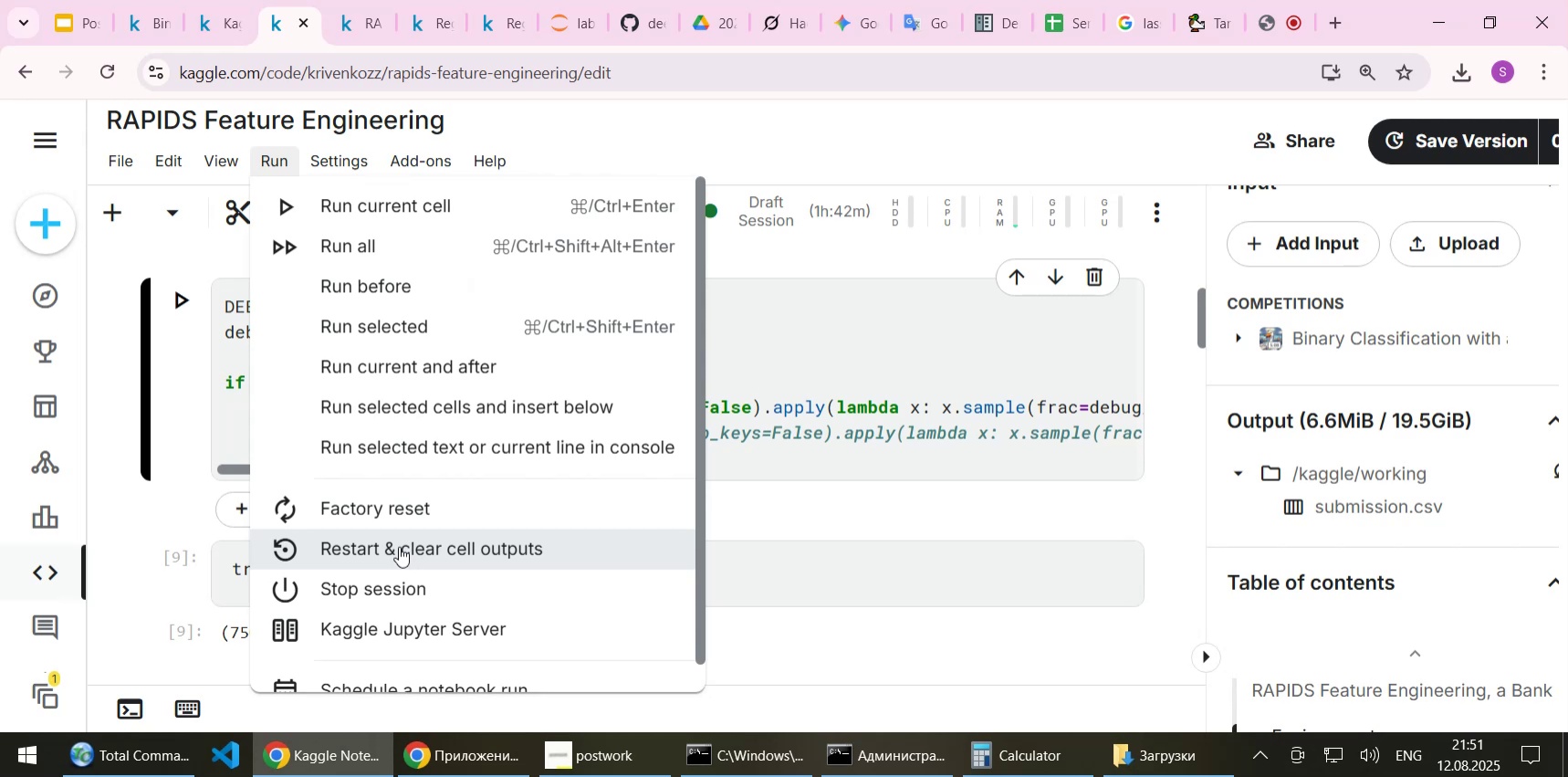 
left_click([399, 546])
 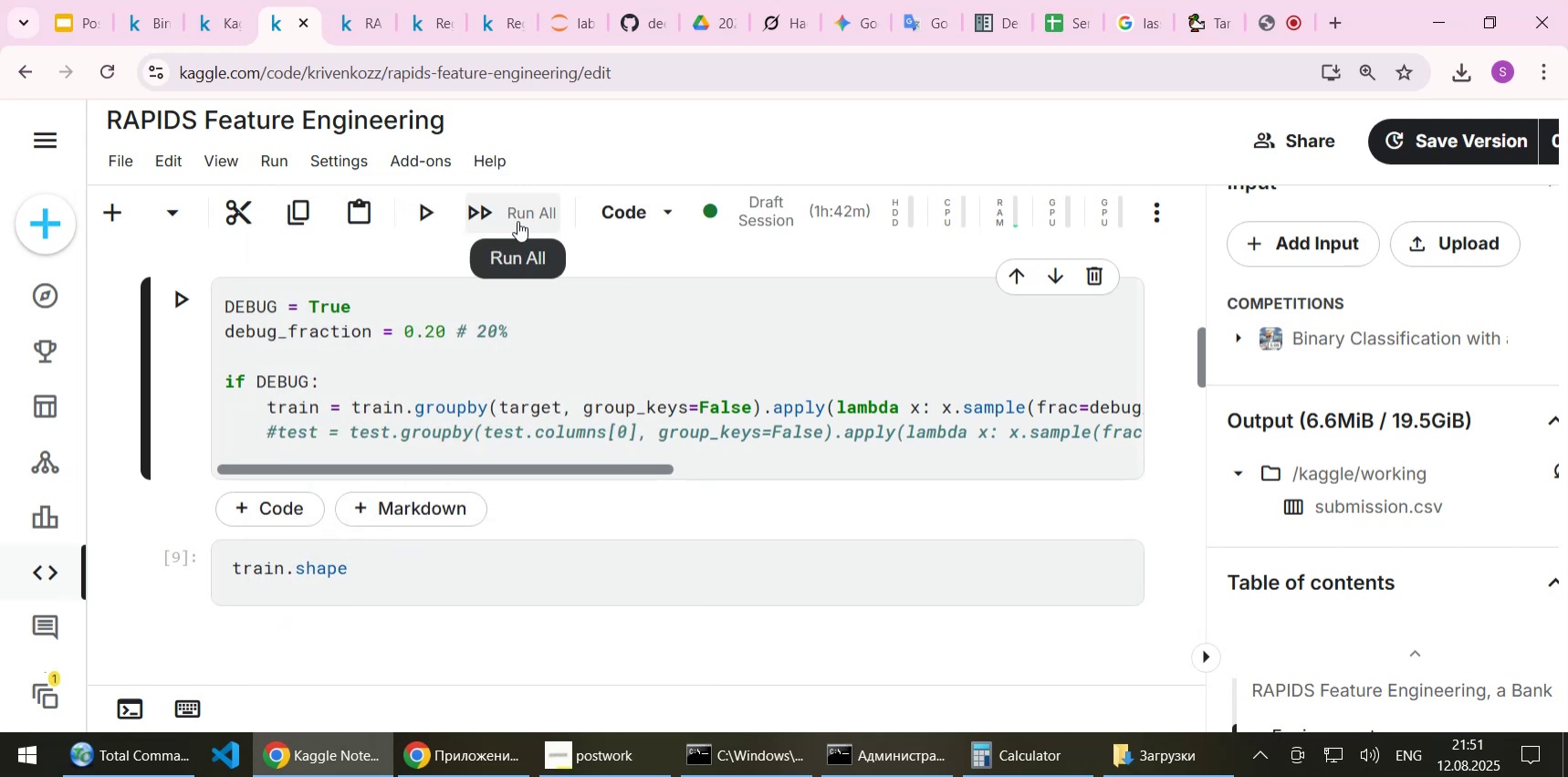 
left_click([517, 221])
 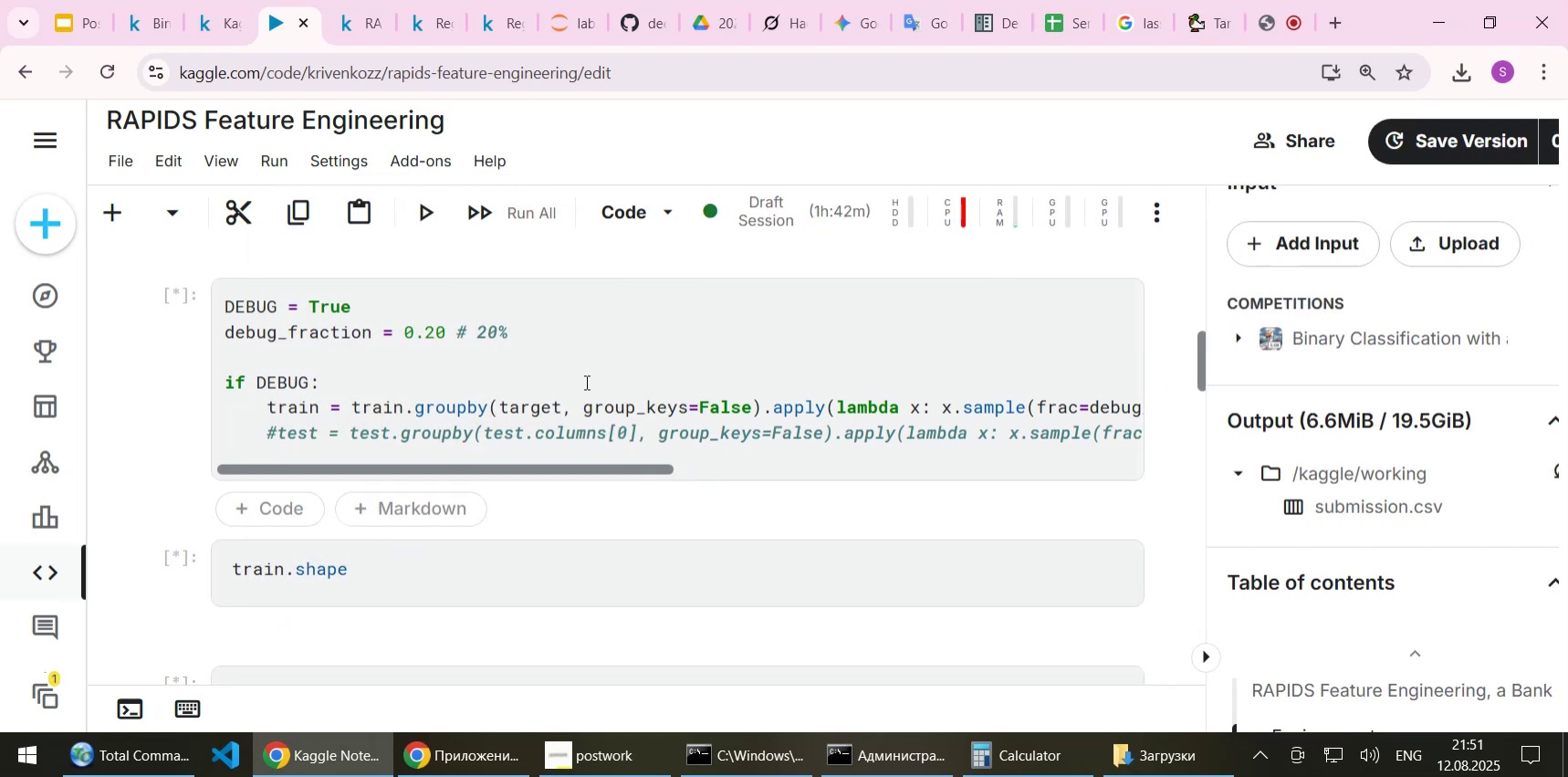 
scroll: coordinate [595, 383], scroll_direction: up, amount: 1.0
 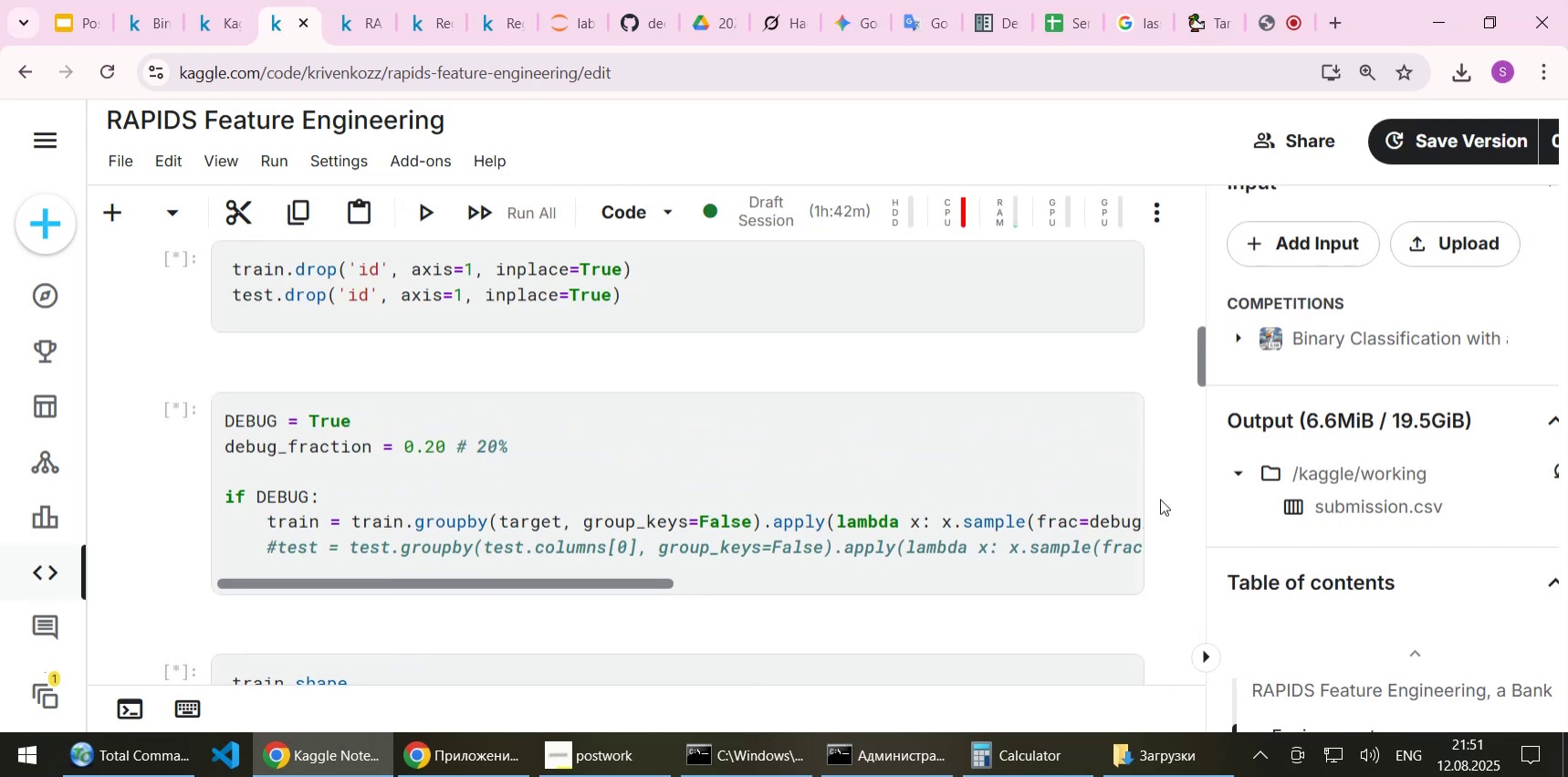 
scroll: coordinate [1160, 499], scroll_direction: down, amount: 1.0
 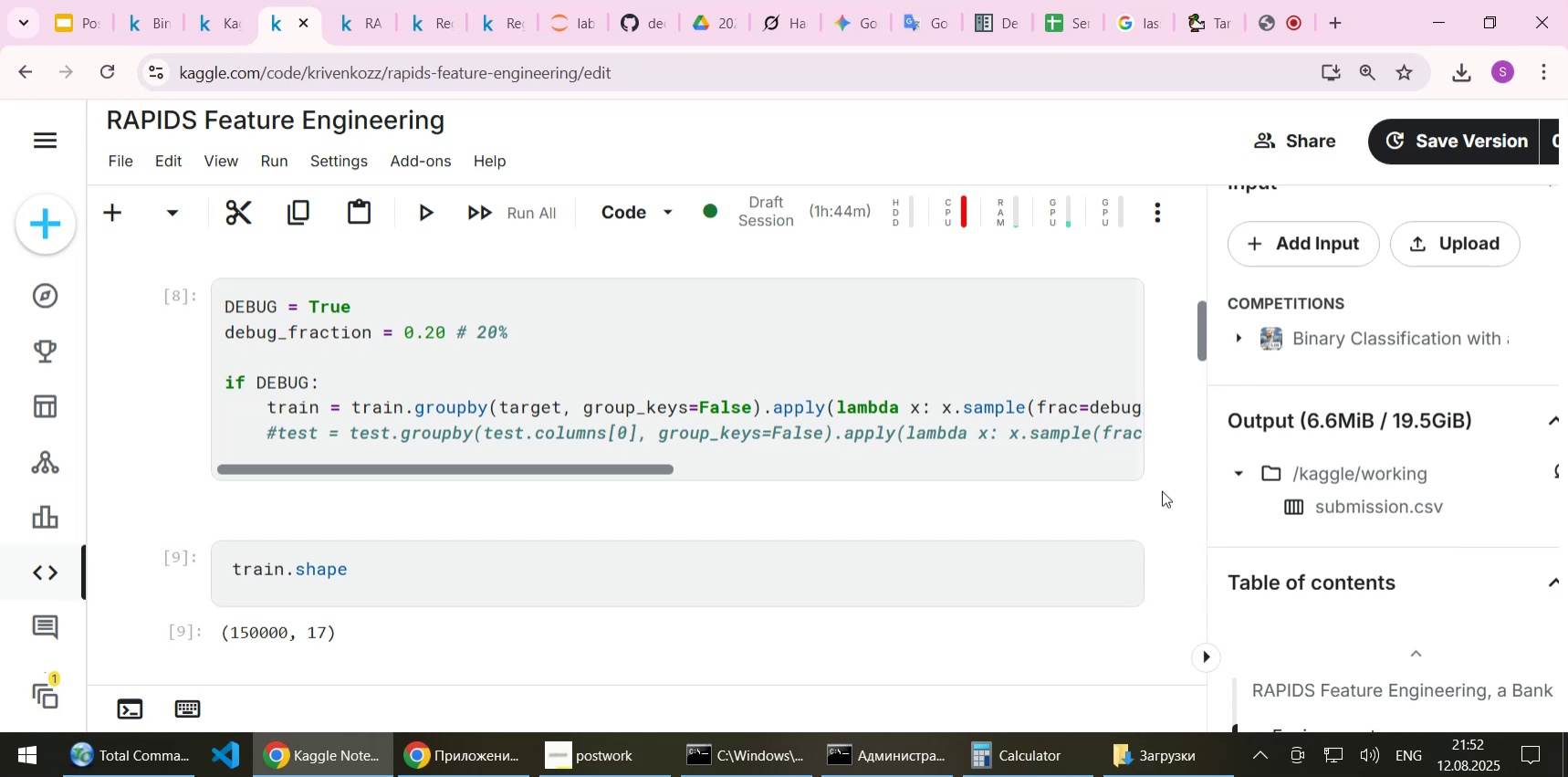 
wait(104.02)
 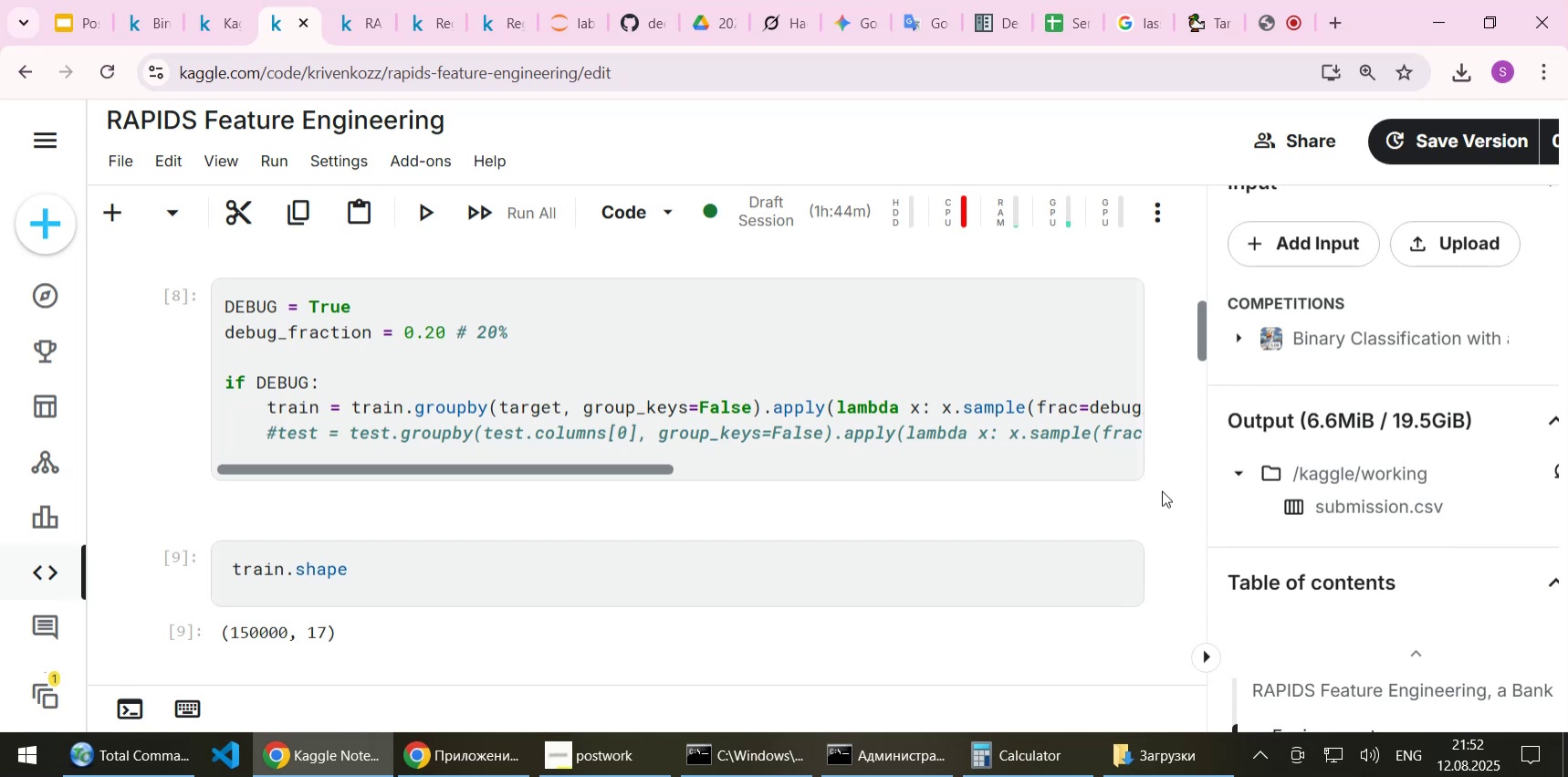 
scroll: coordinate [772, 385], scroll_direction: down, amount: 82.0
 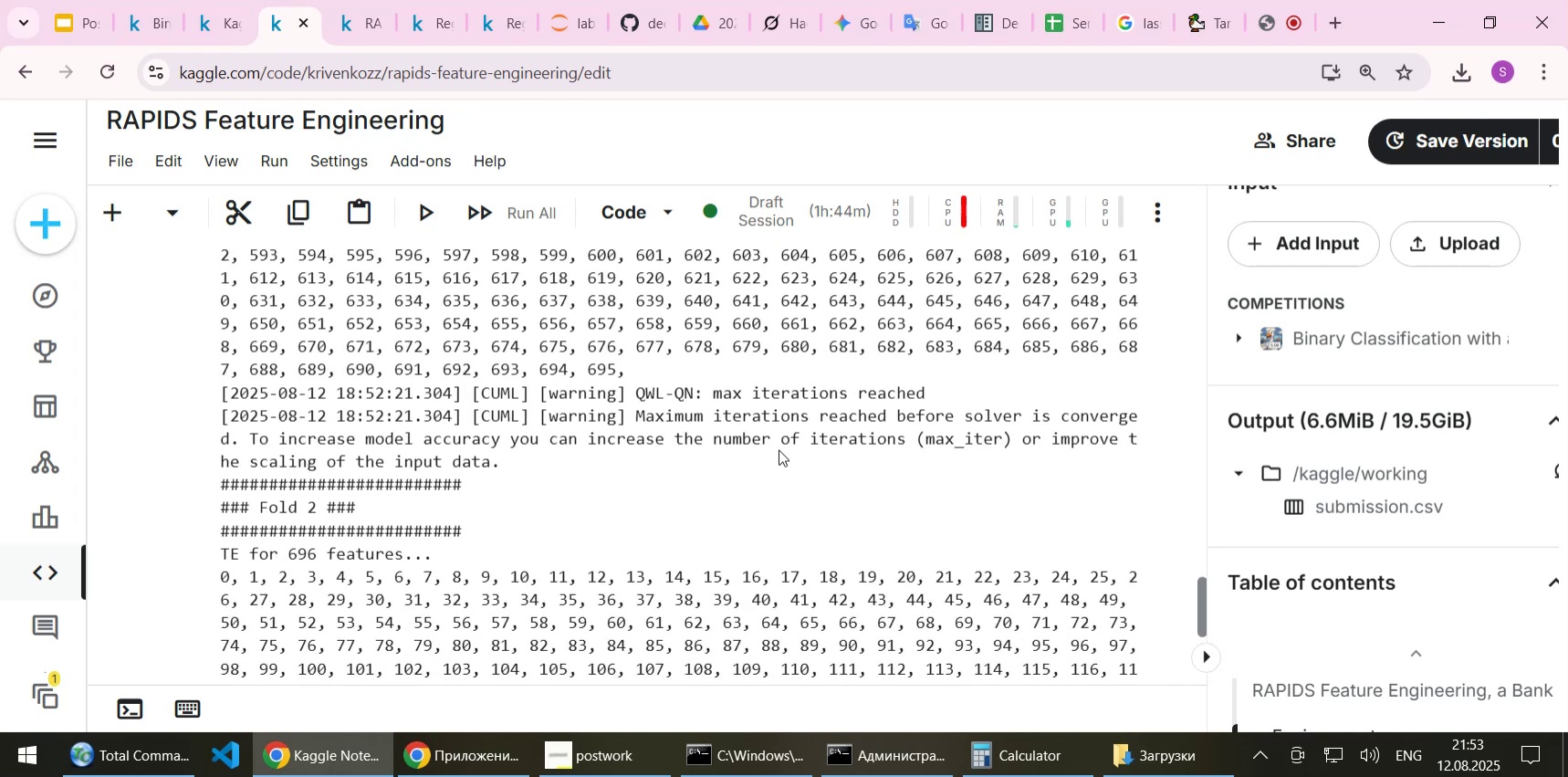 
scroll: coordinate [779, 449], scroll_direction: down, amount: 9.0
 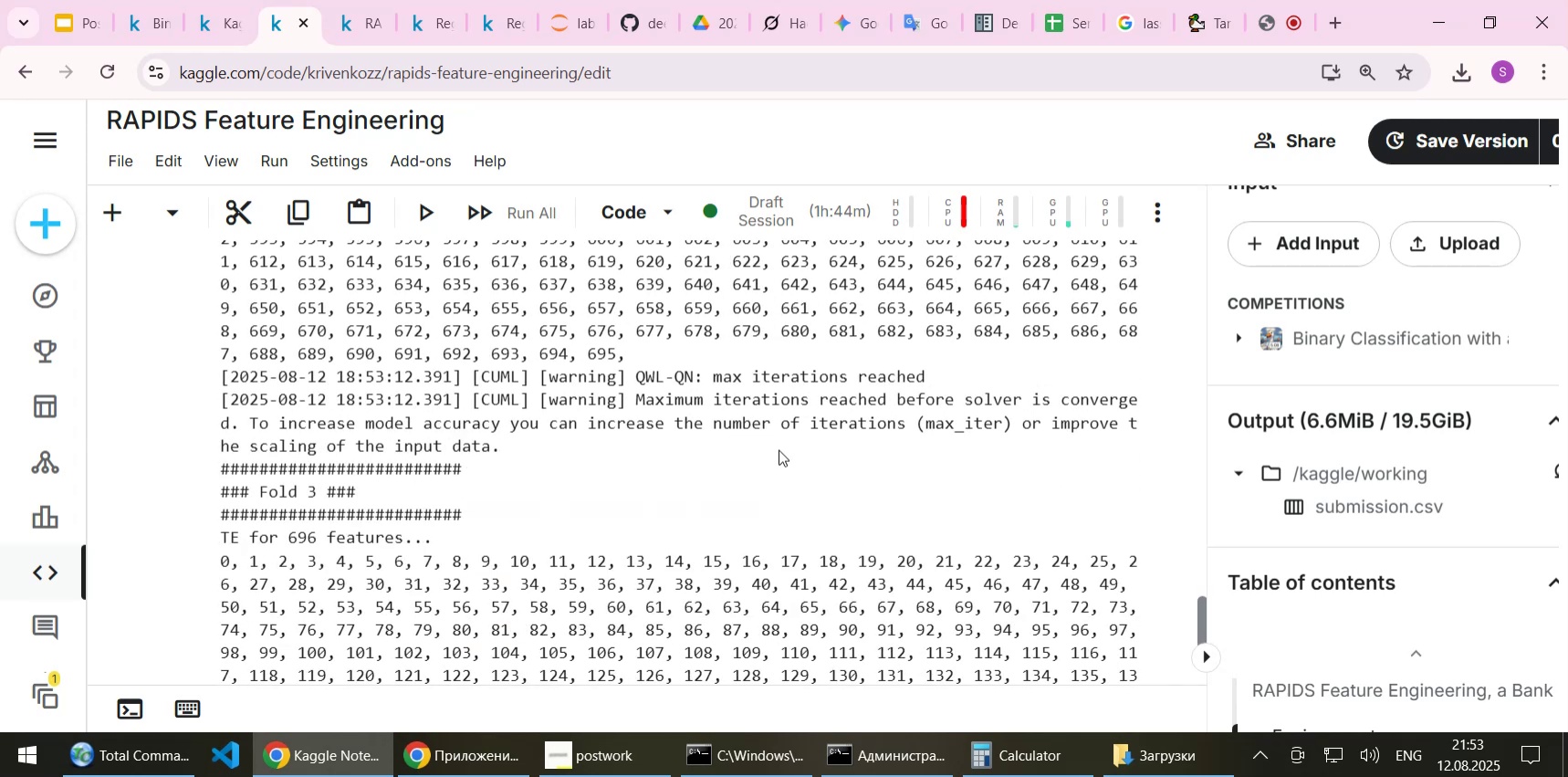 
scroll: coordinate [779, 449], scroll_direction: up, amount: 18.0
 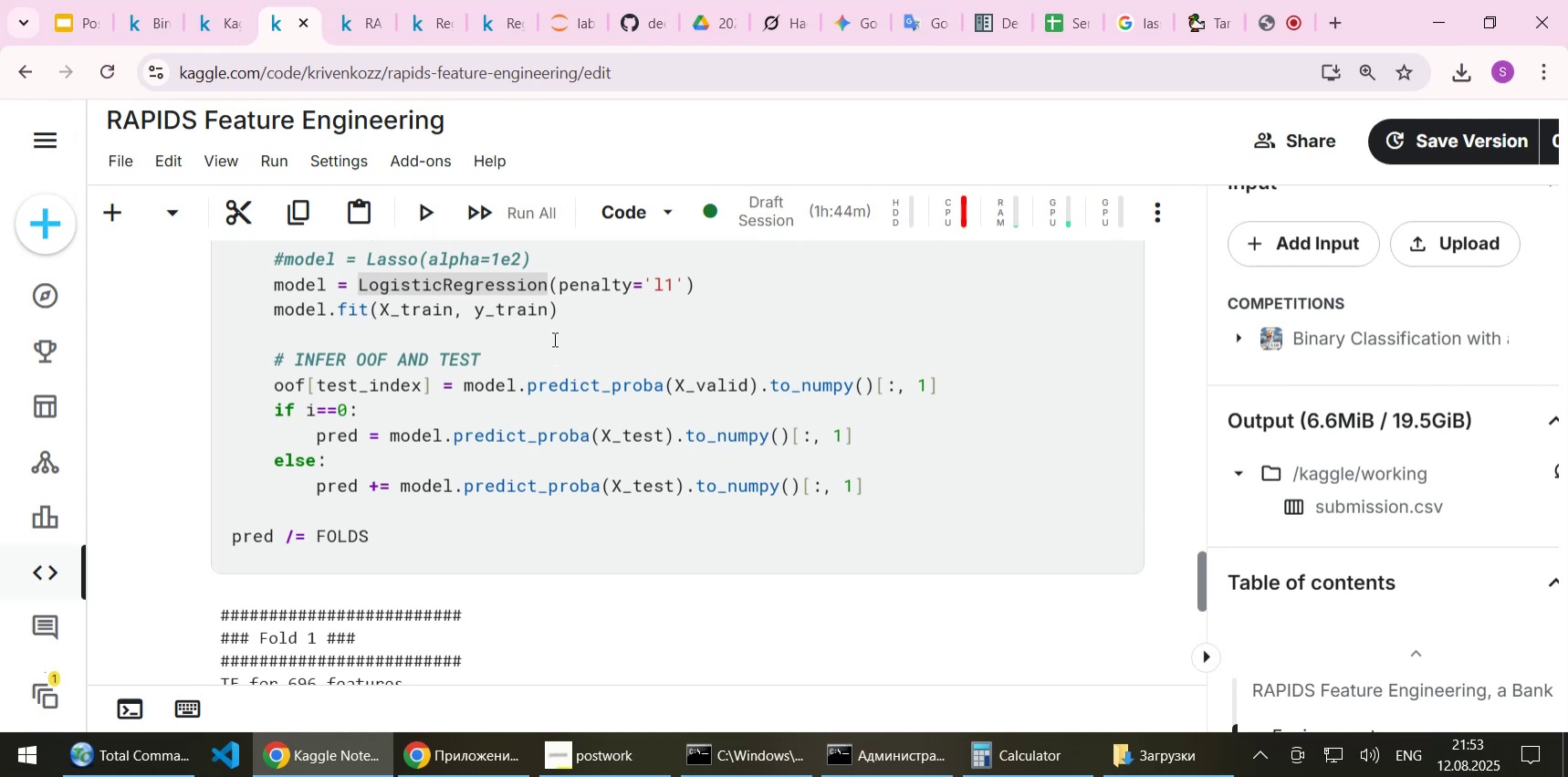 
left_click([562, 316])
 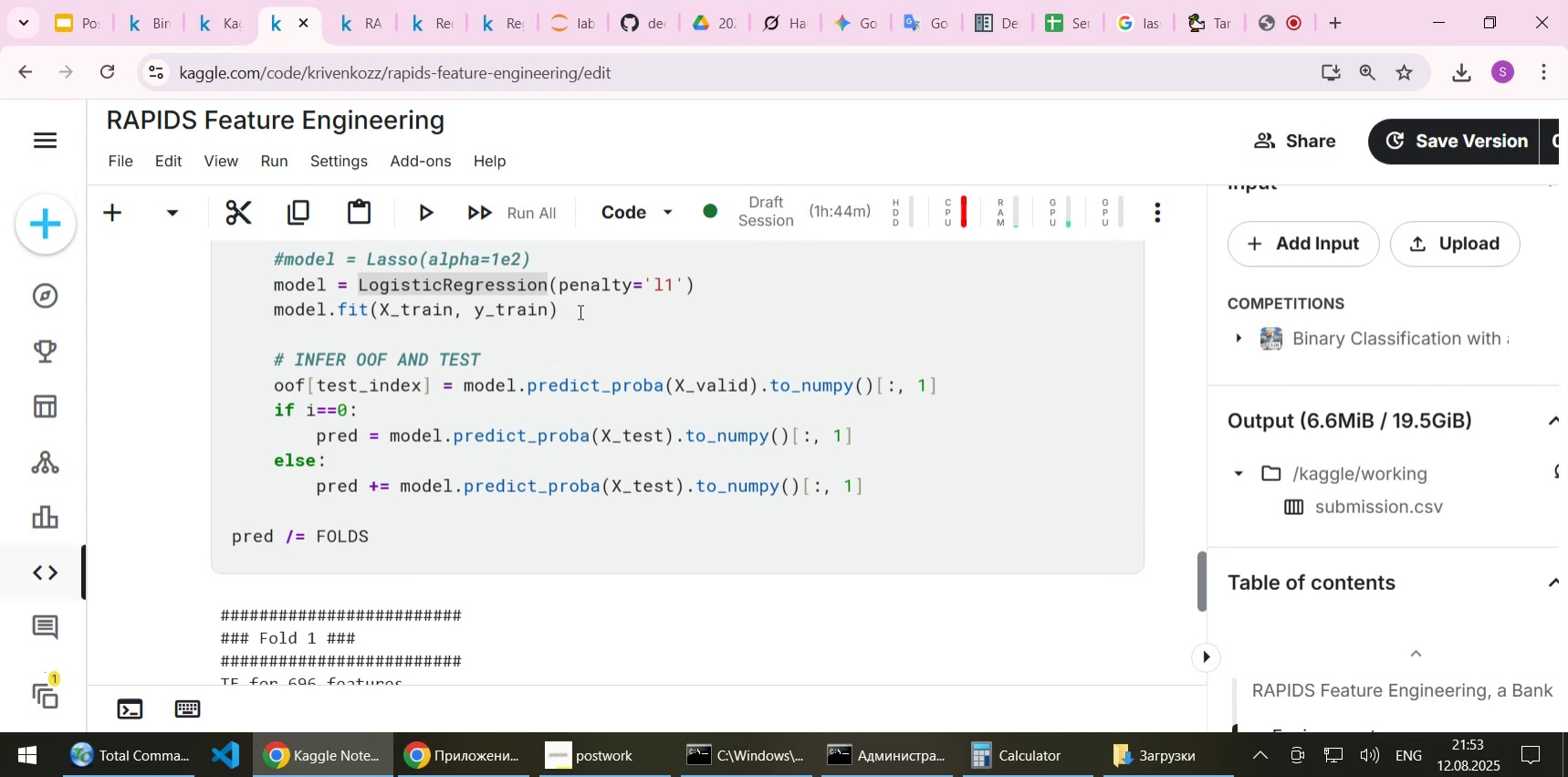 
left_click([579, 309])
 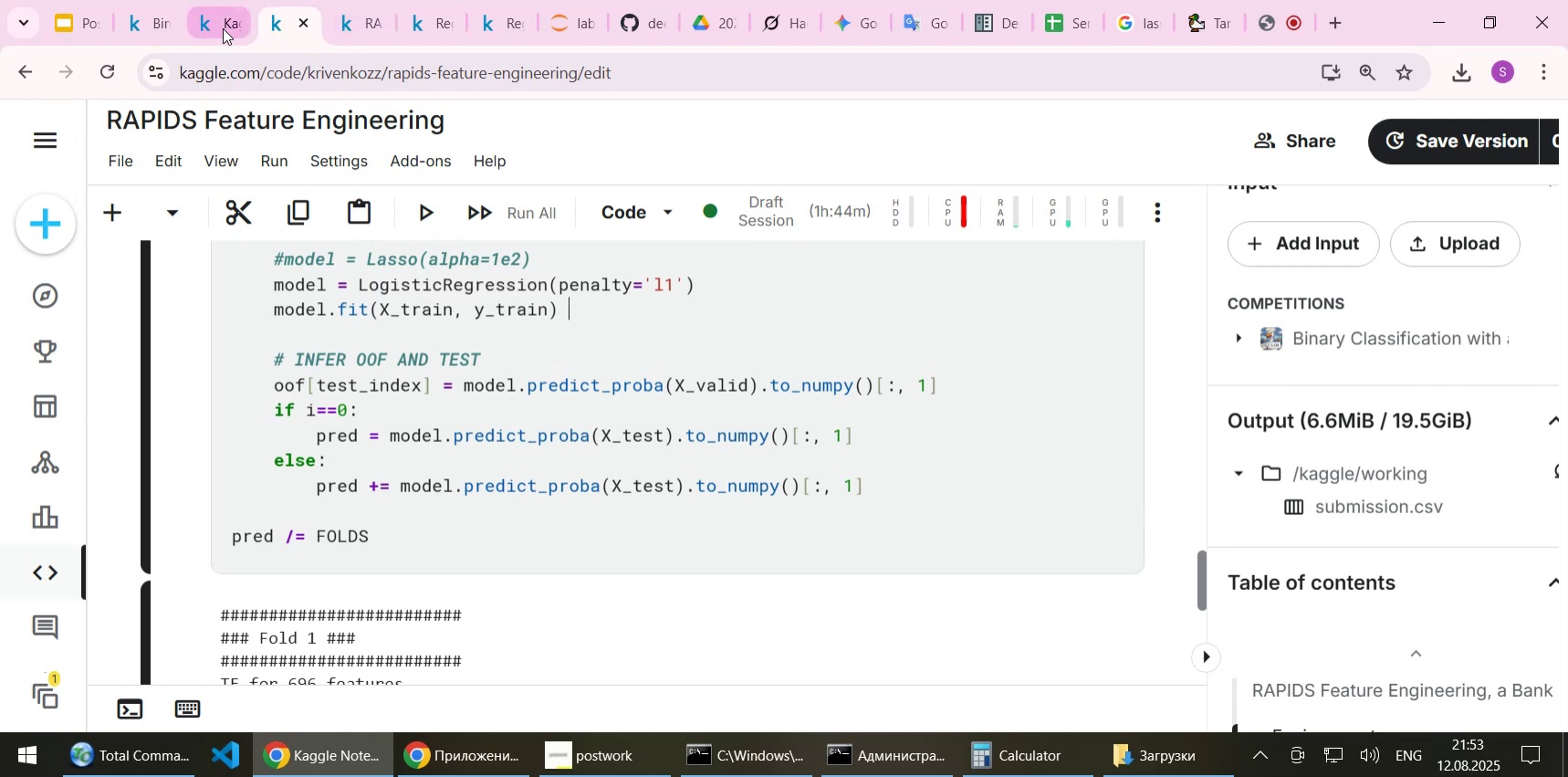 
left_click([223, 28])
 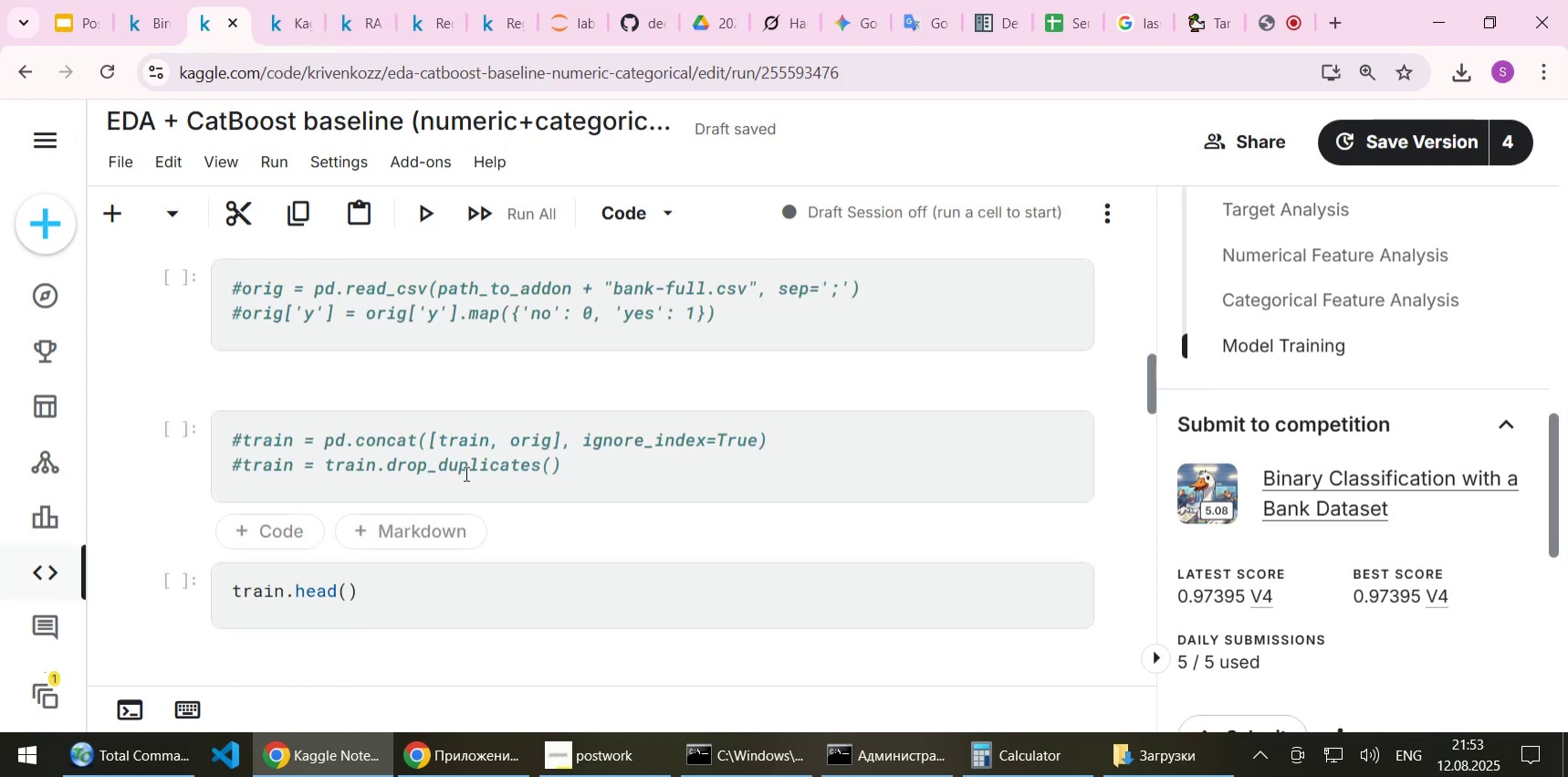 
scroll: coordinate [465, 473], scroll_direction: up, amount: 3.0
 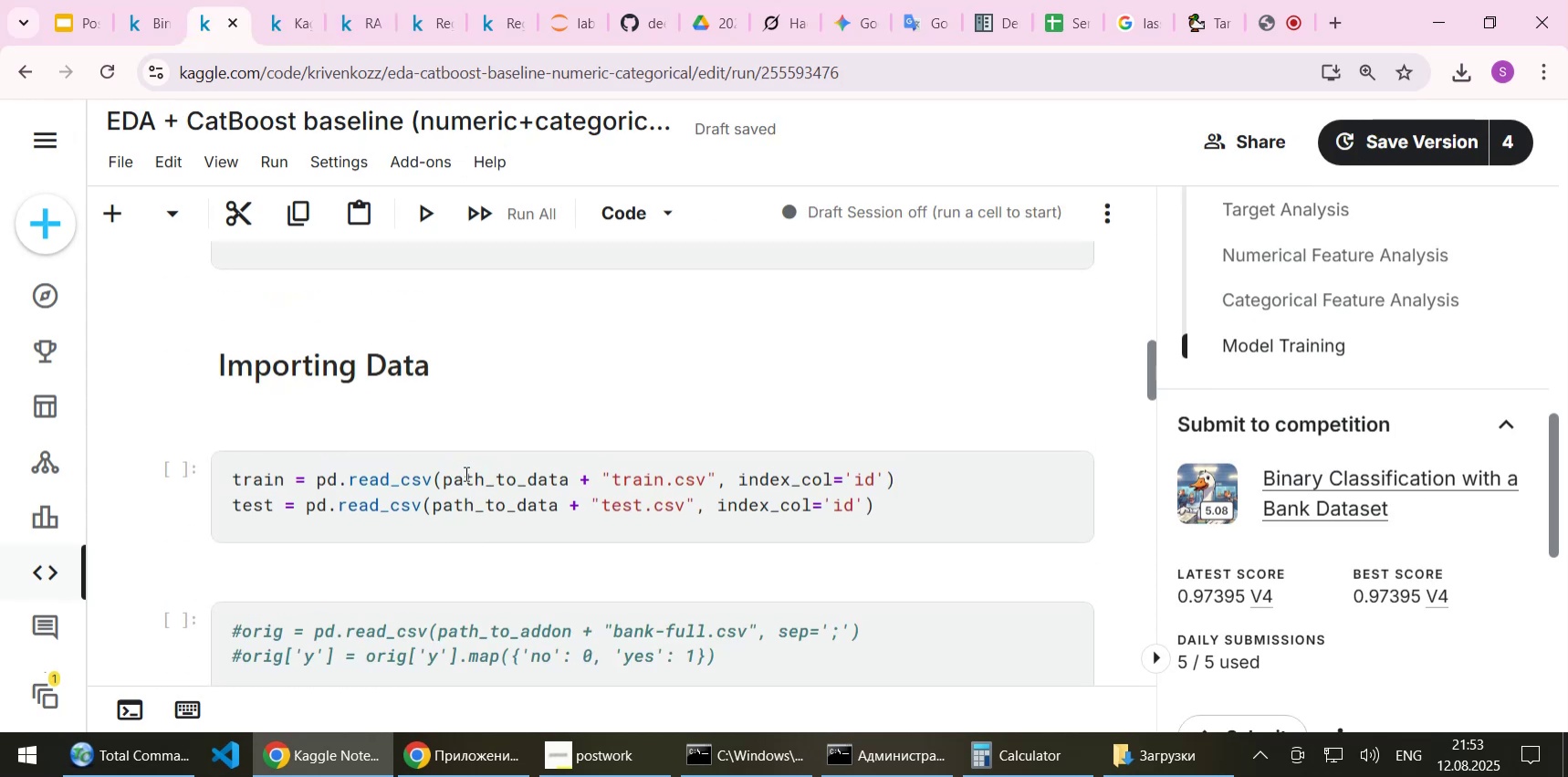 
scroll: coordinate [505, 437], scroll_direction: down, amount: 37.0
 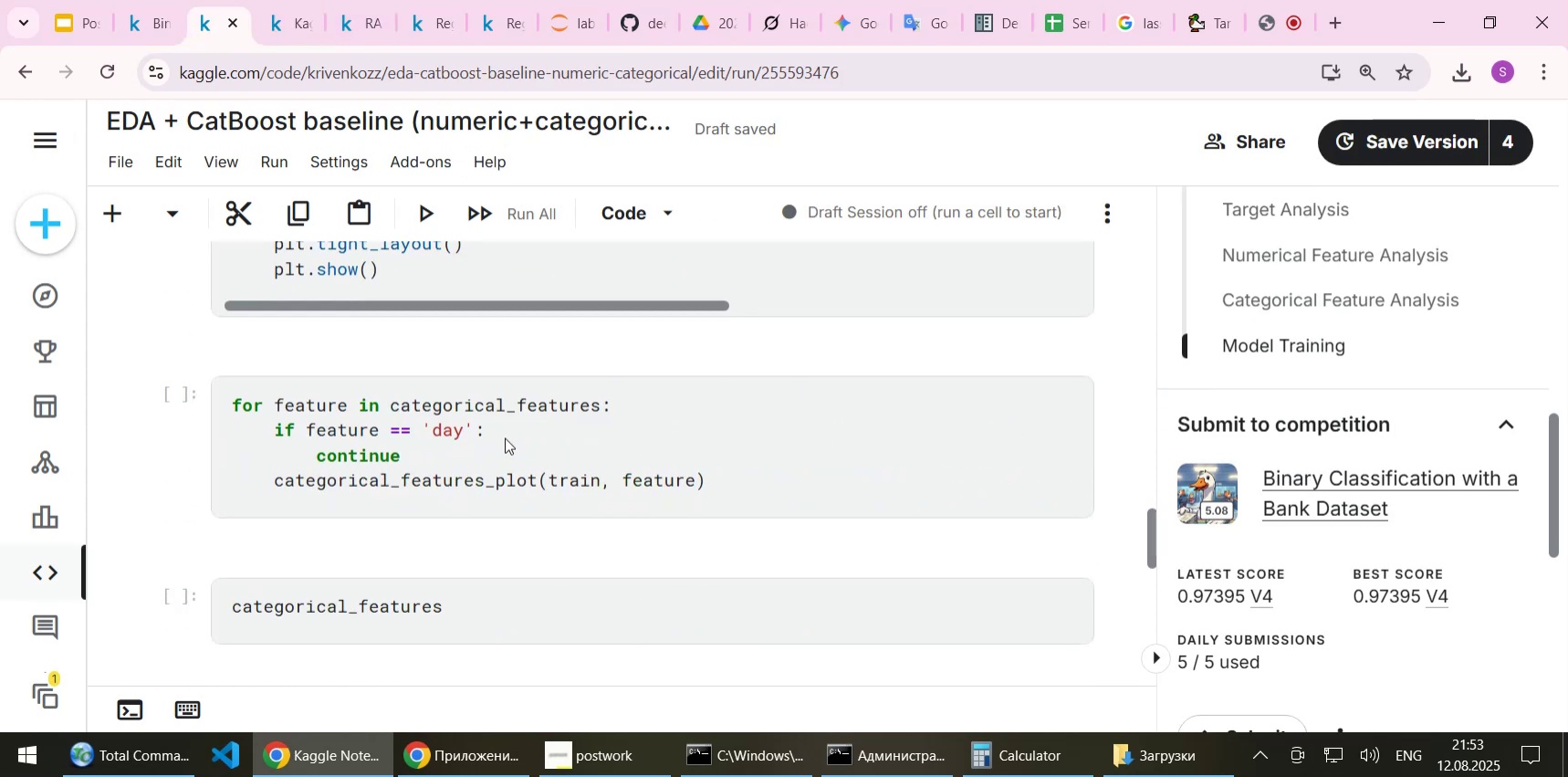 
scroll: coordinate [505, 437], scroll_direction: up, amount: 2.0
 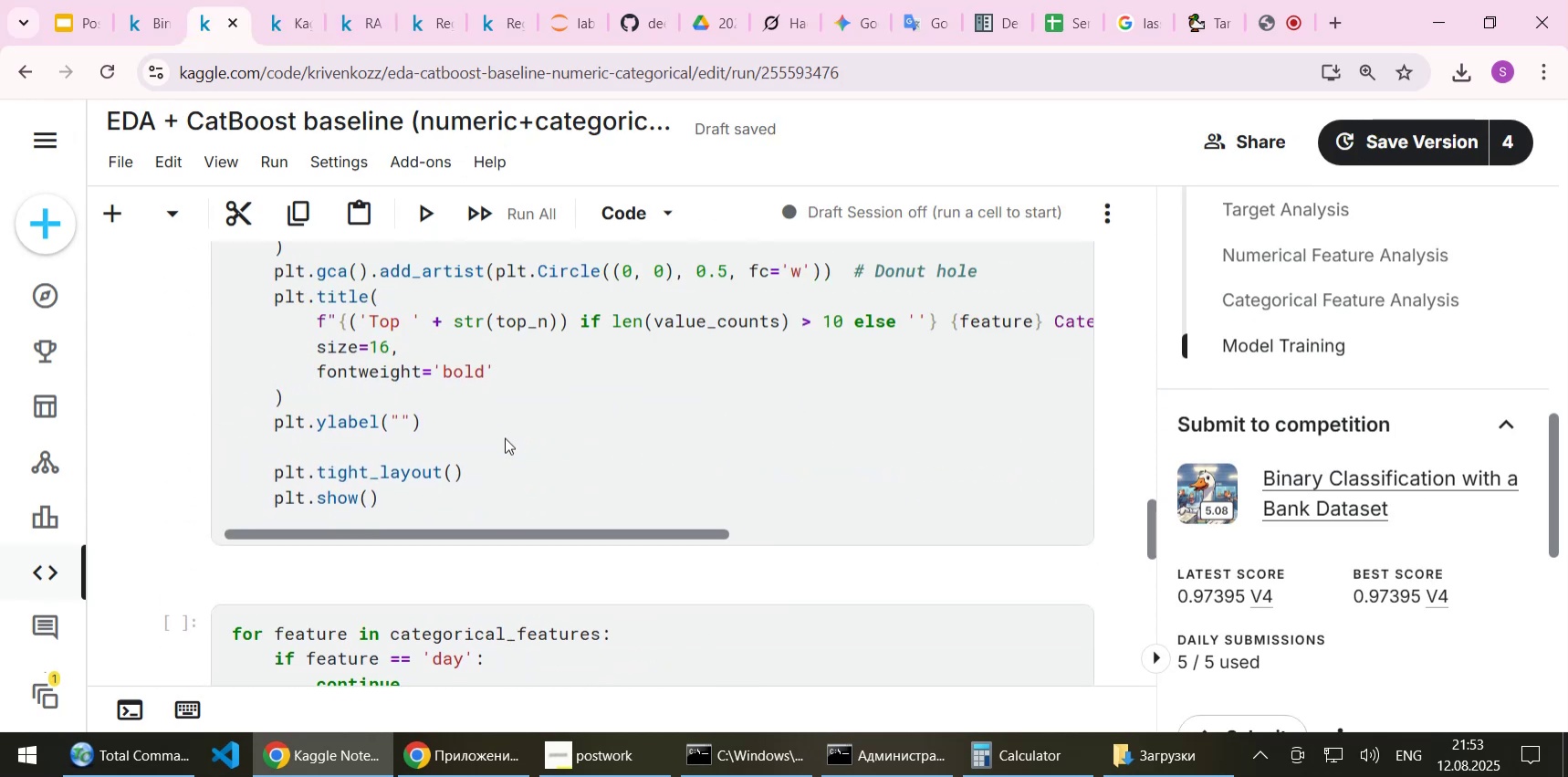 
scroll: coordinate [505, 437], scroll_direction: down, amount: 14.0
 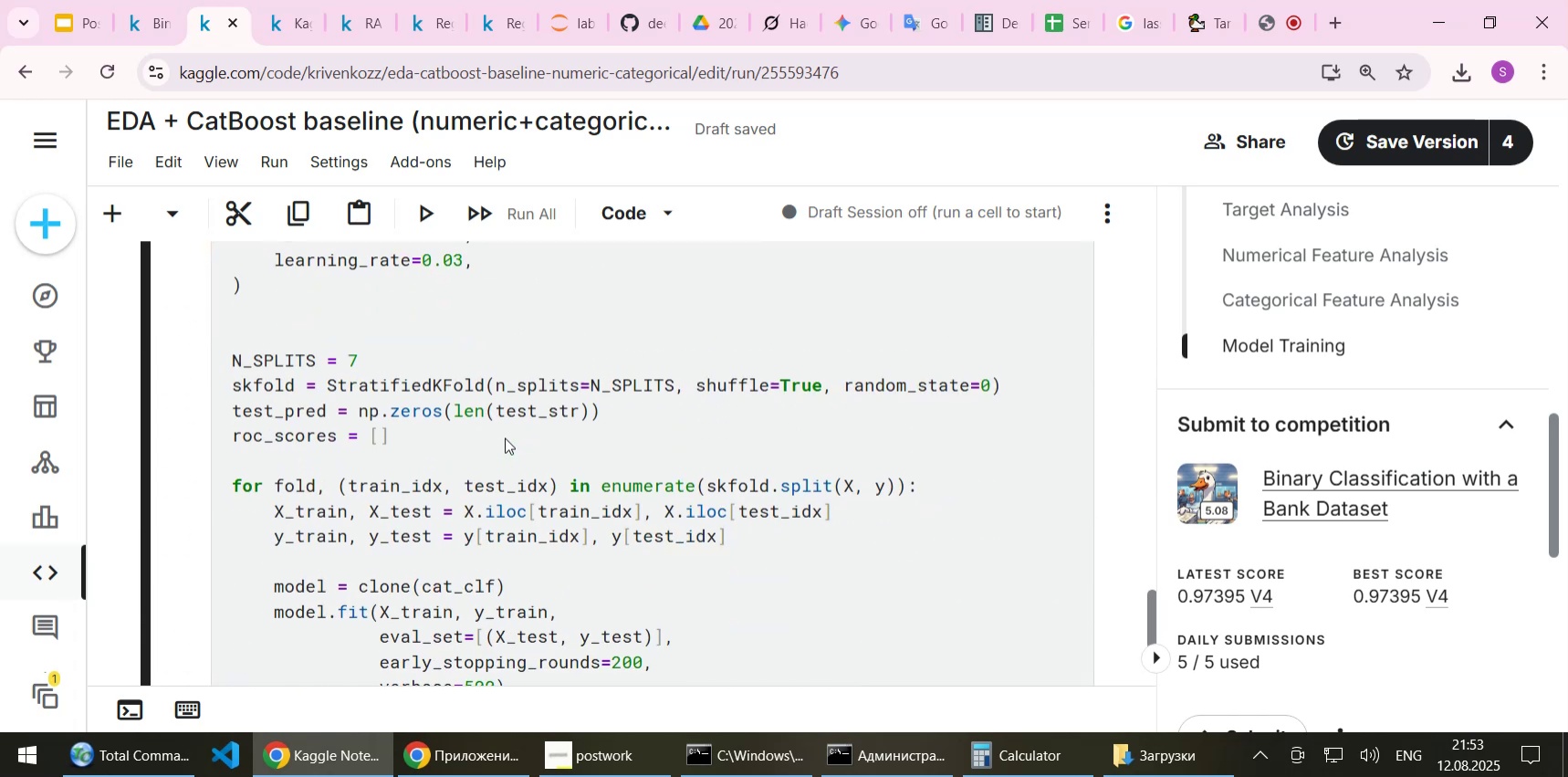 
scroll: coordinate [505, 437], scroll_direction: up, amount: 2.0
 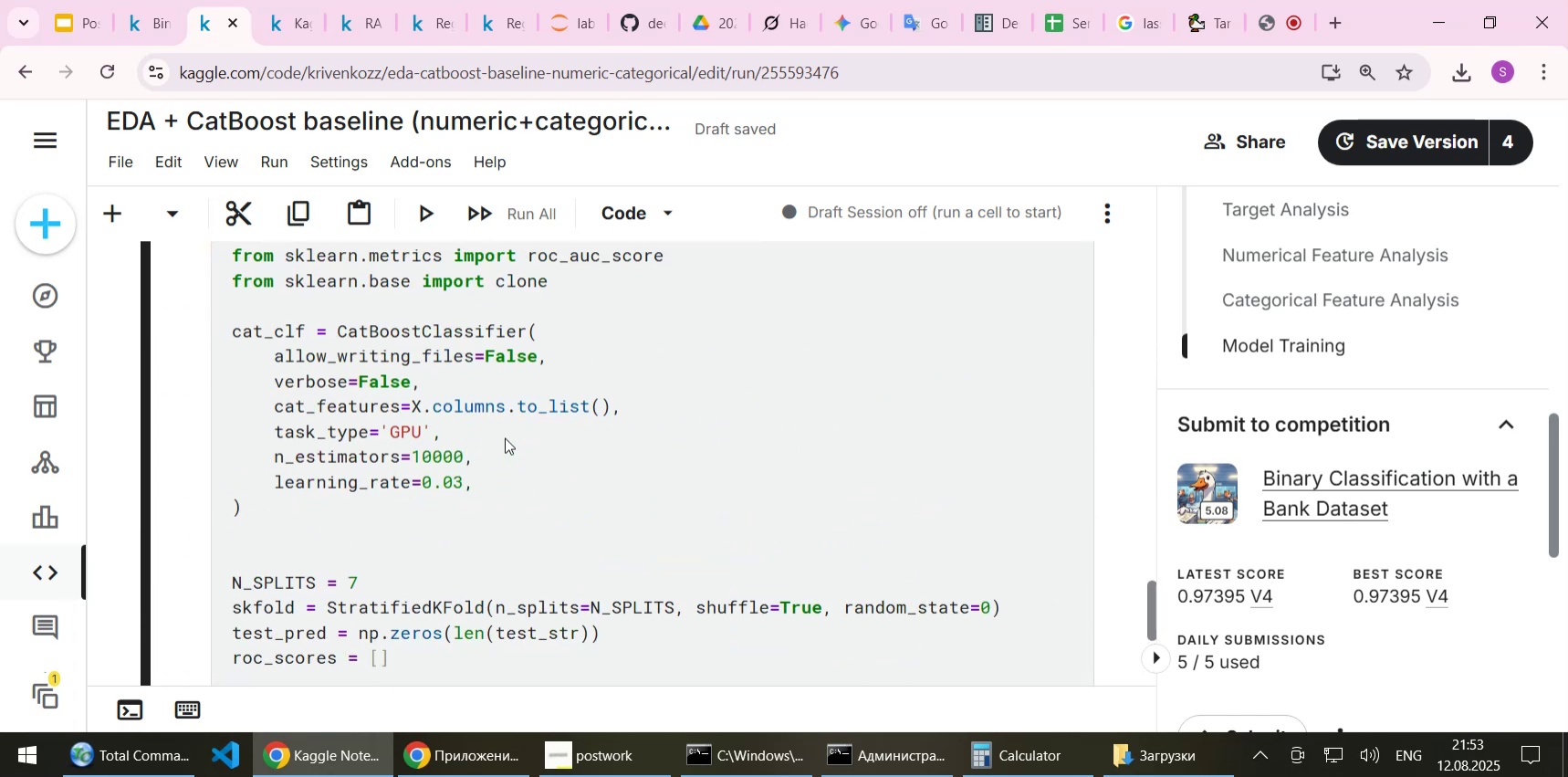 
scroll: coordinate [505, 437], scroll_direction: down, amount: 5.0
 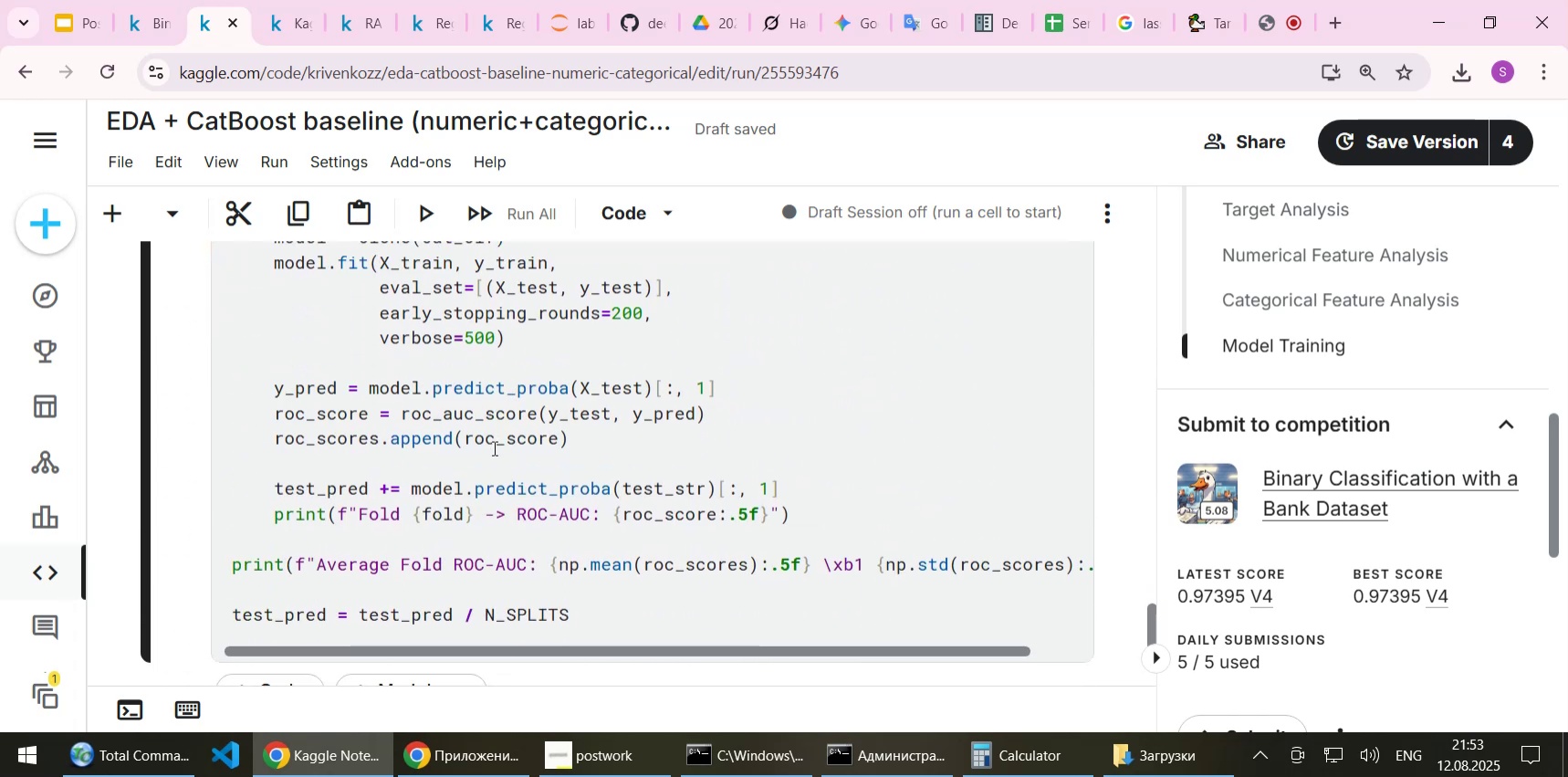 
scroll: coordinate [493, 447], scroll_direction: up, amount: 4.0
 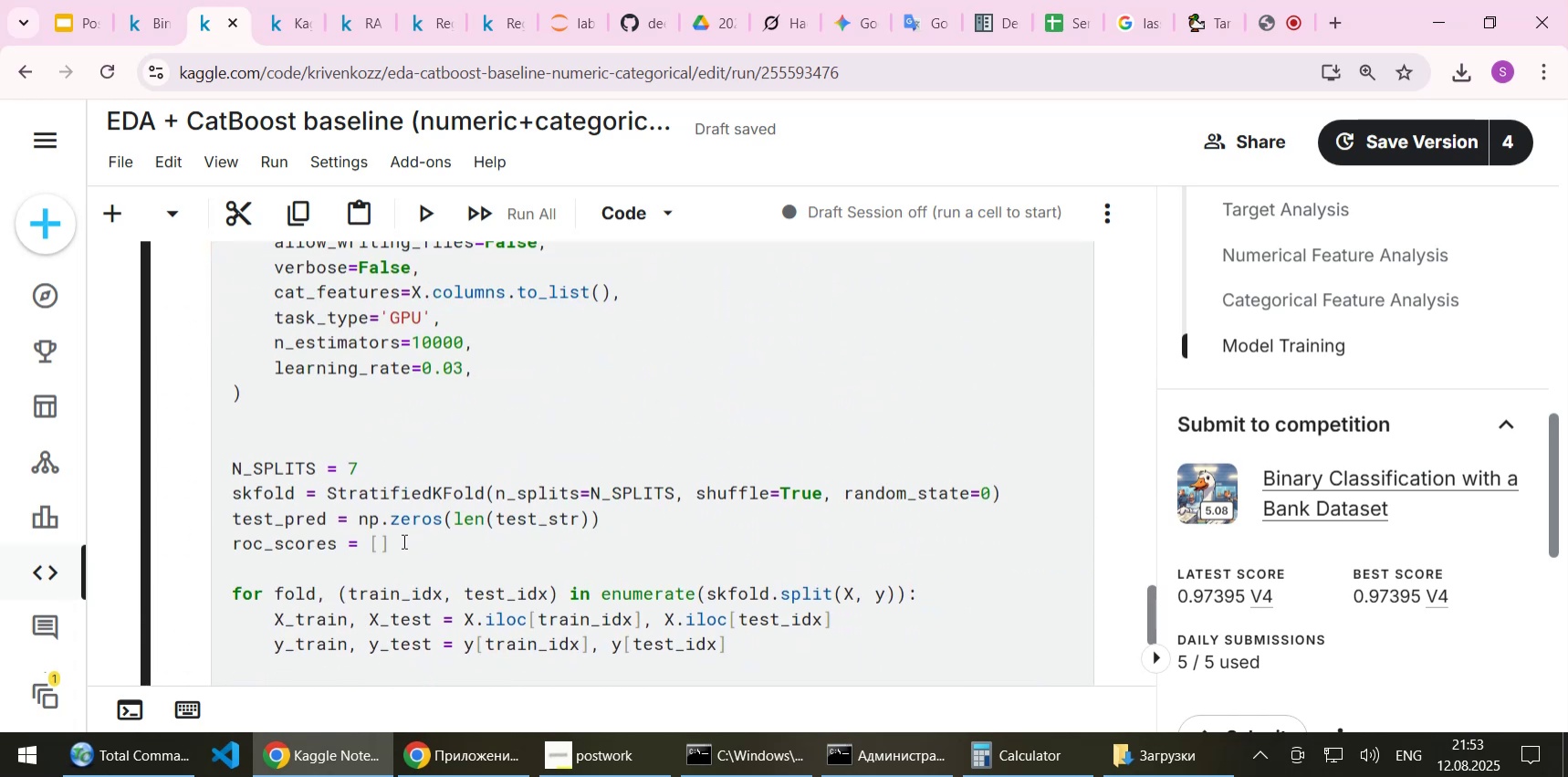 
left_click_drag(start_coordinate=[397, 539], to_coordinate=[235, 535])
 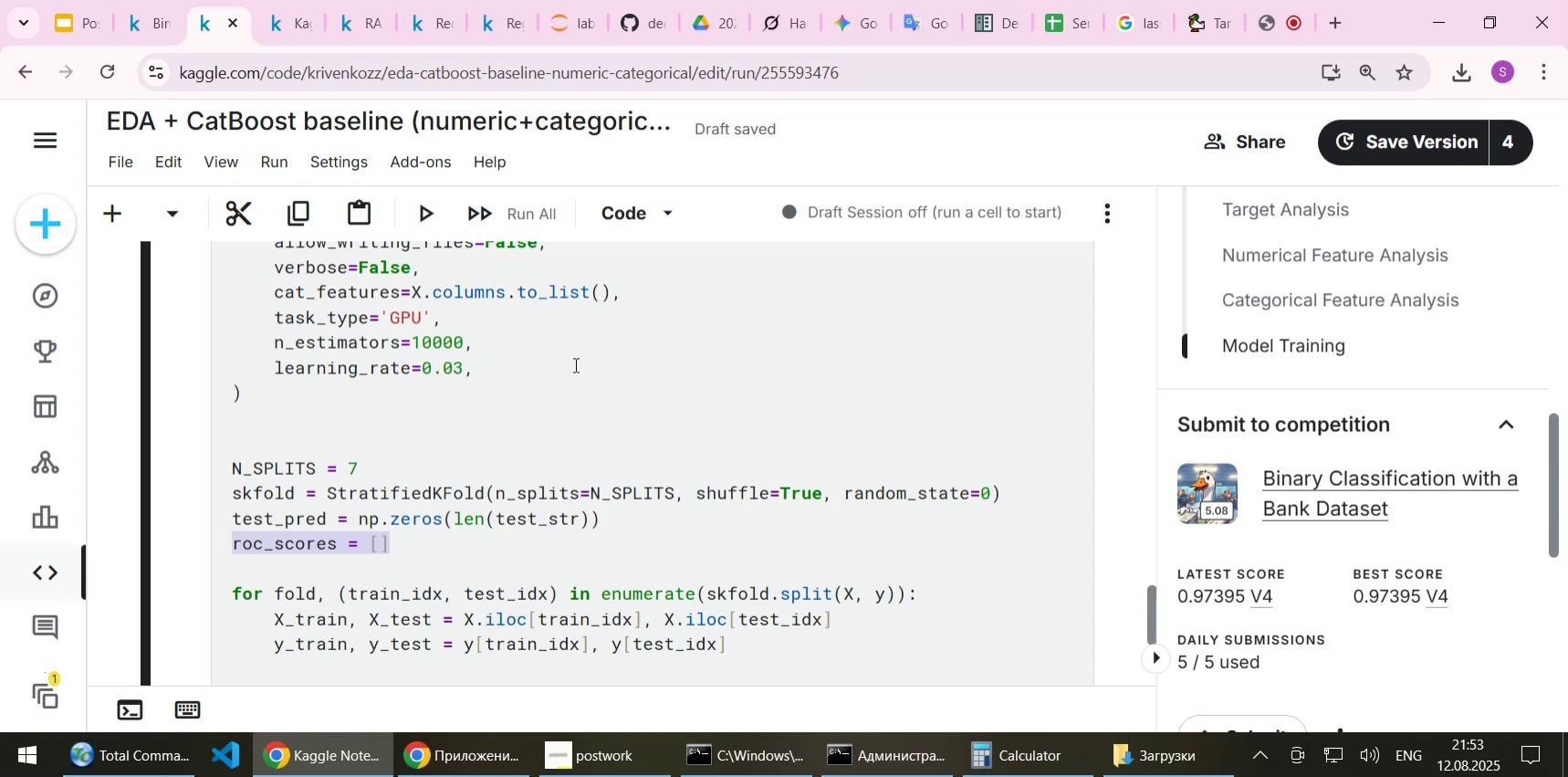 
key(Control+C)
 